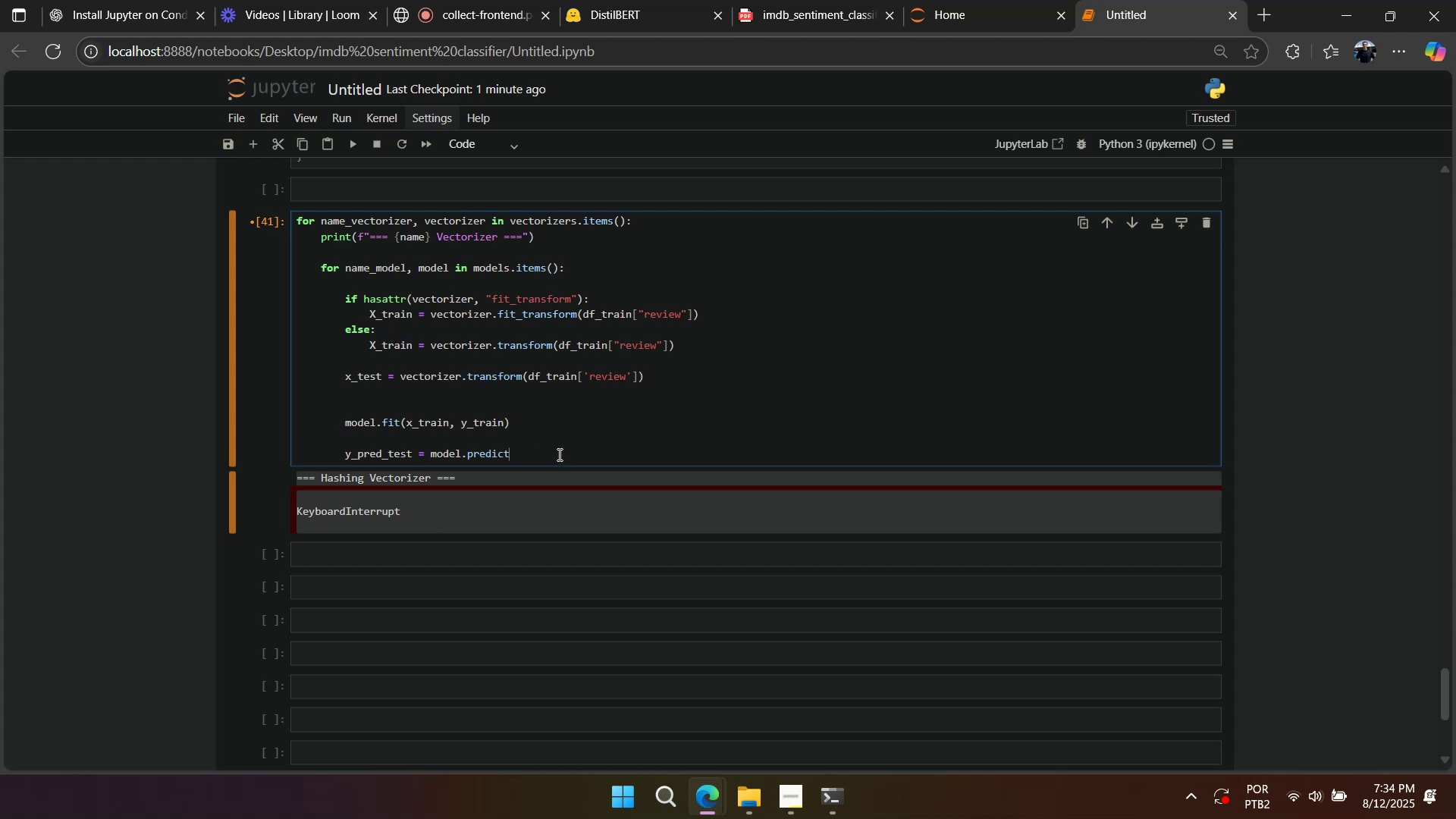 
type((x_test))
 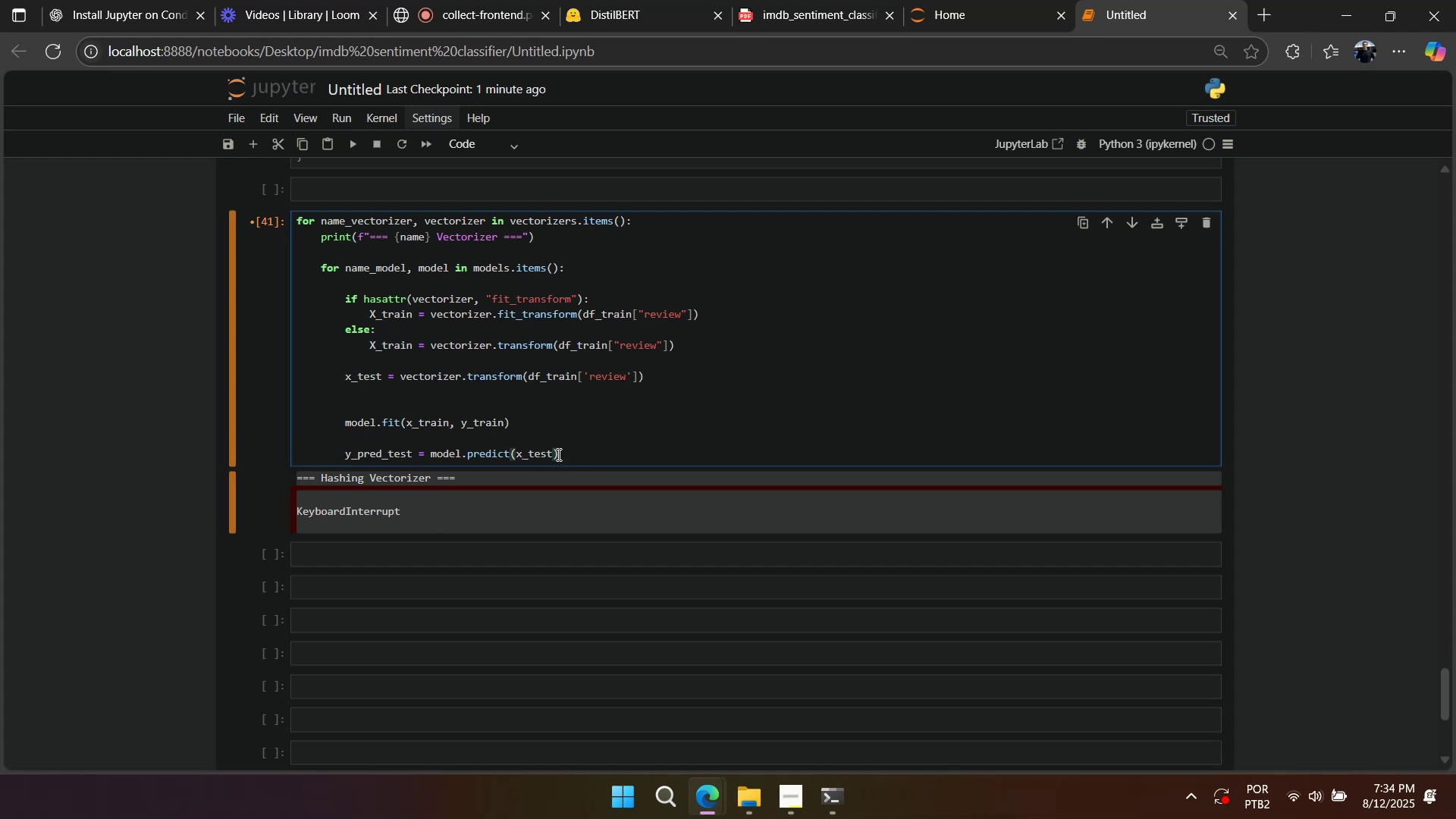 
 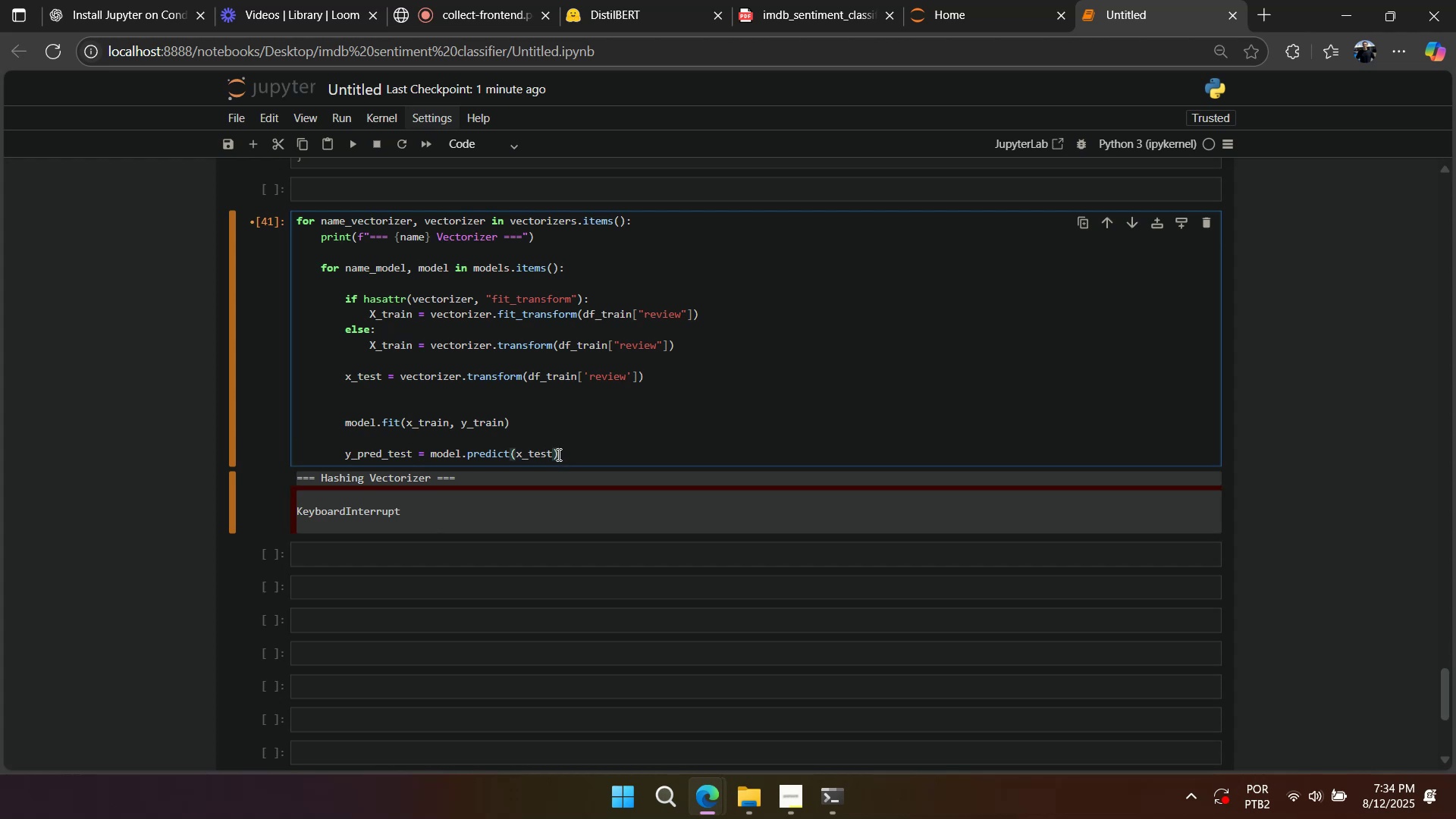 
key(Alt+AltLeft)
 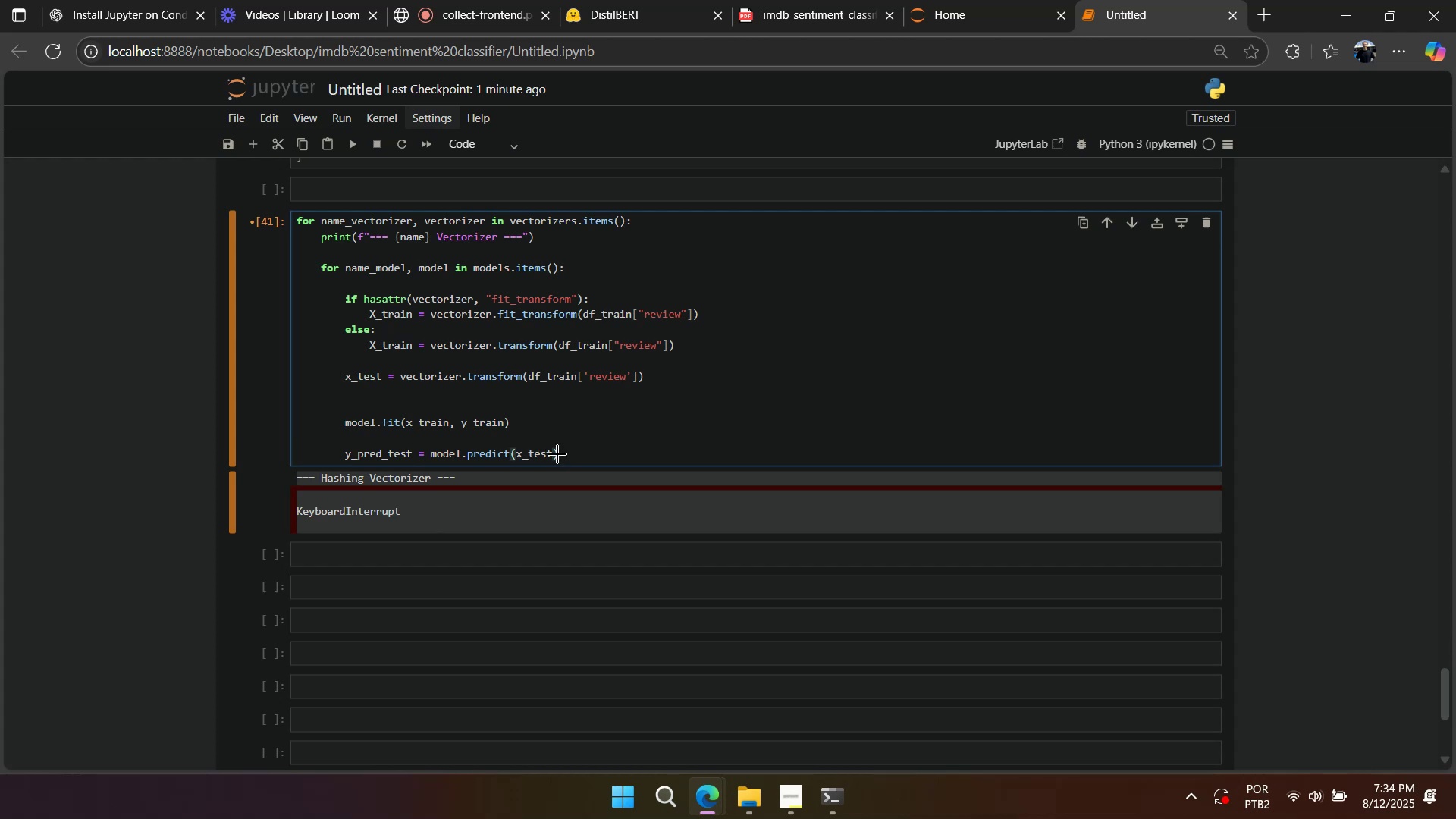 
key(Alt+Tab)
 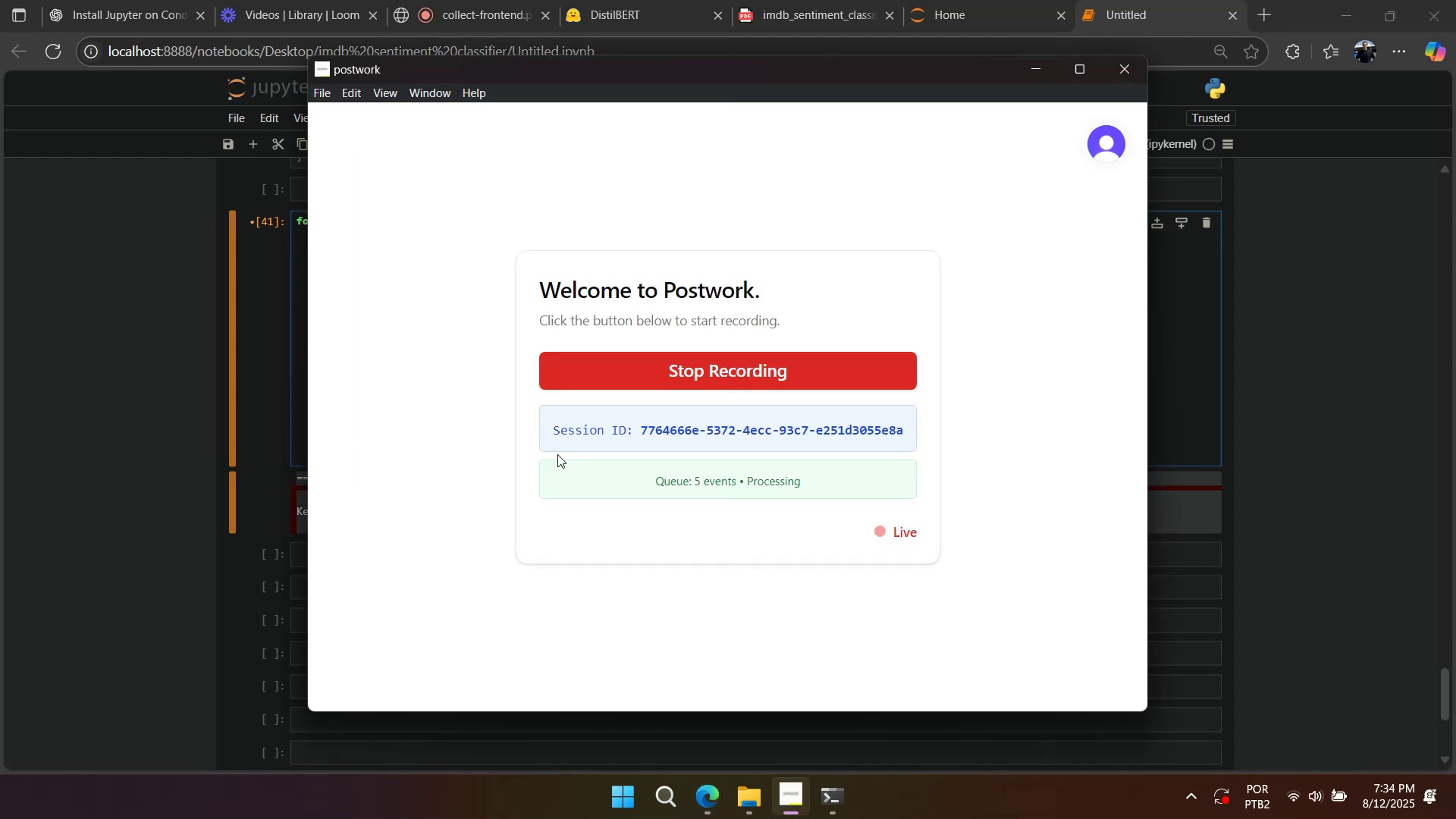 
key(Alt+AltLeft)
 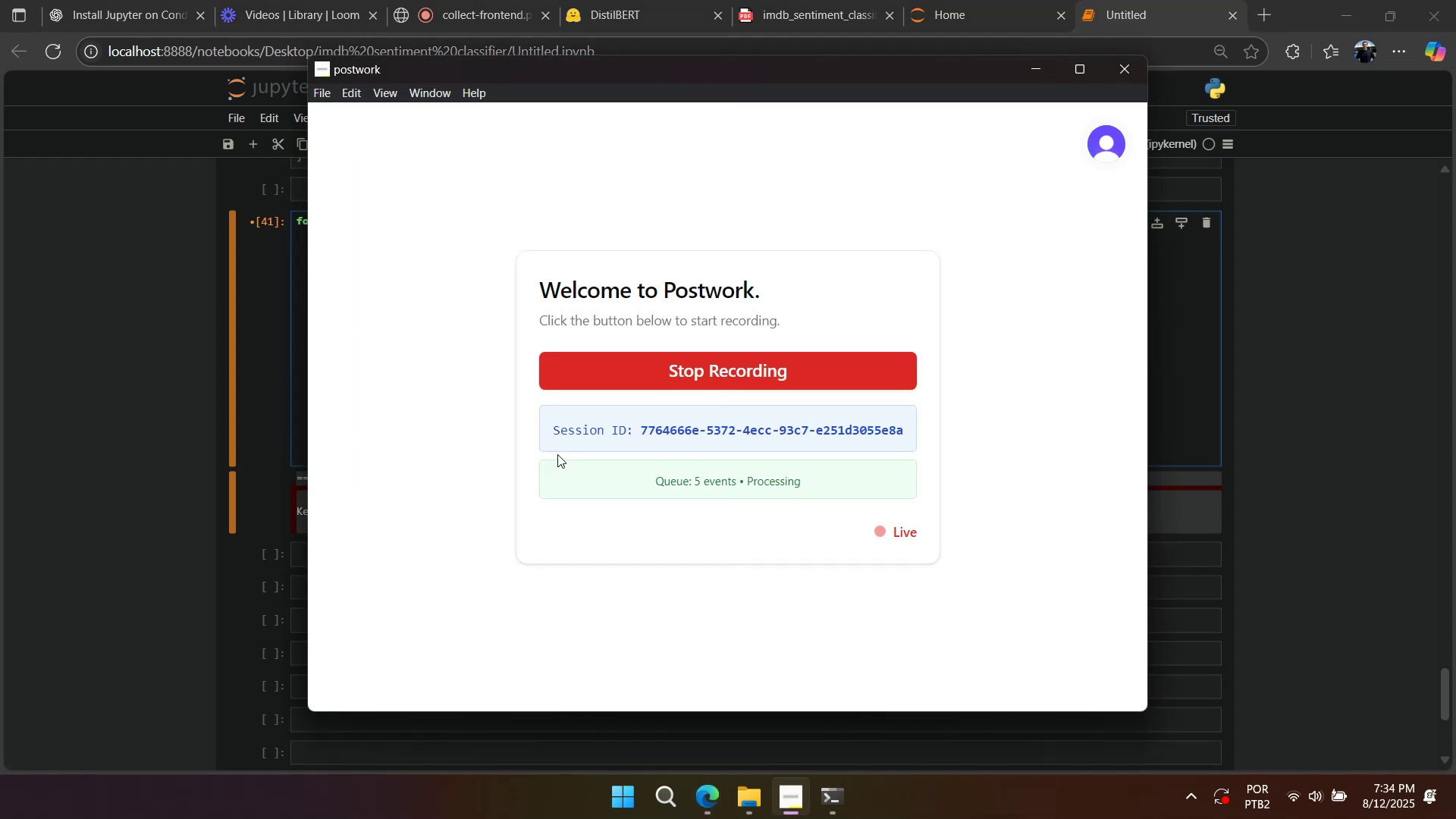 
key(Alt+Tab)
 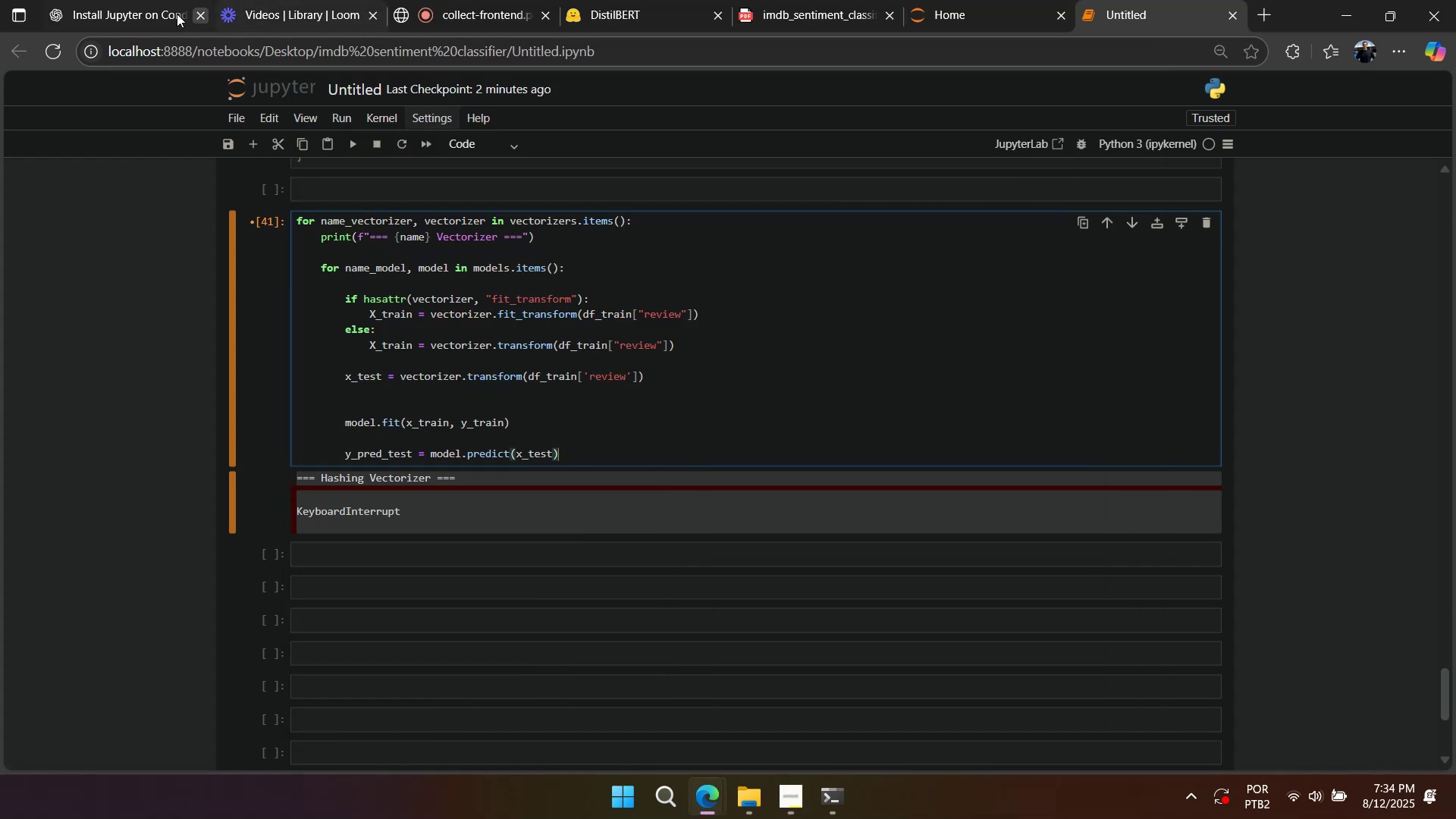 
left_click([171, 14])
 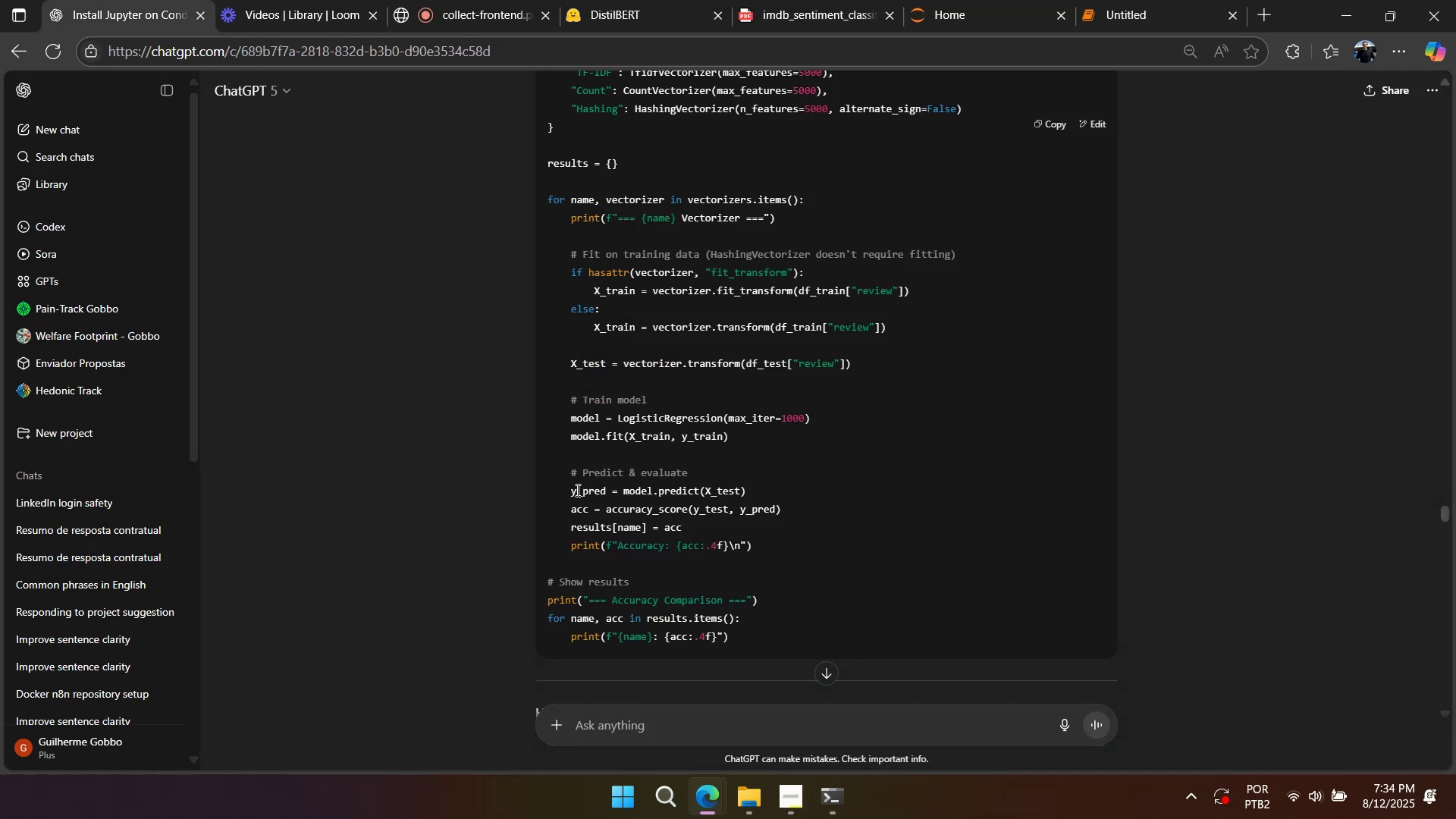 
wait(8.73)
 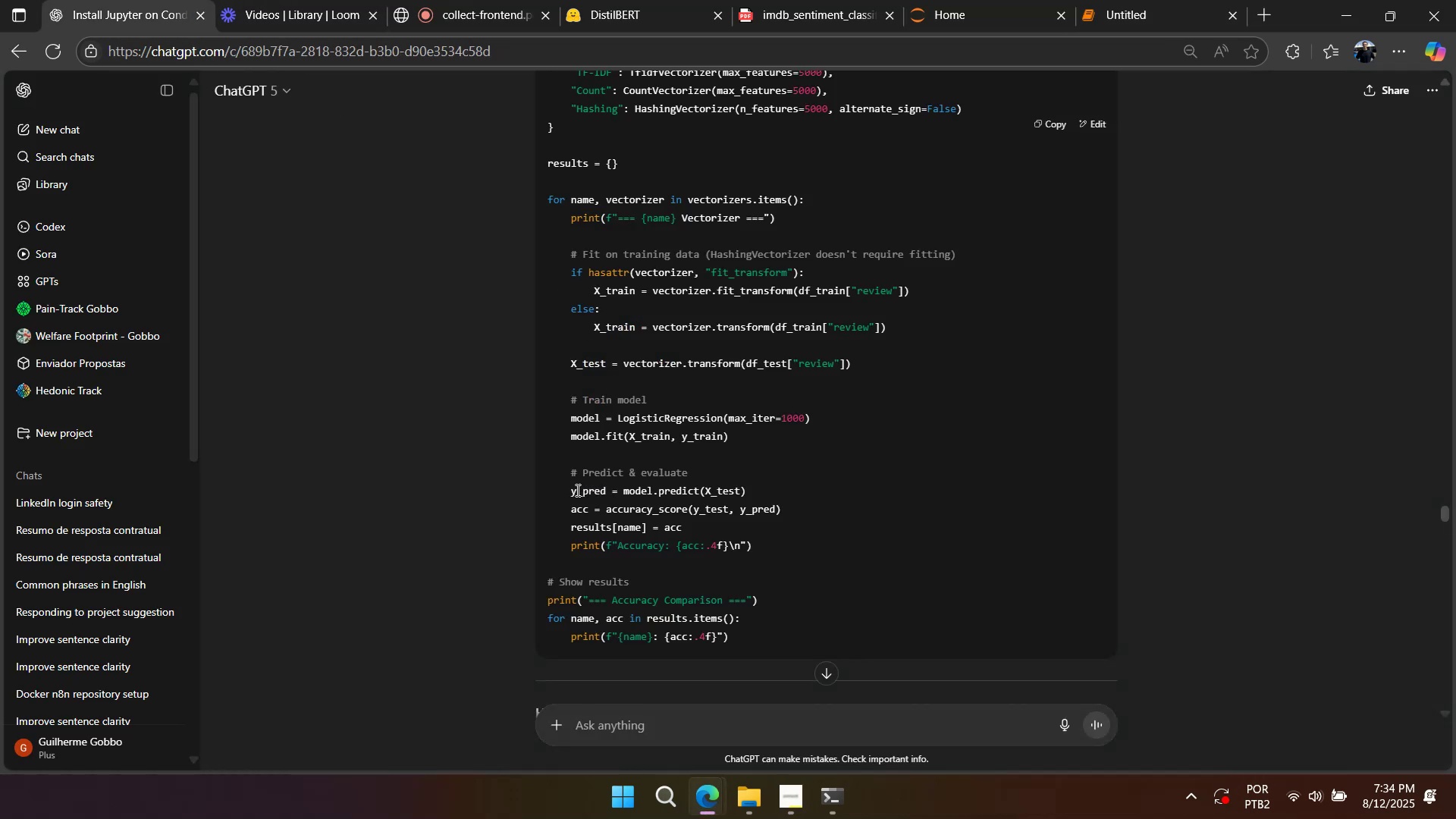 
left_click_drag(start_coordinate=[622, 491], to_coordinate=[755, 463])
 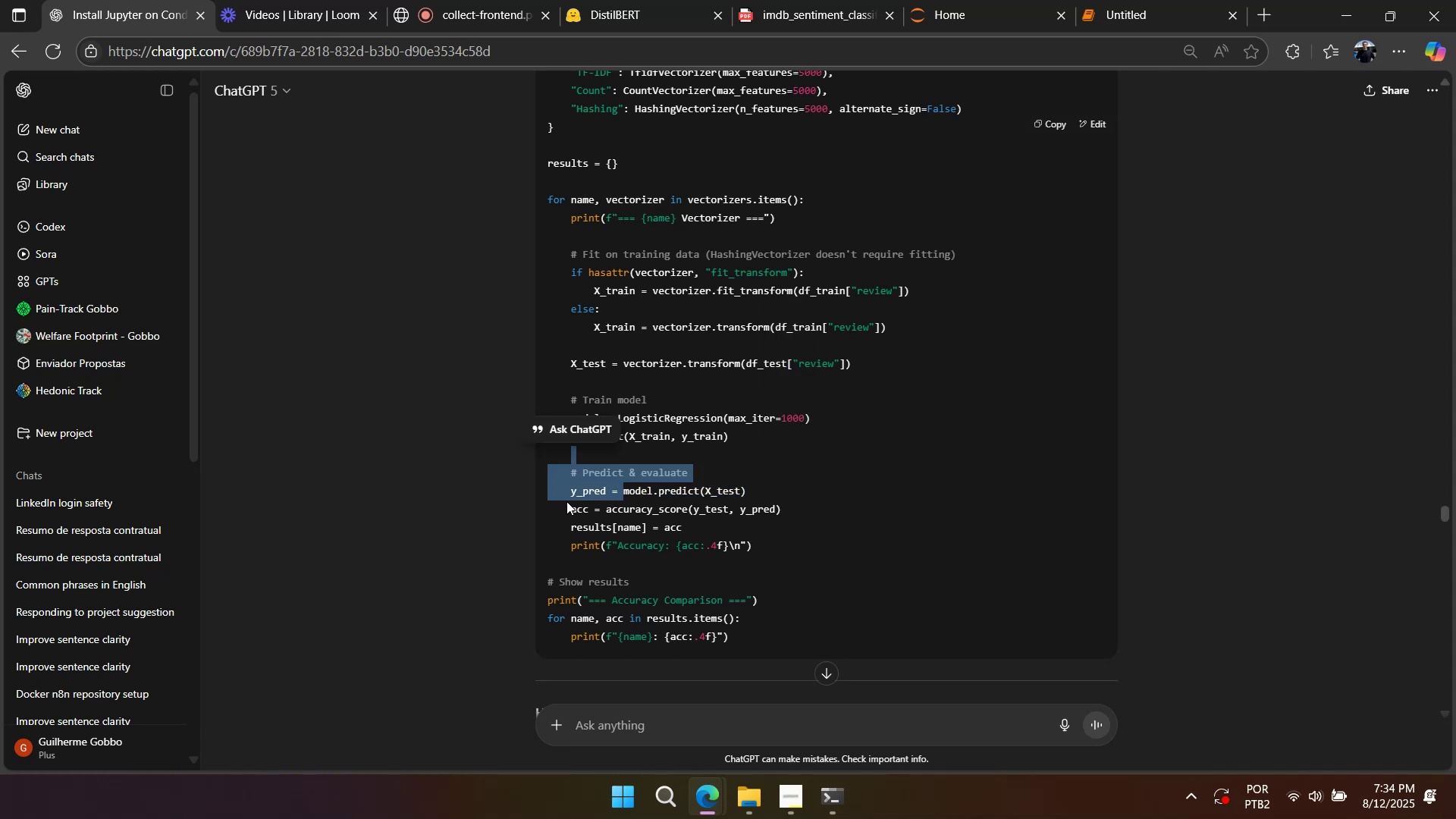 
left_click_drag(start_coordinate=[571, 507], to_coordinate=[776, 551])
 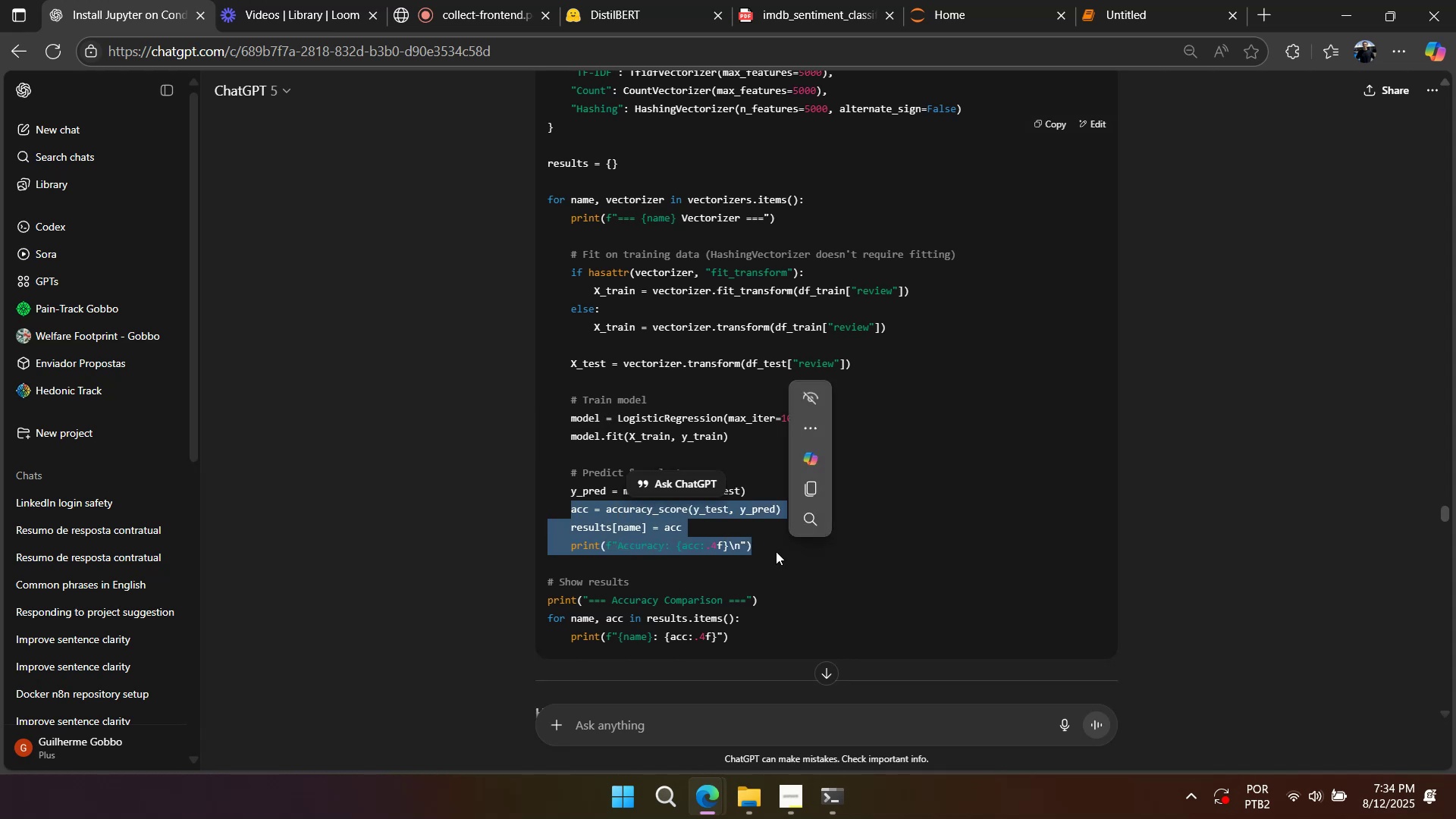 
scroll: coordinate [776, 551], scroll_direction: up, amount: 1.0
 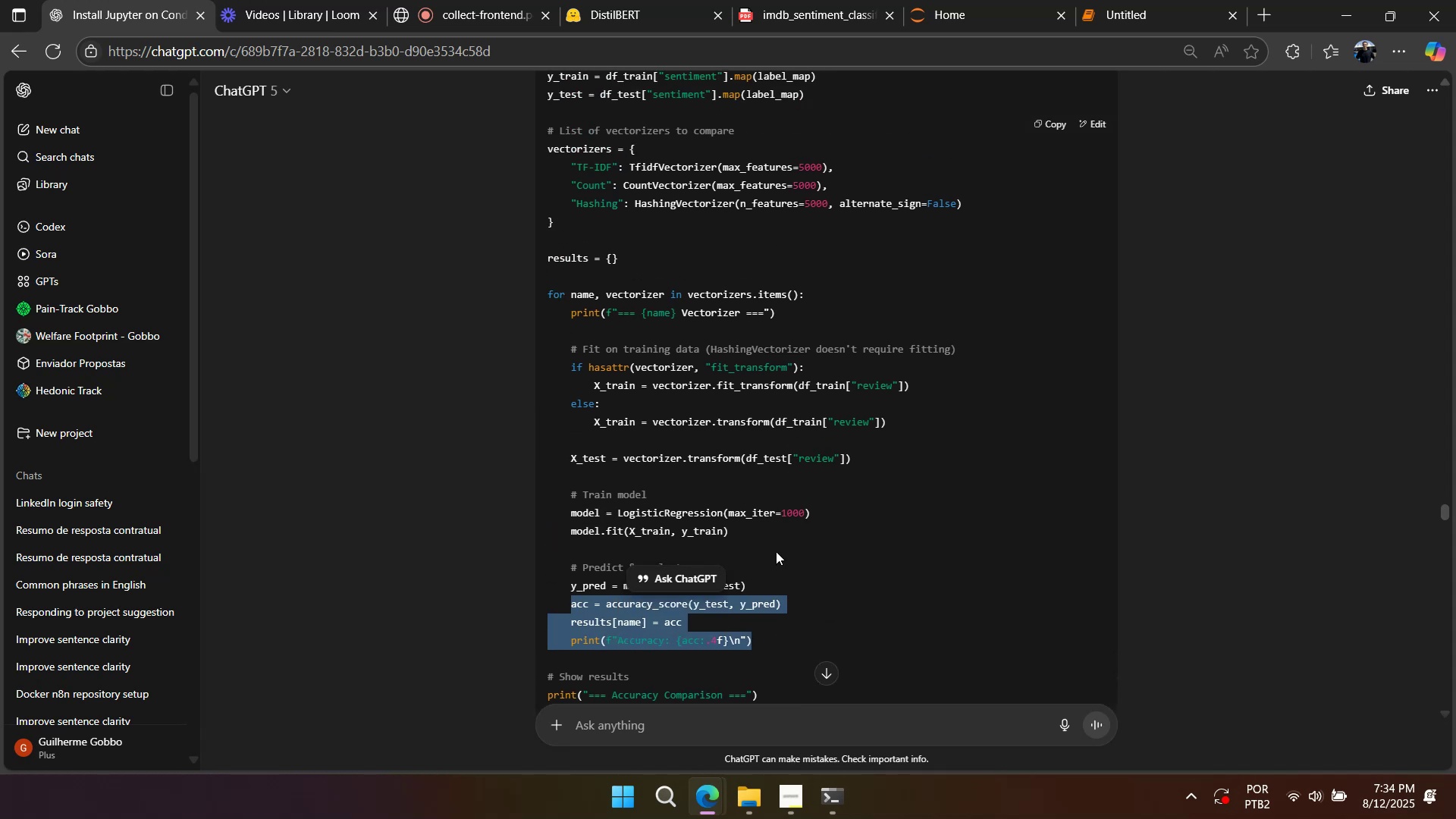 
scroll: coordinate [776, 551], scroll_direction: down, amount: 1.0
 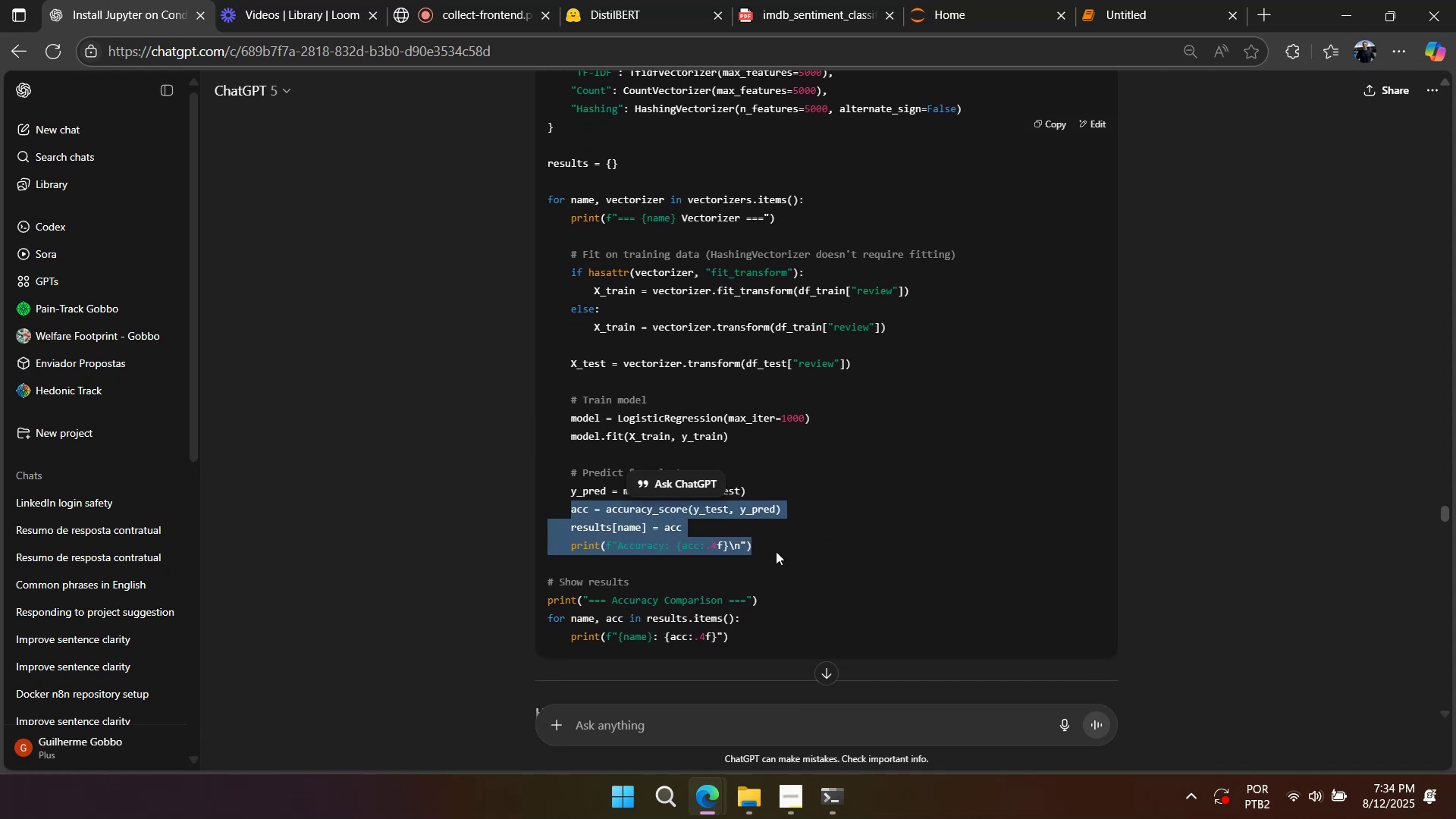 
key(Control+C)
 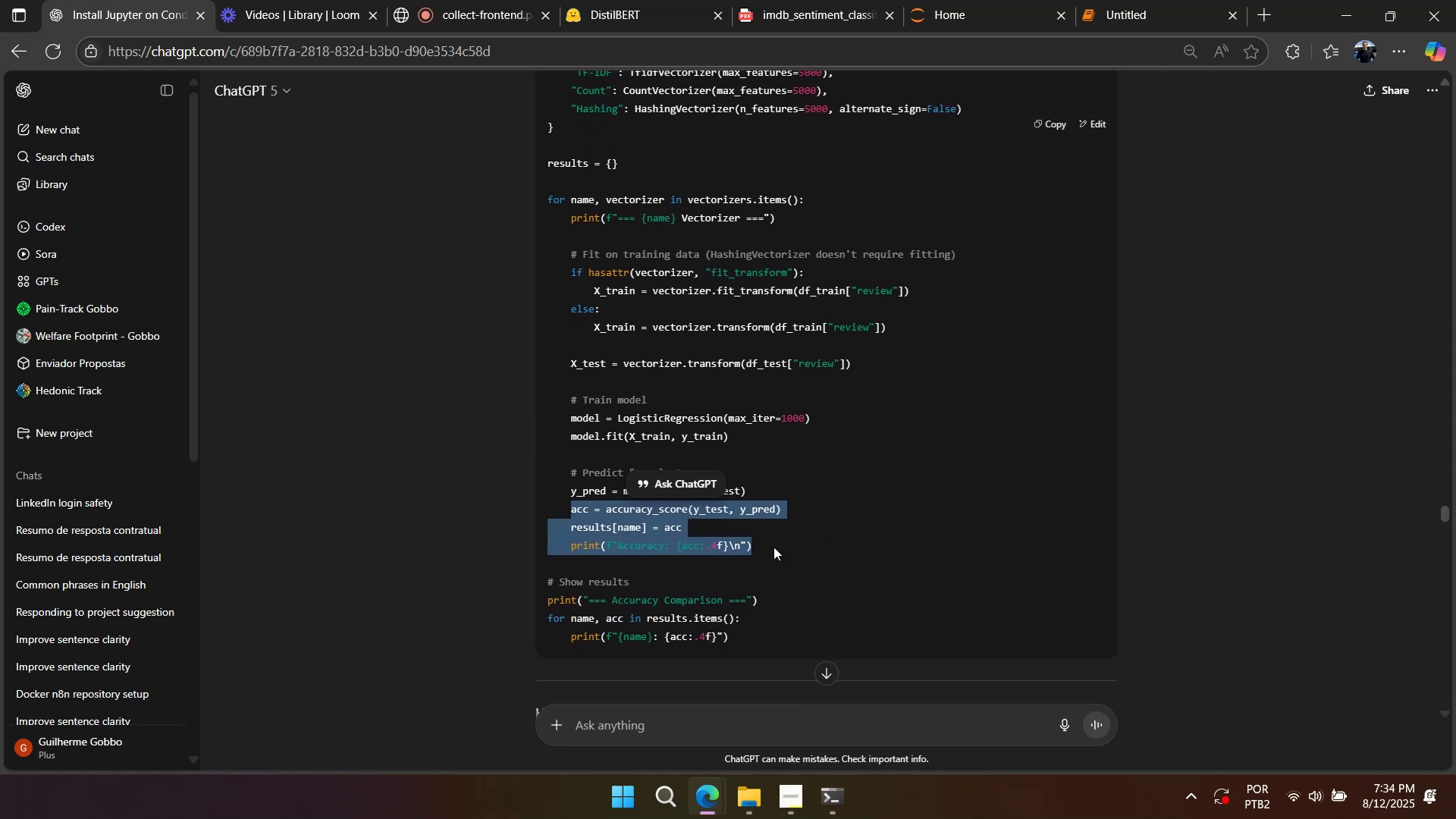 
key(Alt+AltLeft)
 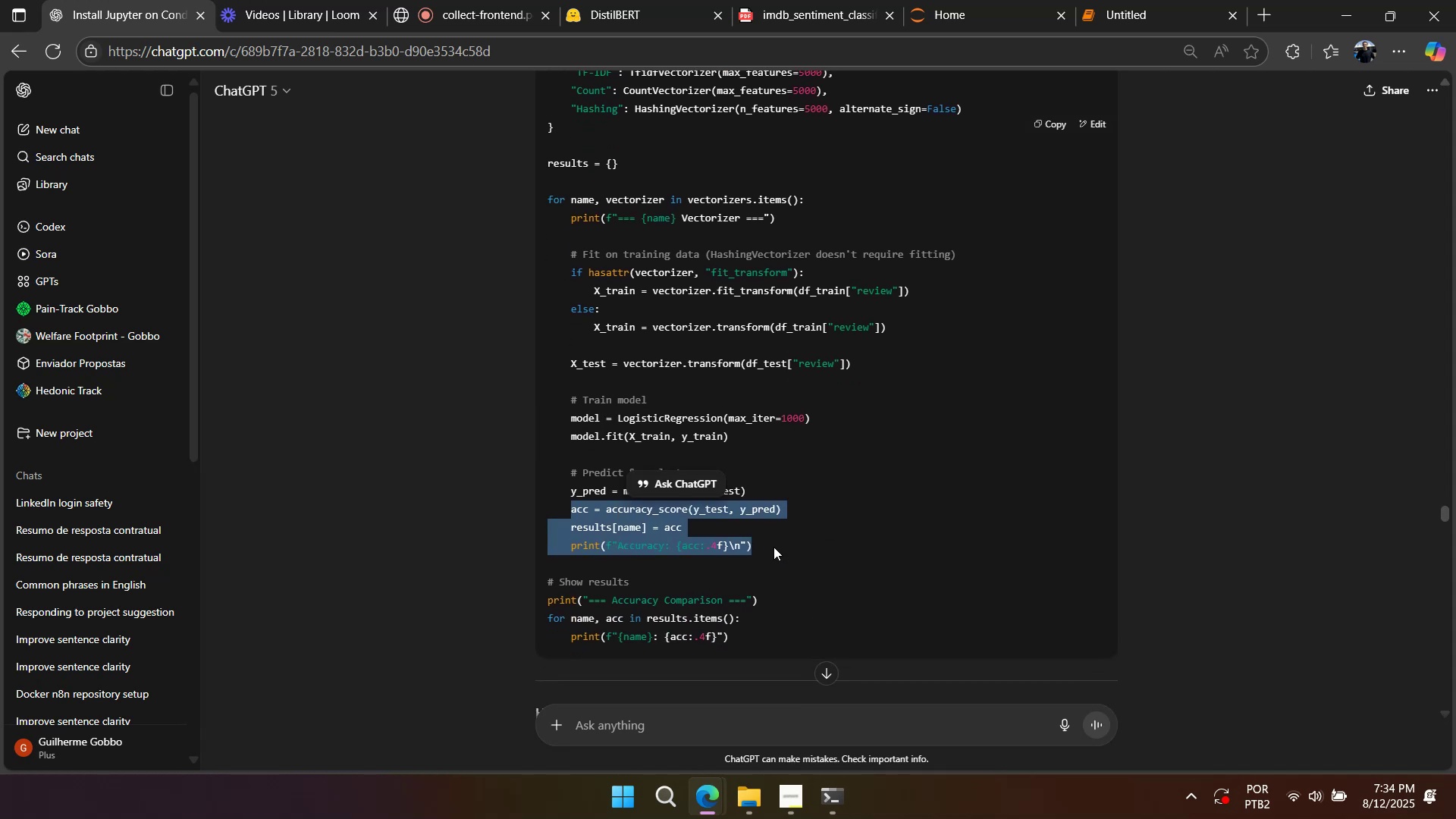 
key(Alt+Tab)
 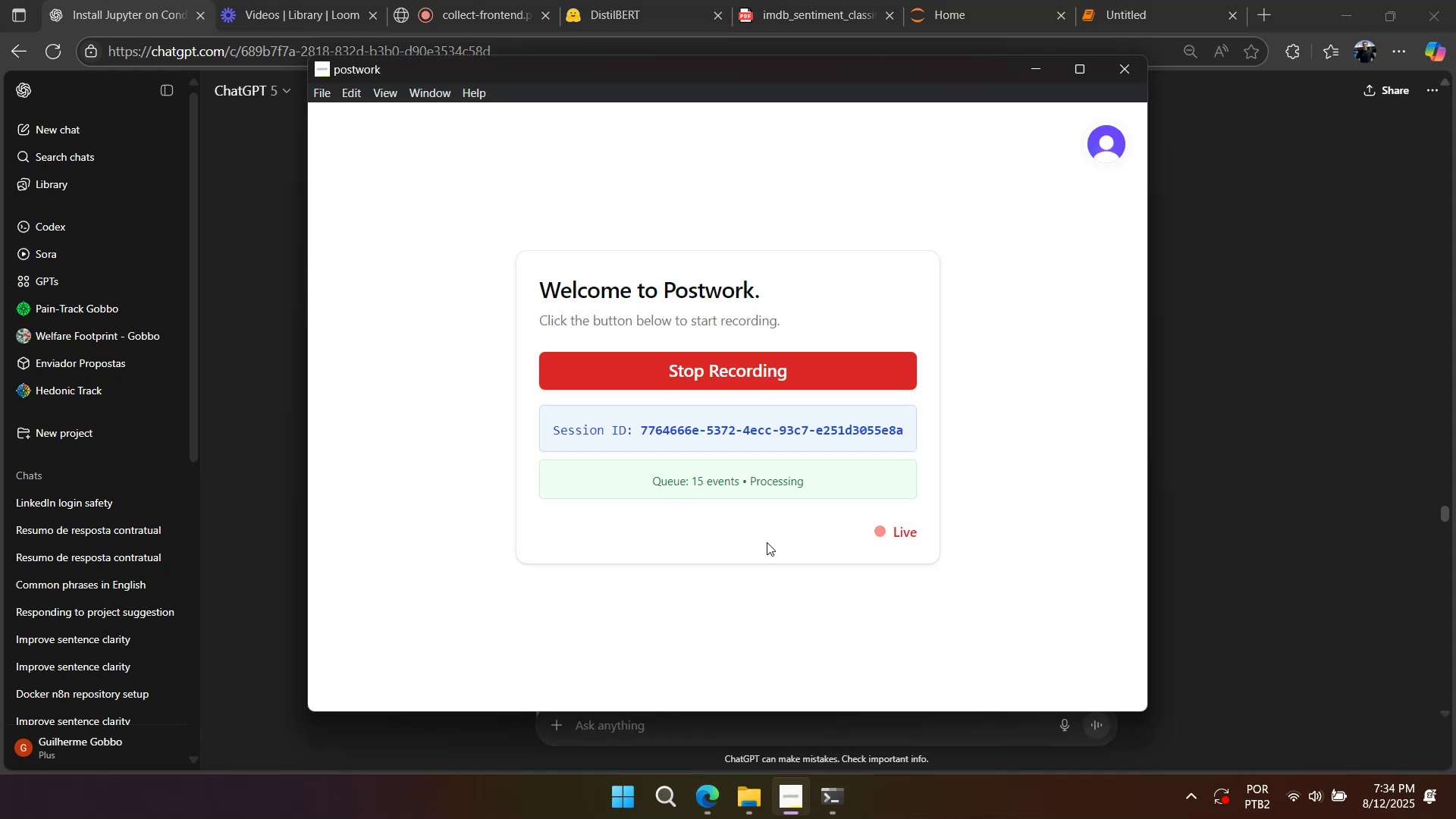 
key(Alt+AltLeft)
 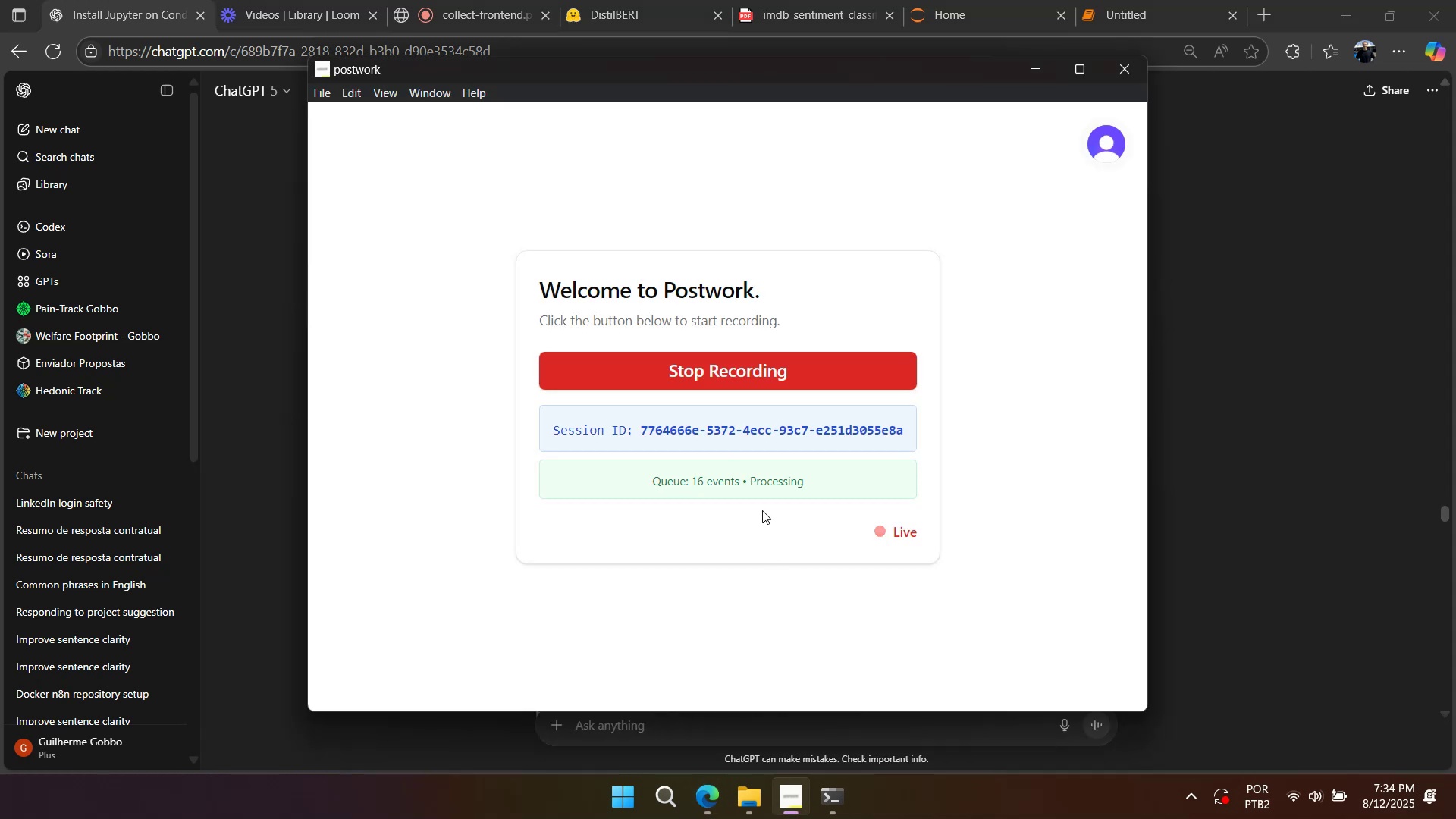 
key(Alt+Tab)
 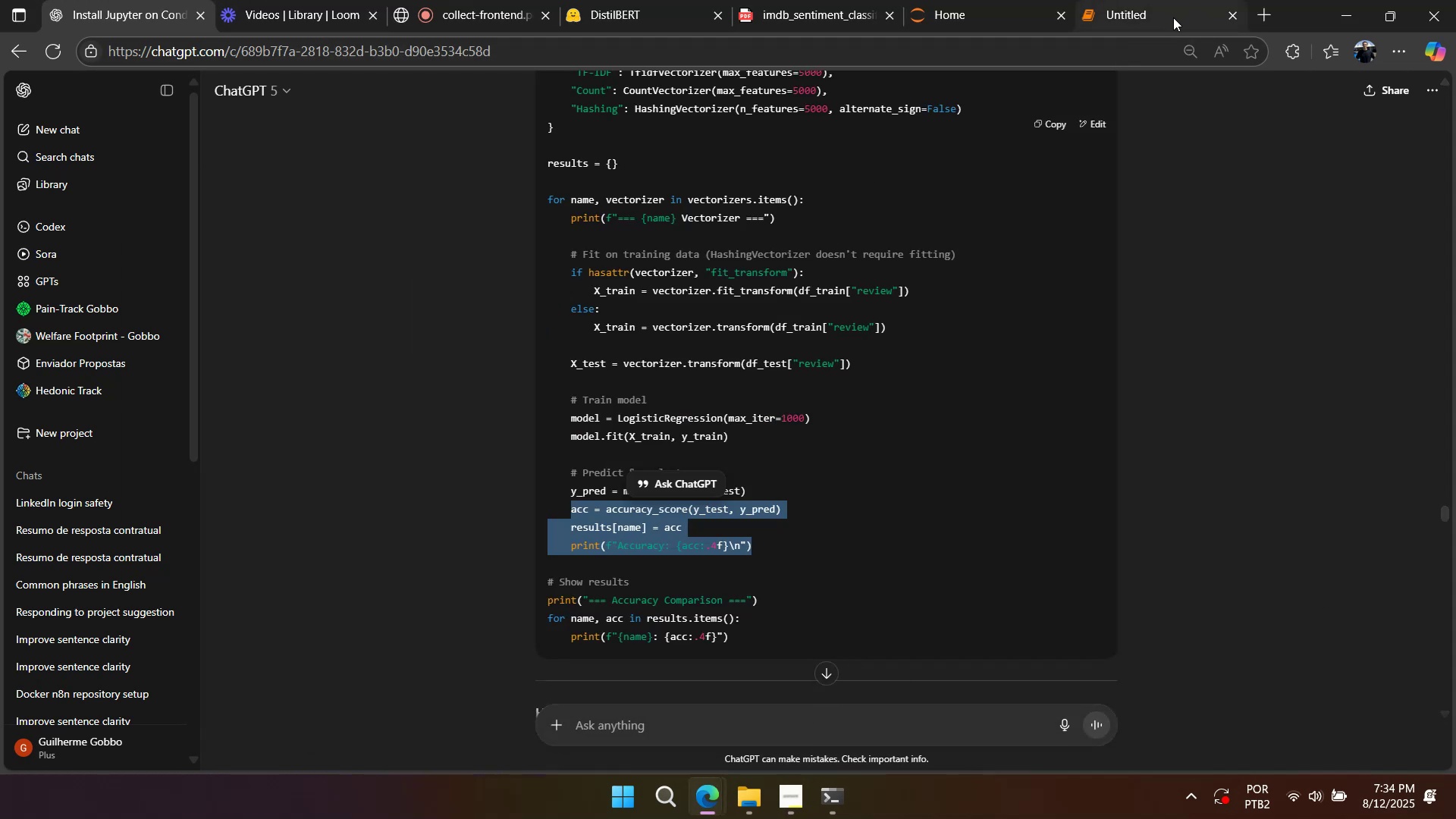 
left_click_drag(start_coordinate=[1169, 8], to_coordinate=[1171, 2])
 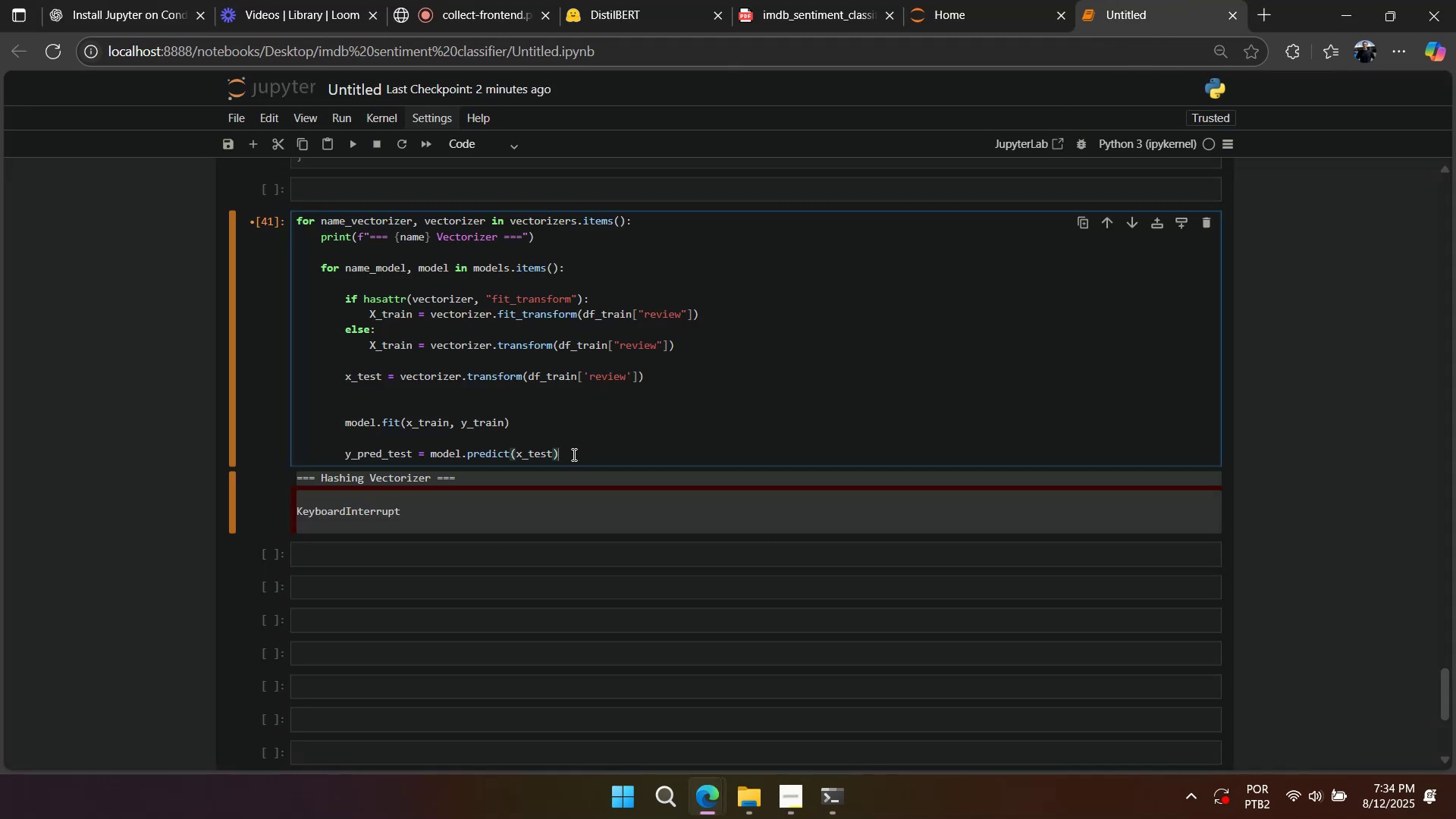 
key(Enter)
 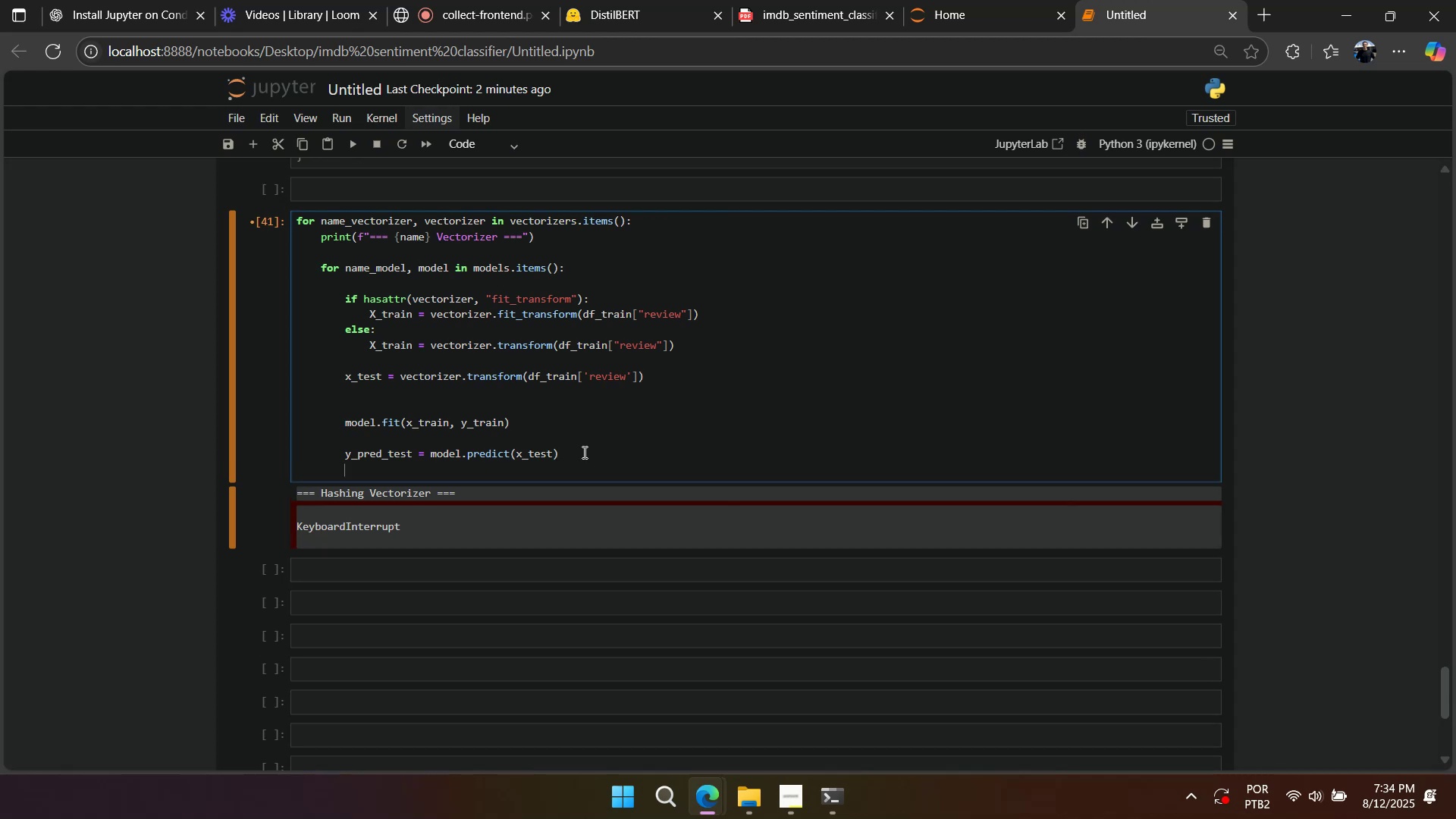 
key(Enter)
 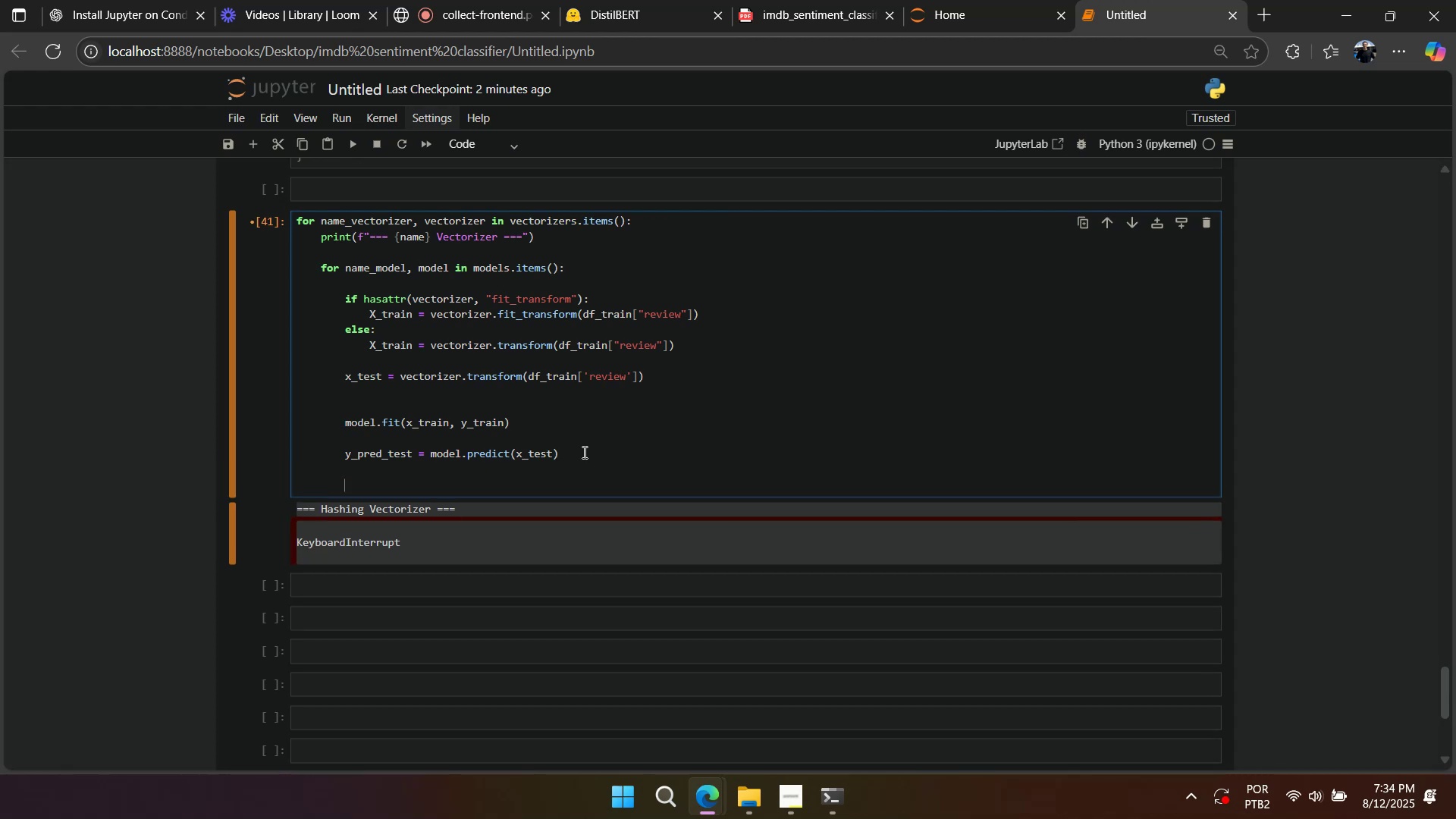 
key(Control+ControlLeft)
 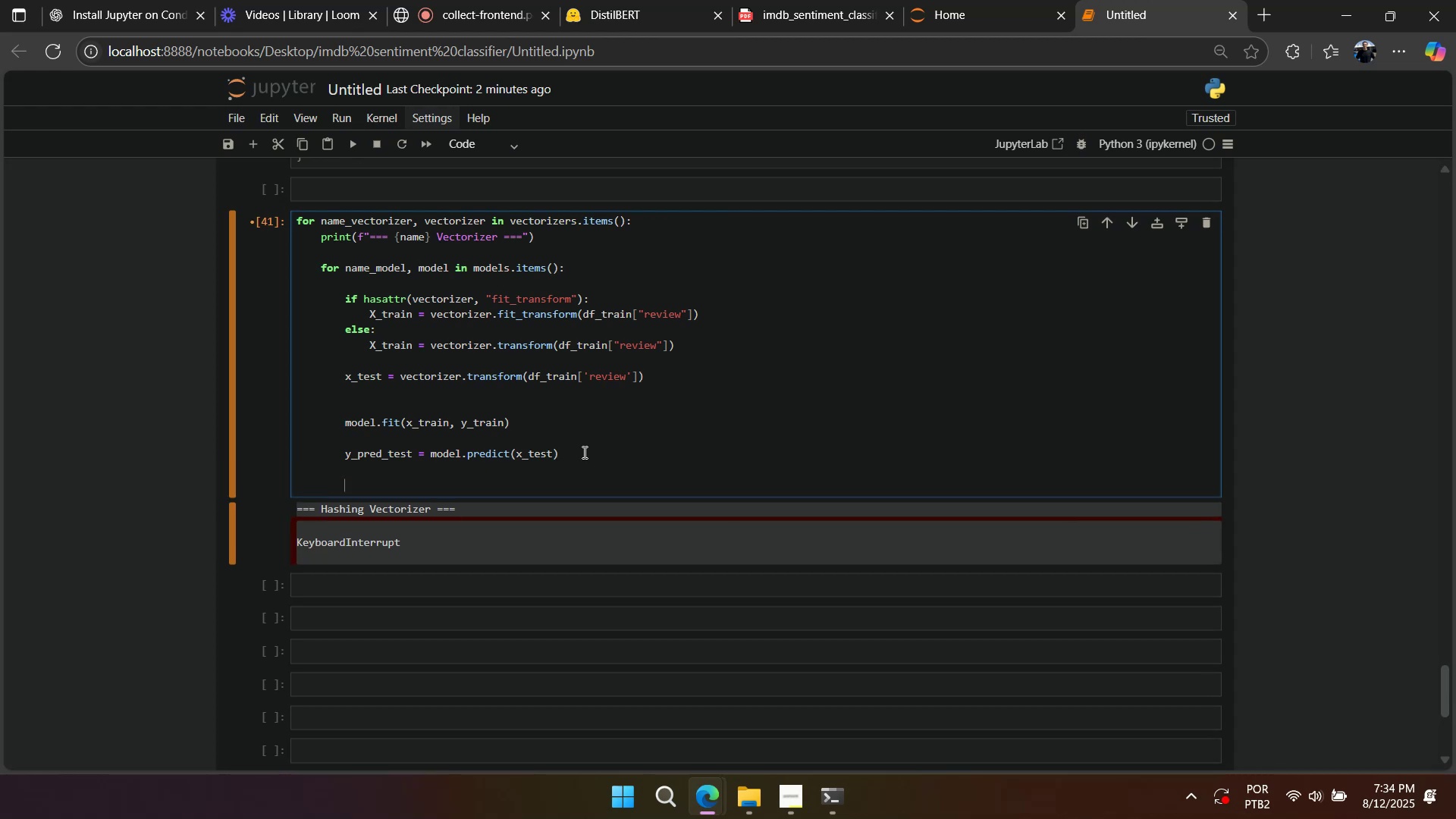 
key(Control+V)
 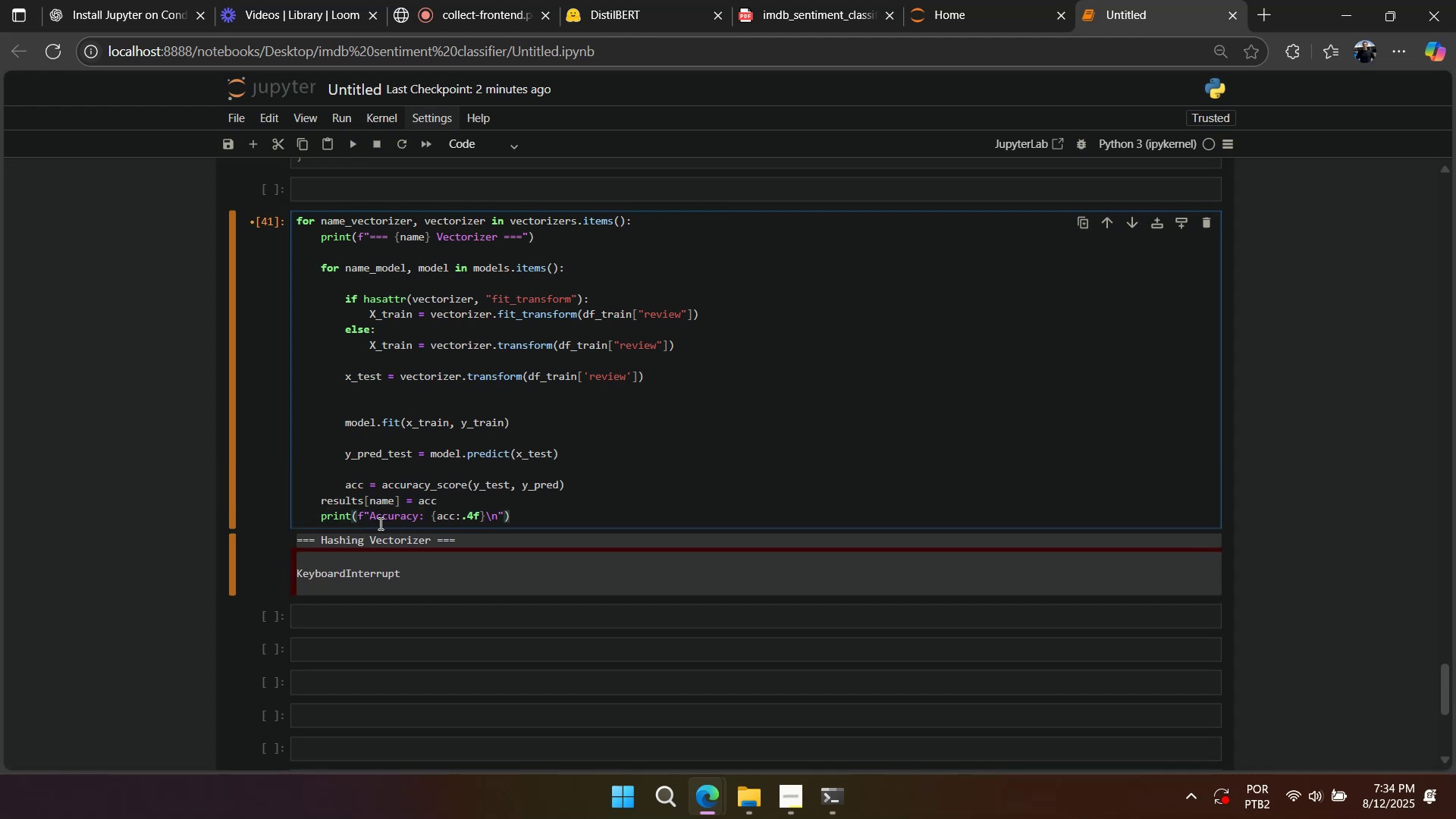 
left_click_drag(start_coordinate=[384, 499], to_coordinate=[387, 517])
 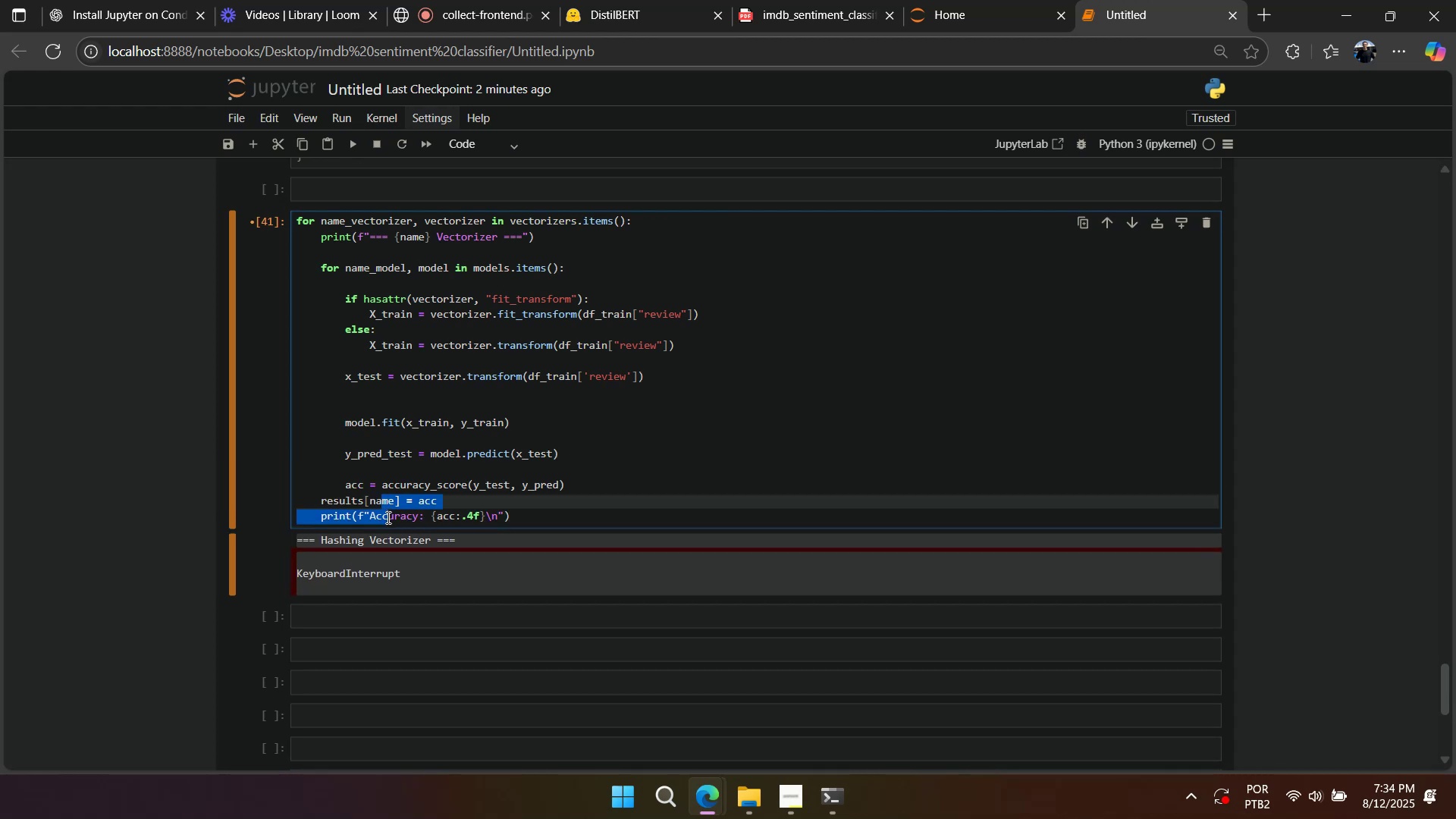 
key(Tab)
 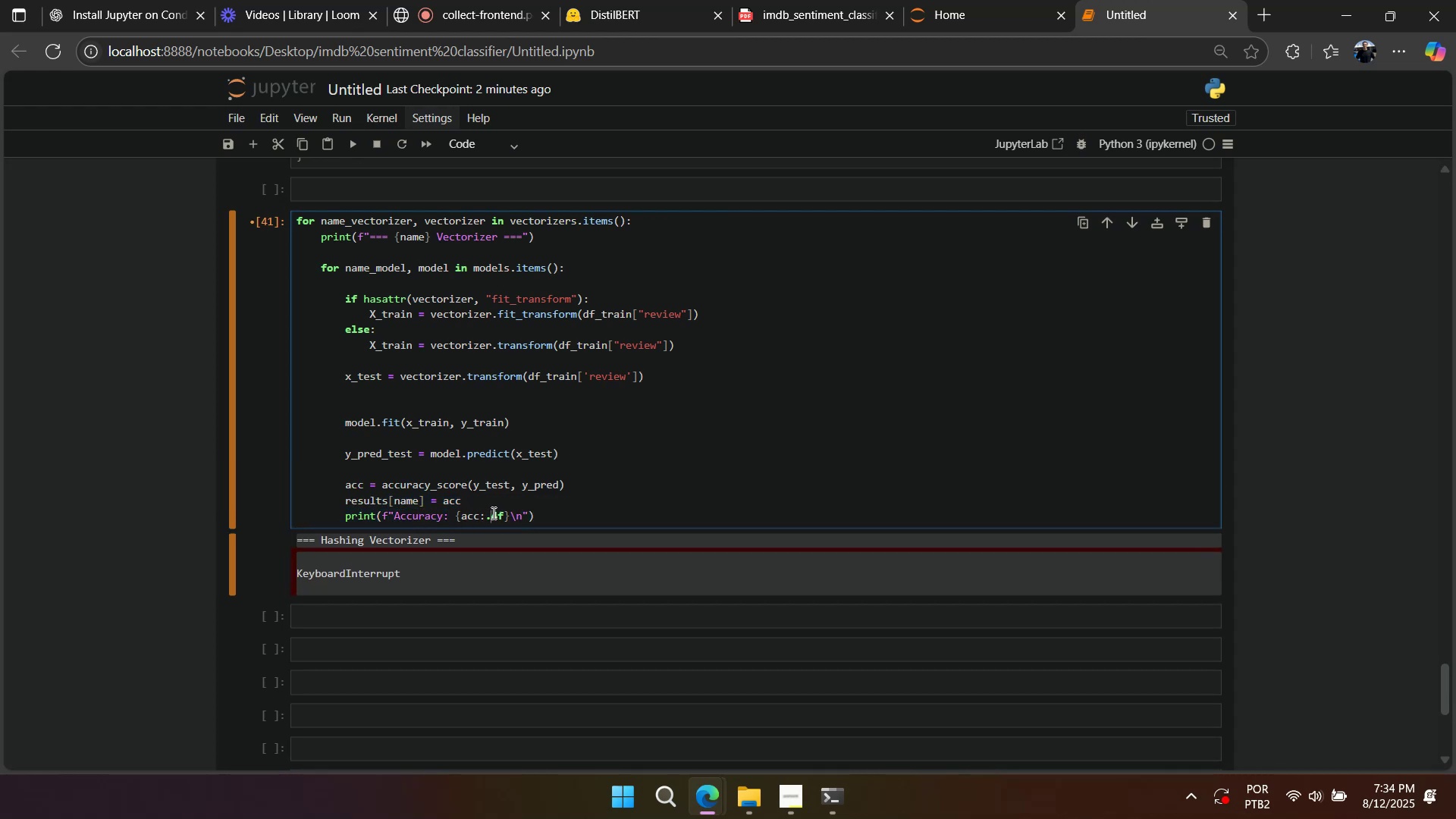 
key(Alt+AltLeft)
 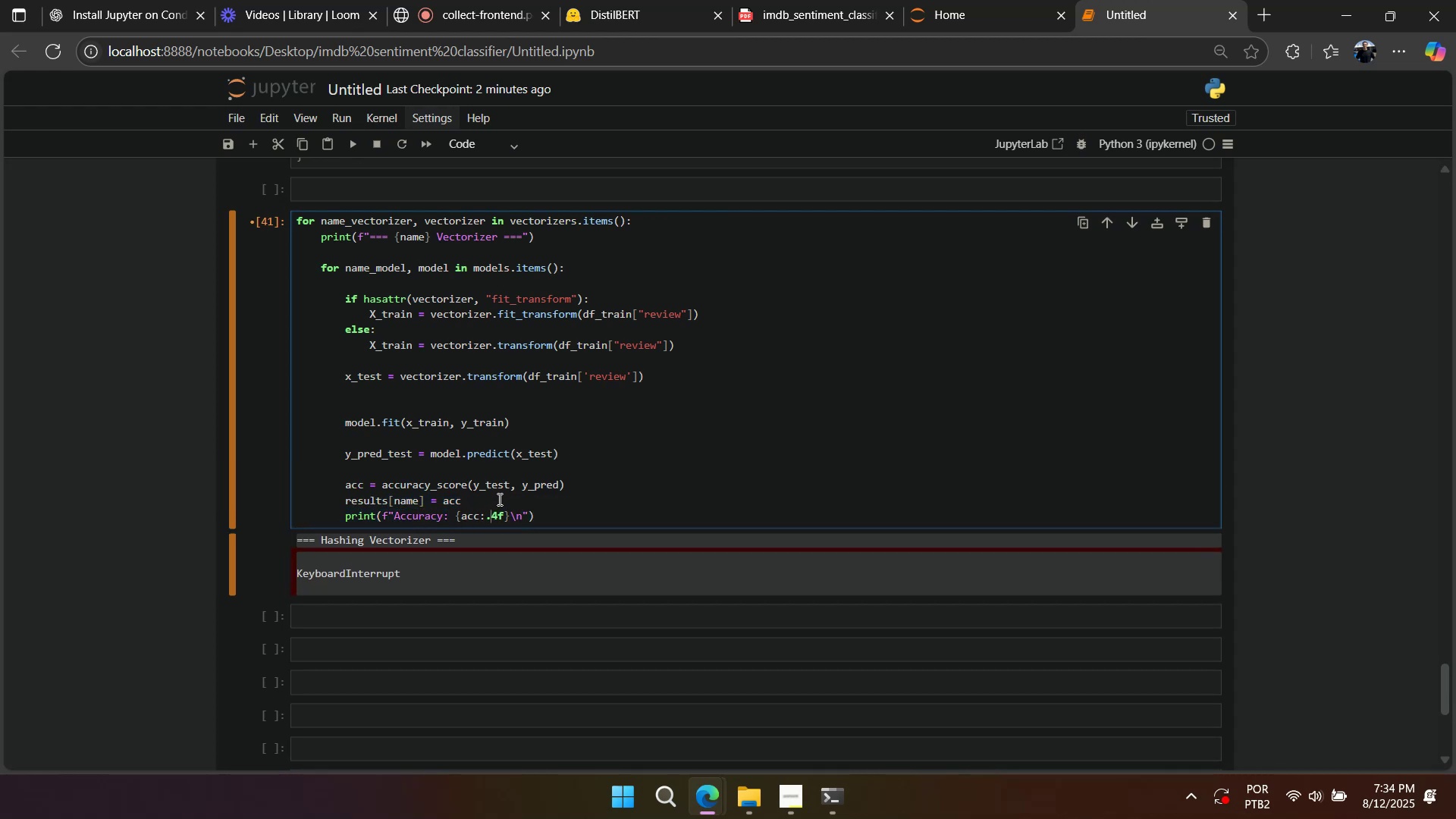 
key(Alt+Tab)
 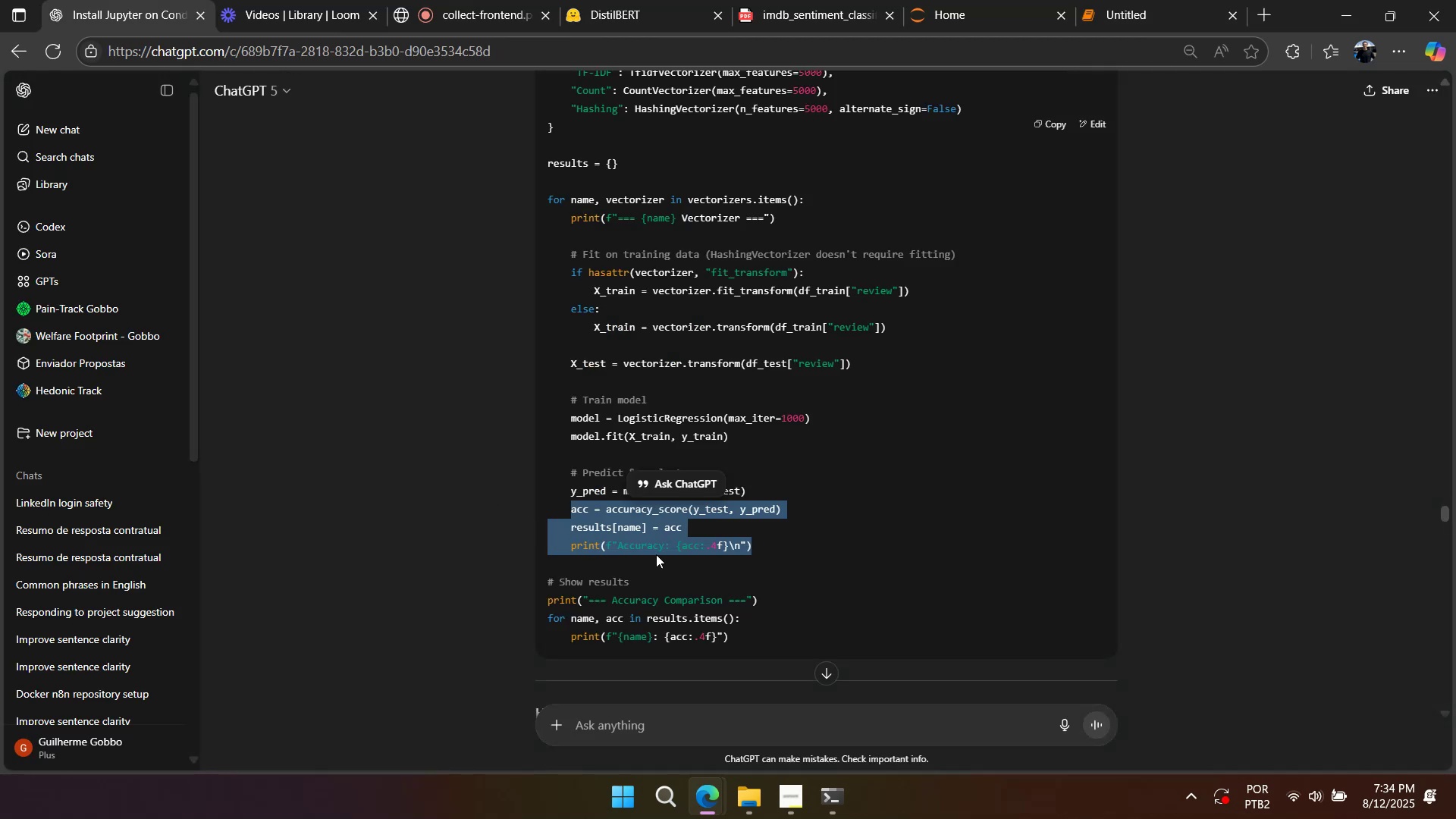 
right_click([697, 542])
 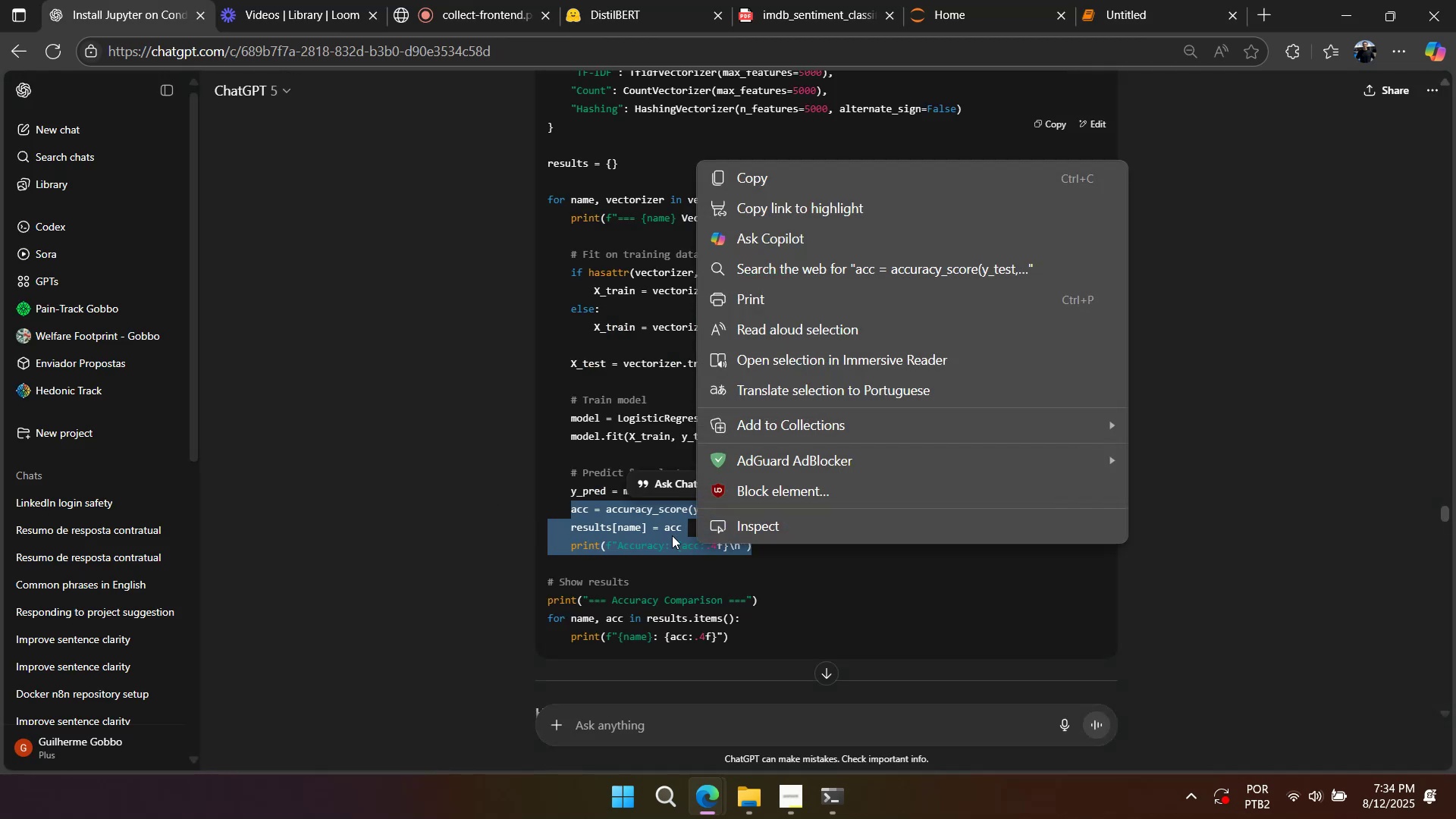 
right_click([672, 535])
 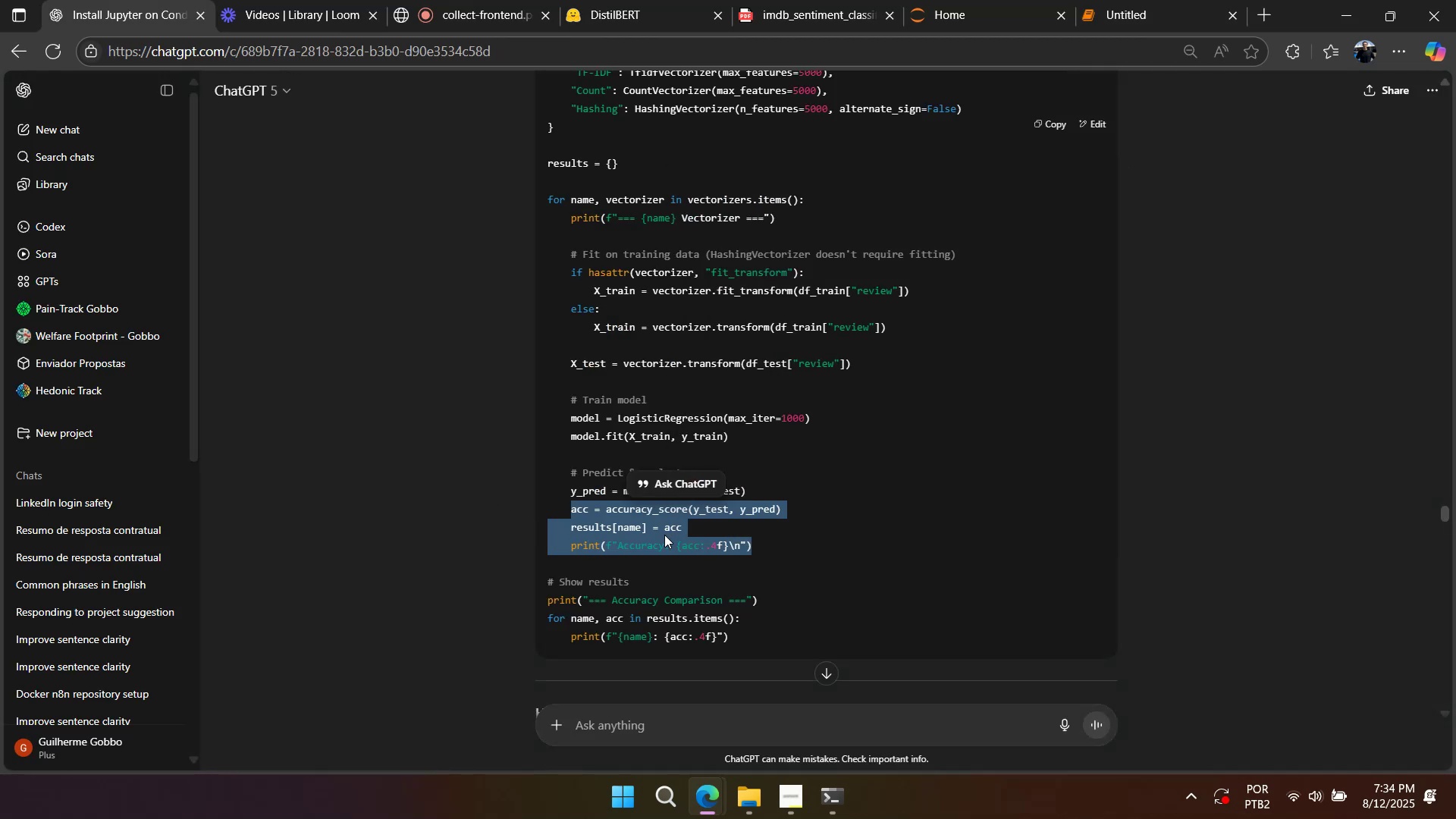 
right_click([664, 535])
 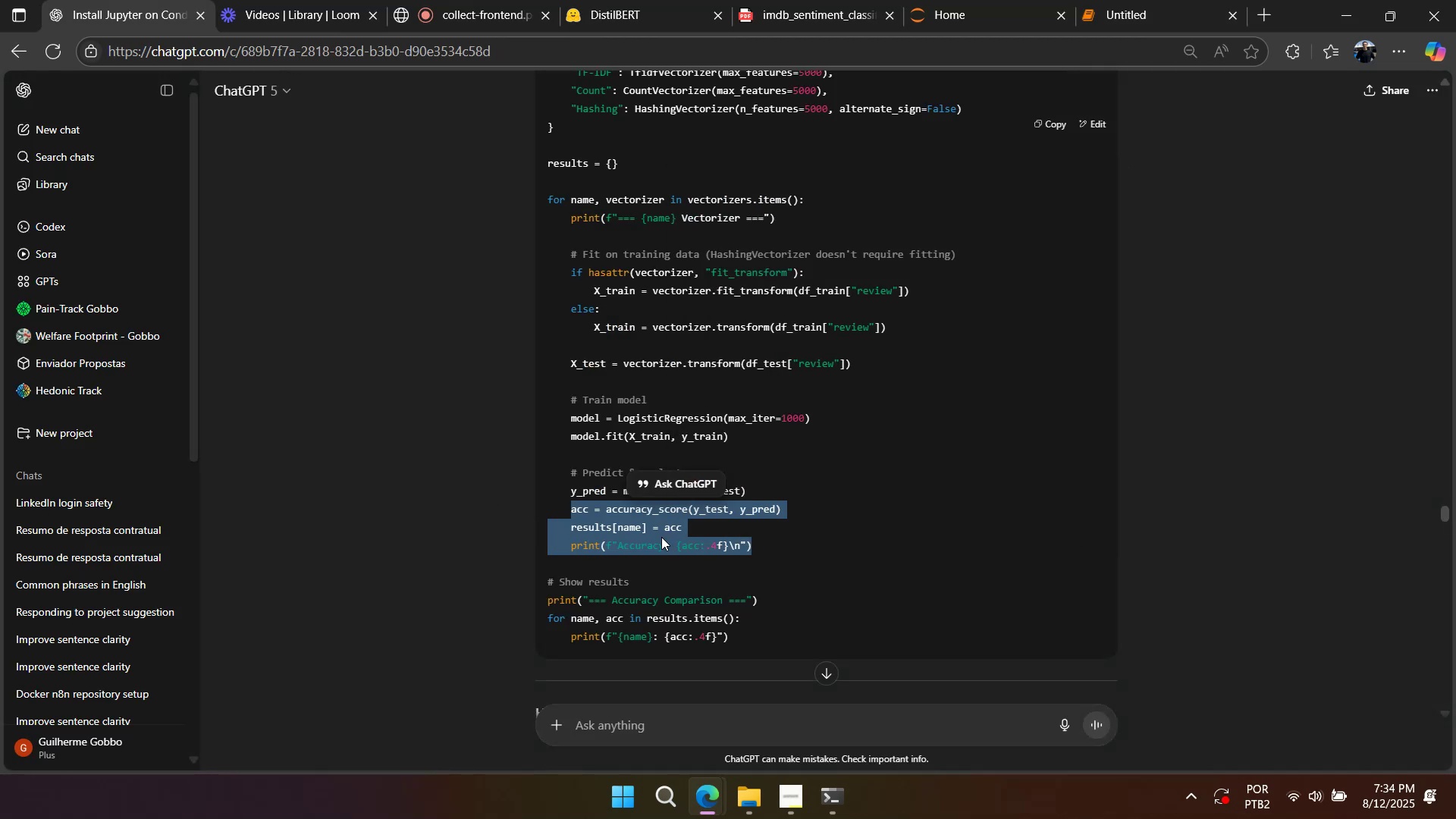 
key(Alt+AltLeft)
 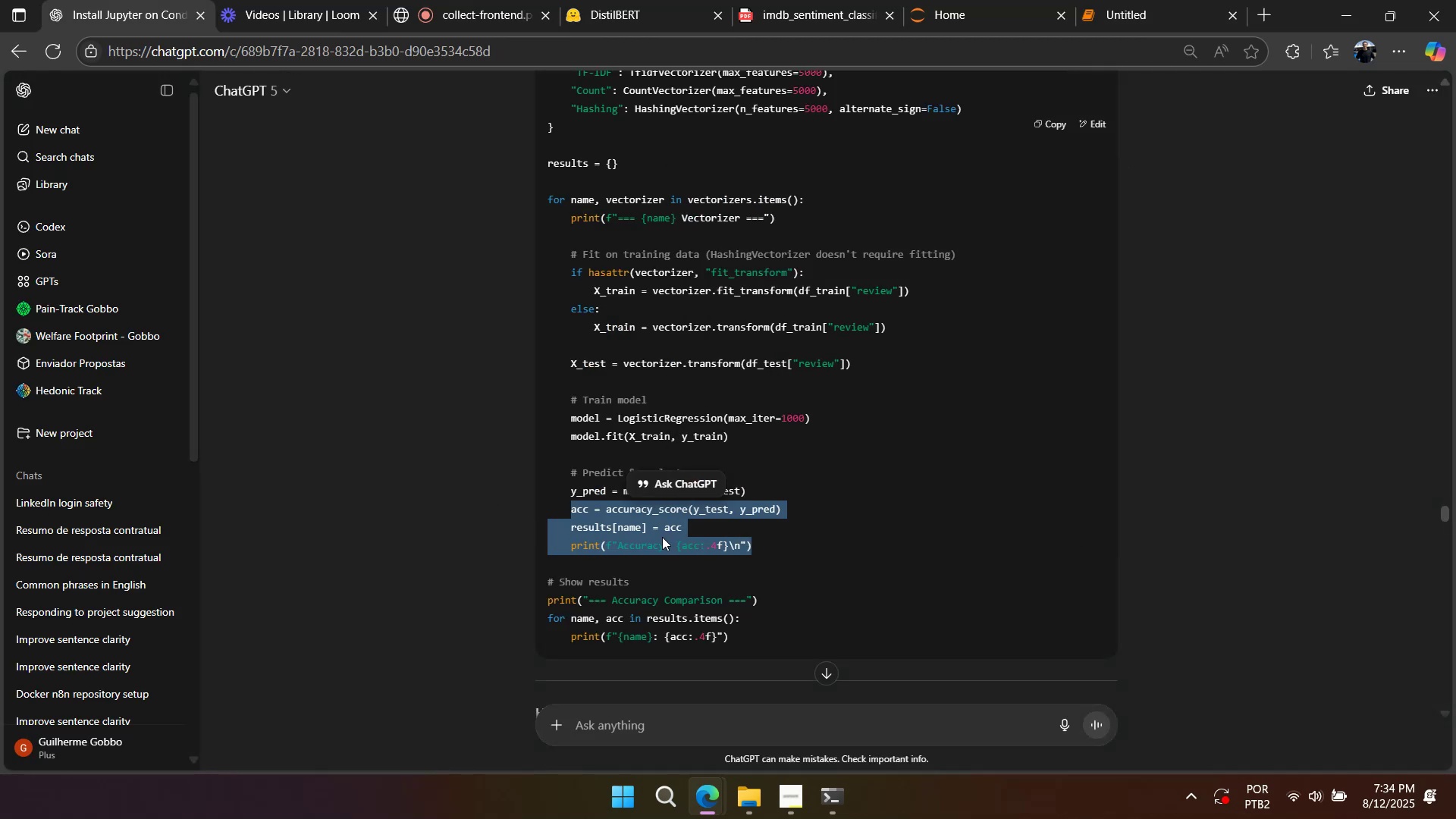 
key(Alt+Tab)
 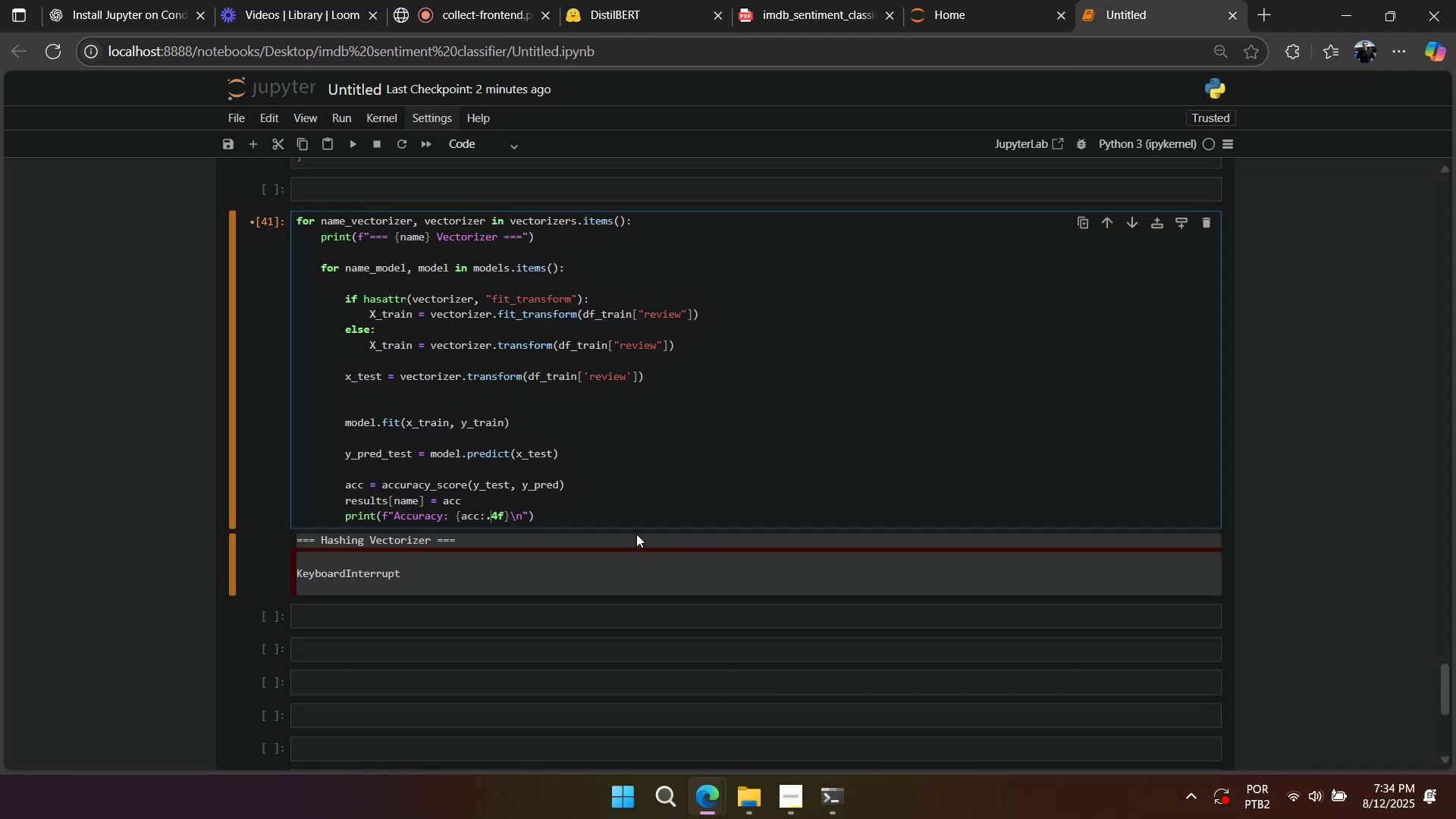 
scroll: coordinate [611, 537], scroll_direction: up, amount: 4.0
 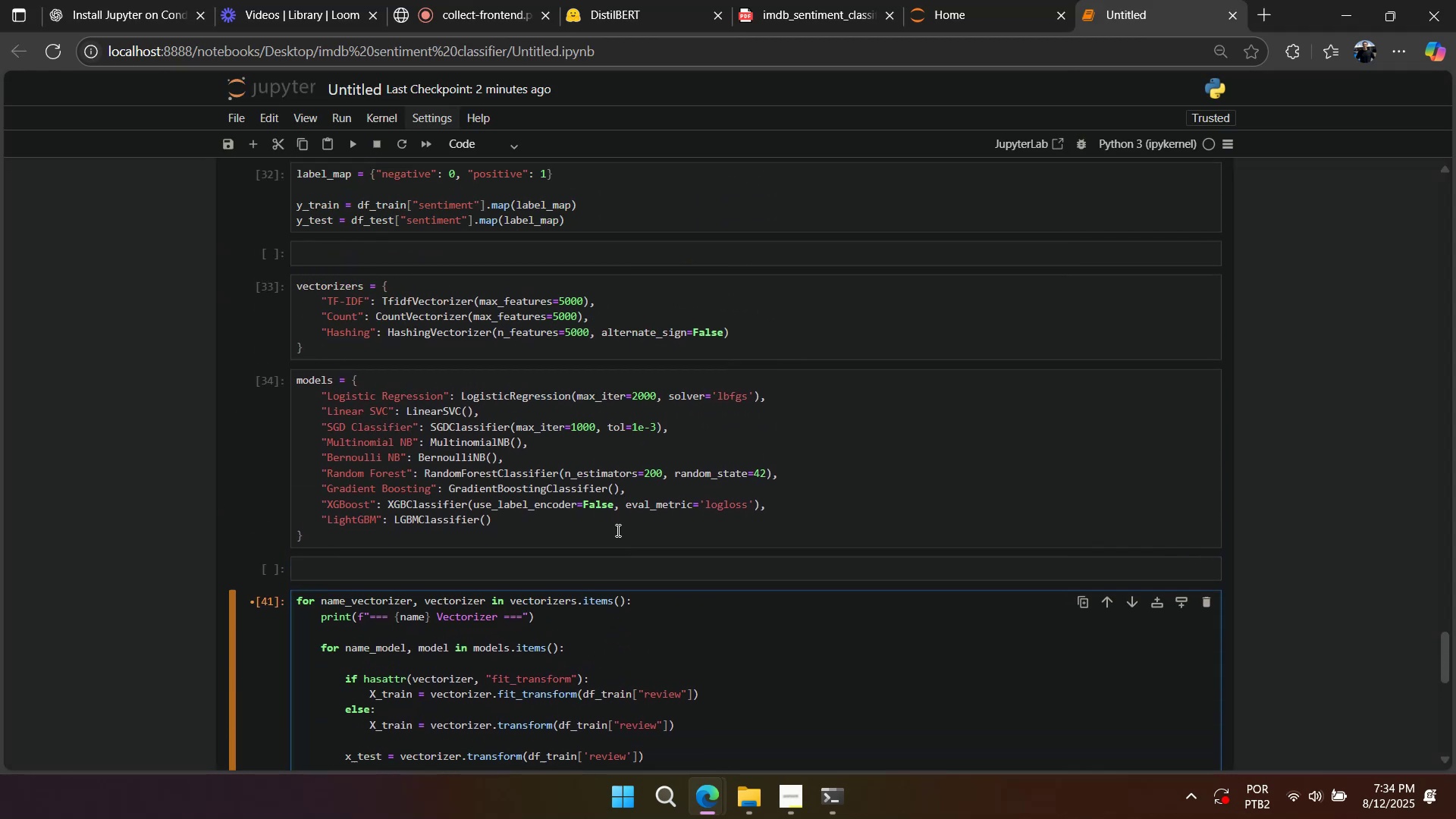 
scroll: coordinate [682, 510], scroll_direction: down, amount: 9.0
 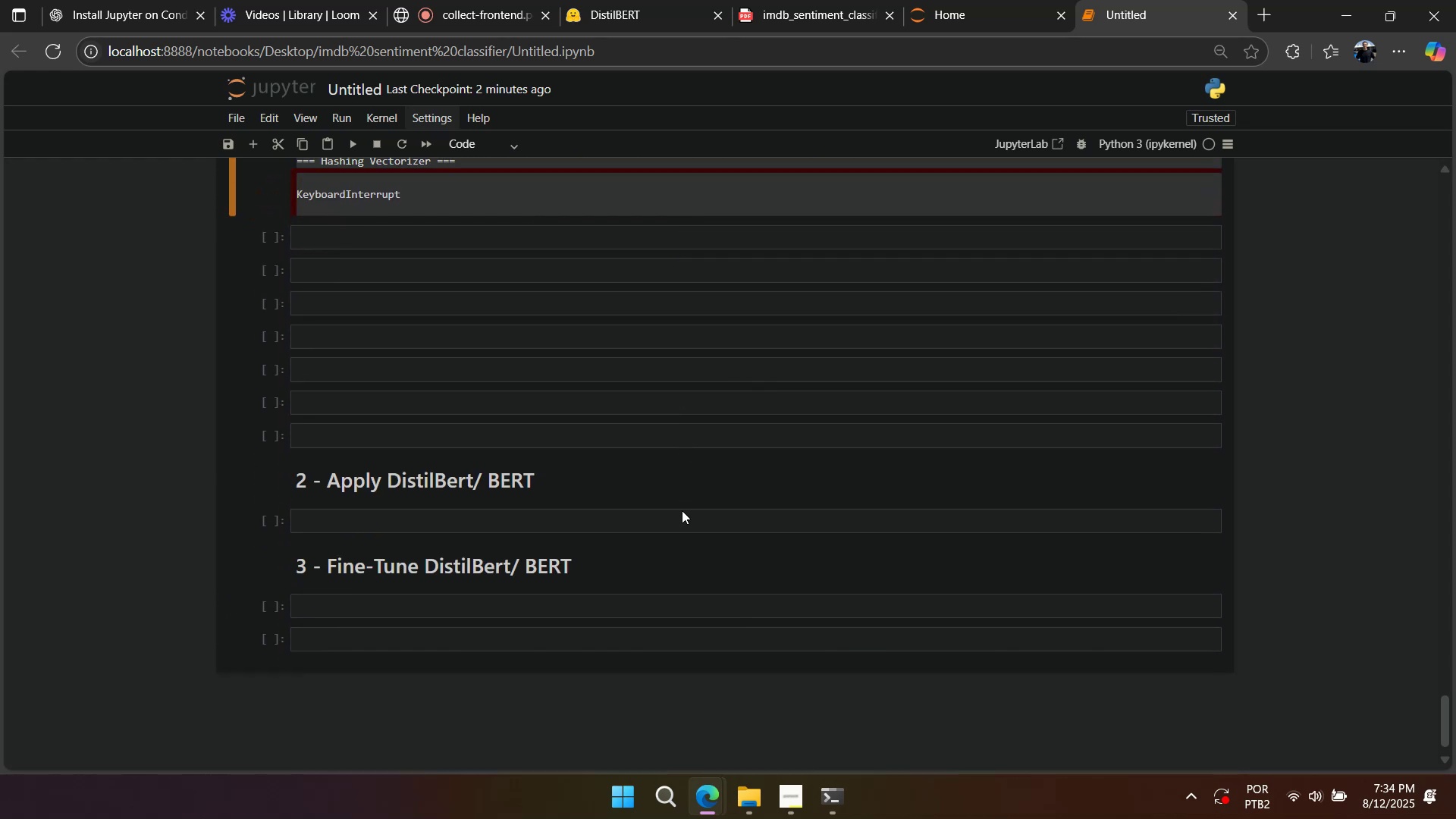 
key(Alt+AltLeft)
 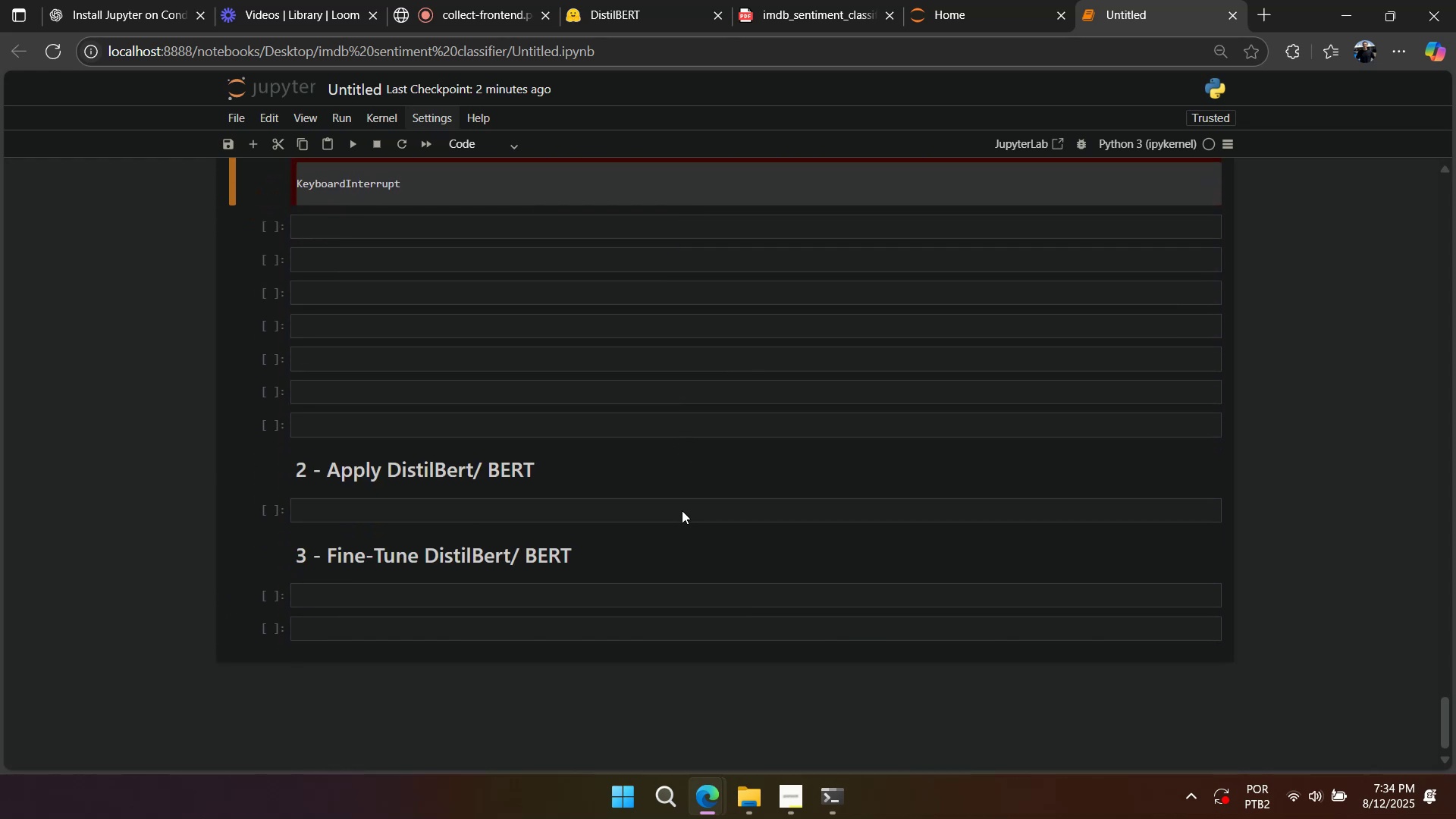 
key(Alt+Tab)
 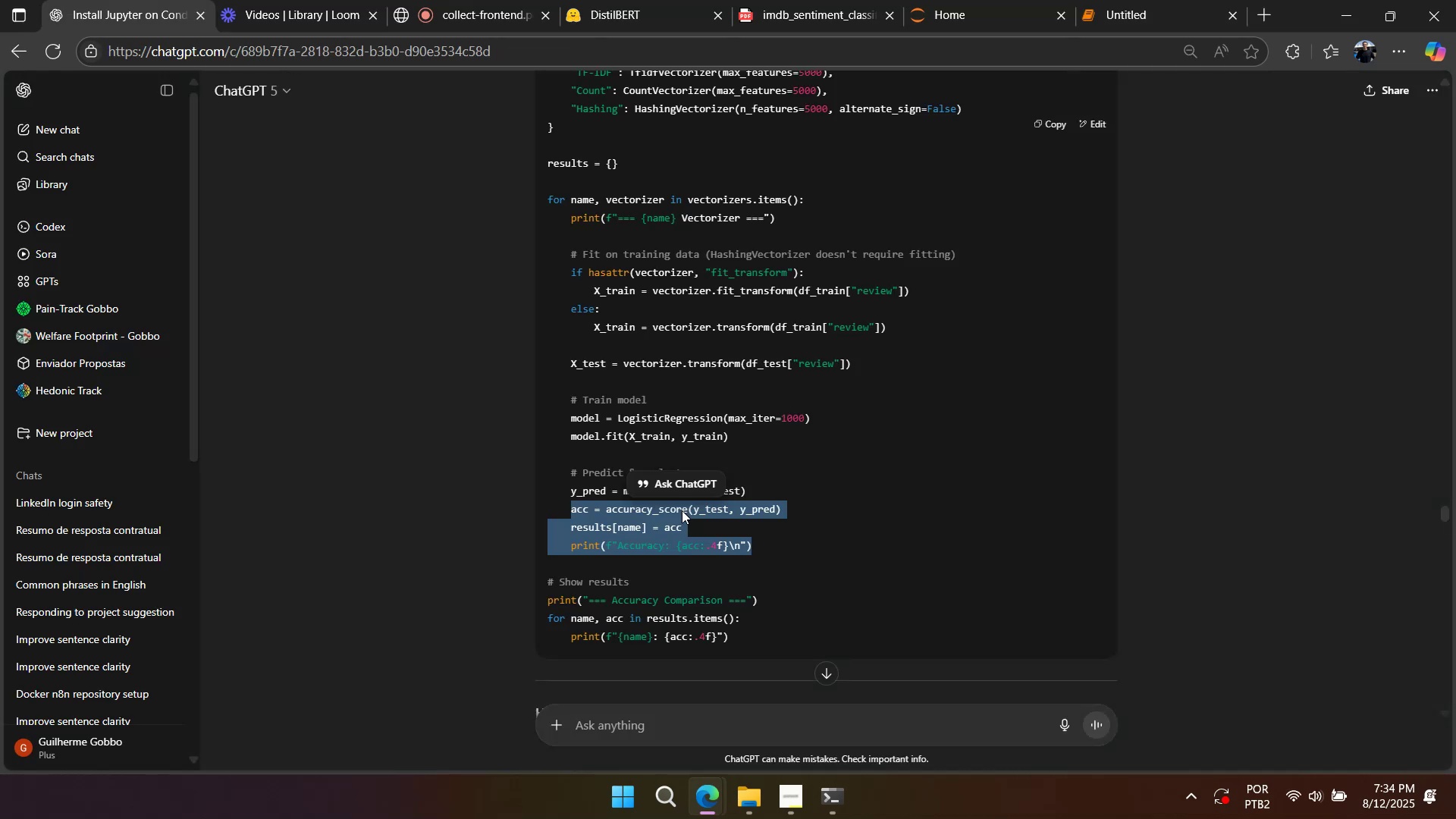 
key(Alt+AltLeft)
 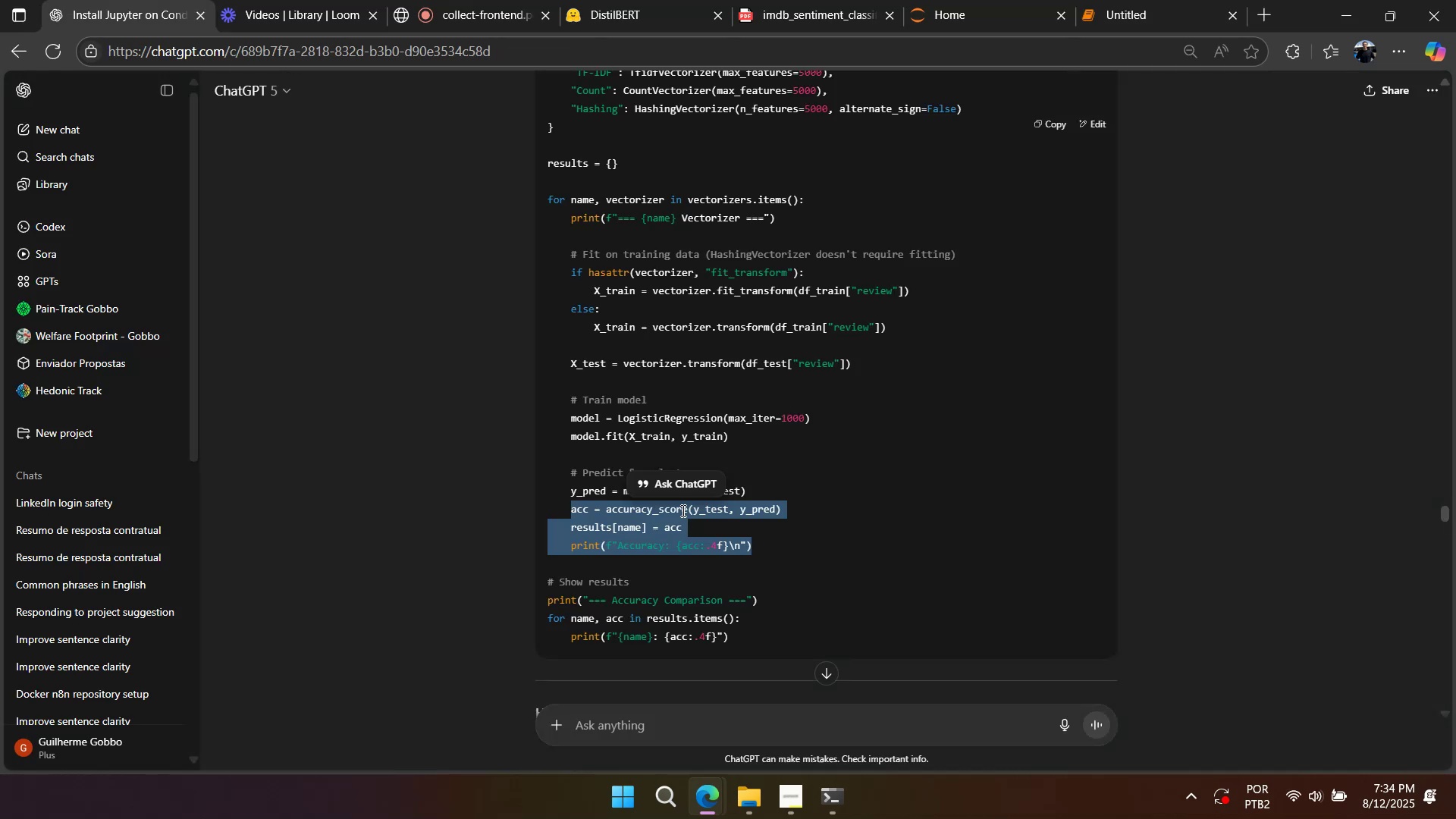 
key(Alt+Tab)
 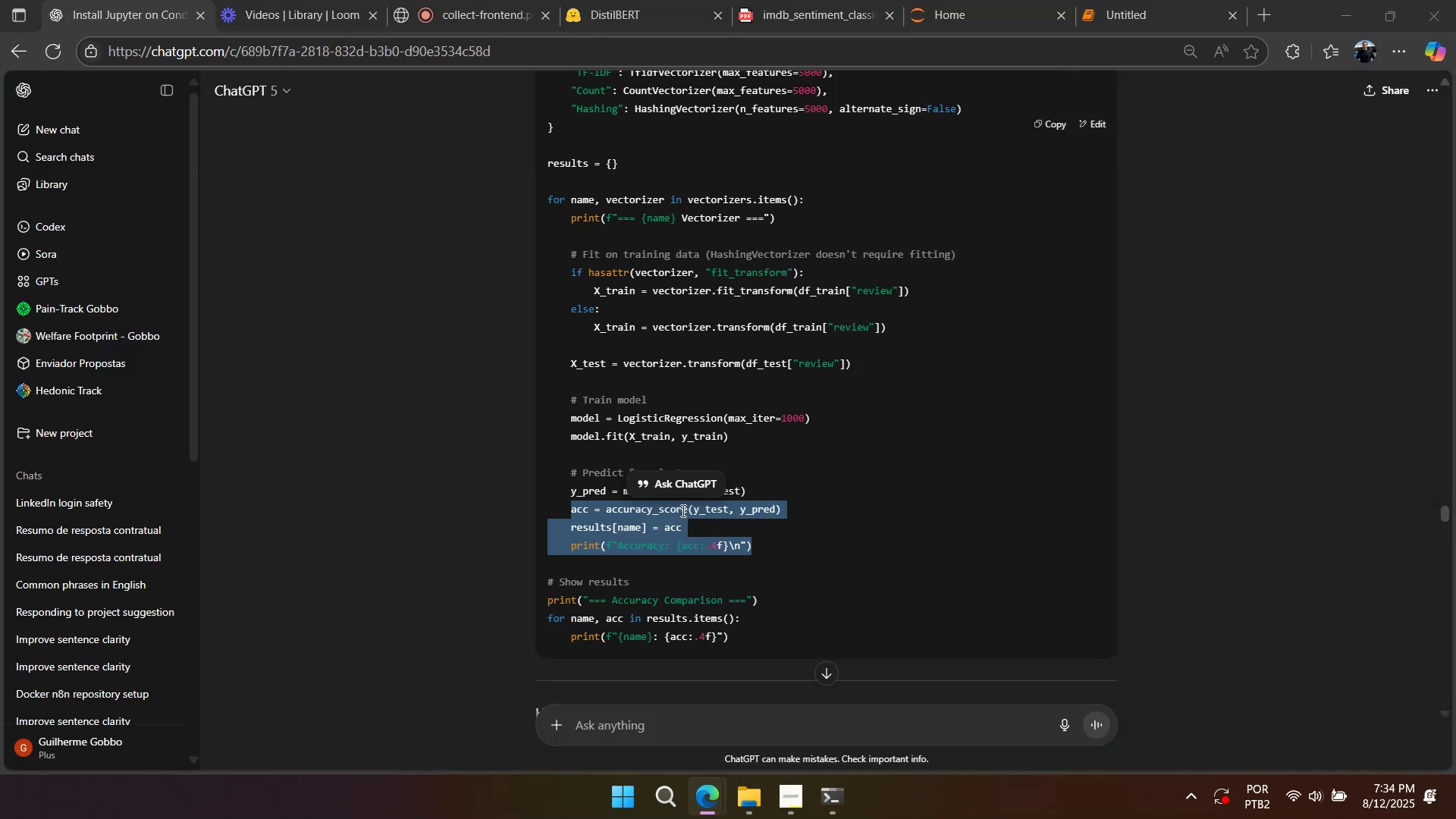 
scroll: coordinate [685, 492], scroll_direction: up, amount: 7.0
 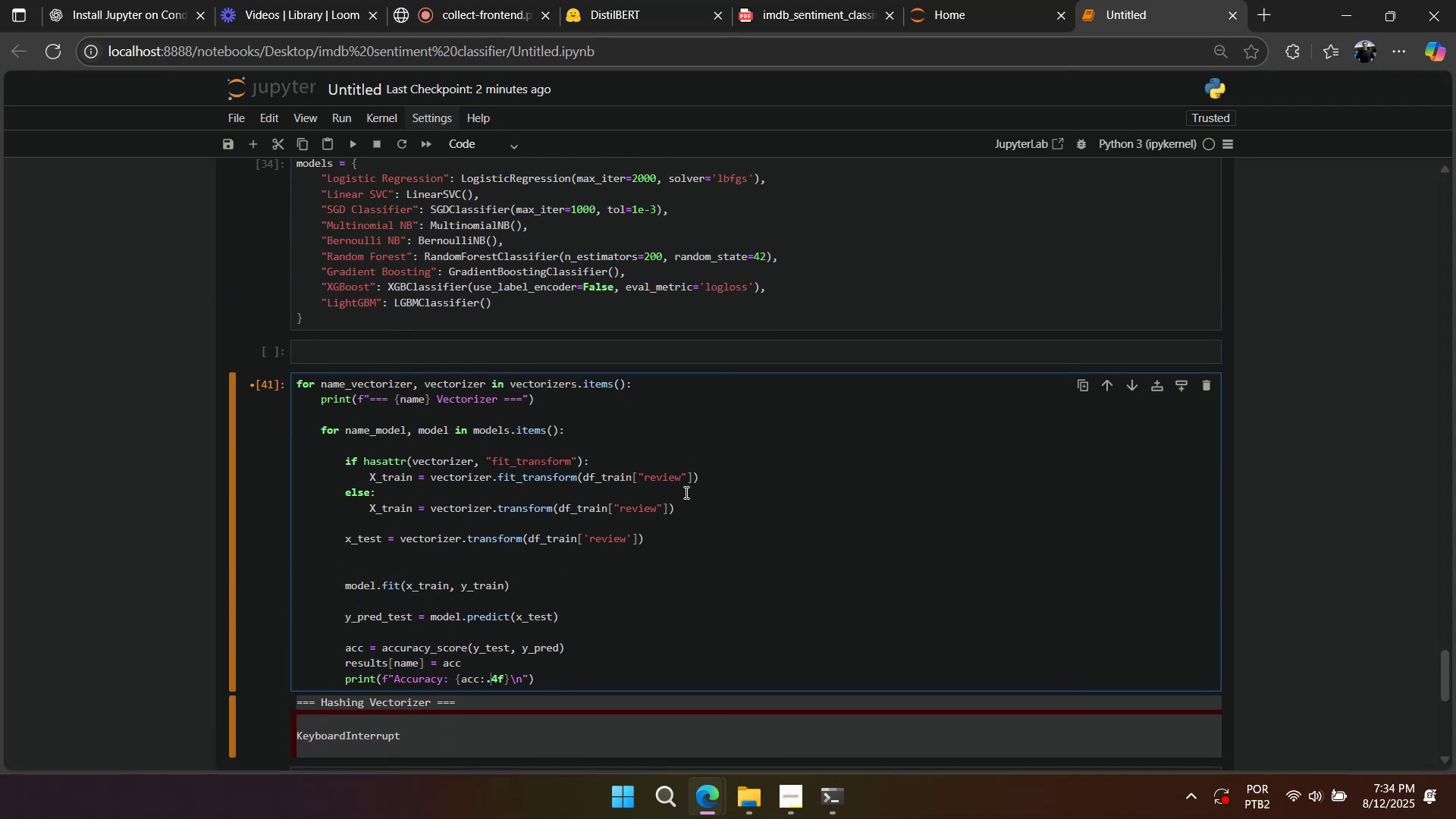 
key(Alt+AltLeft)
 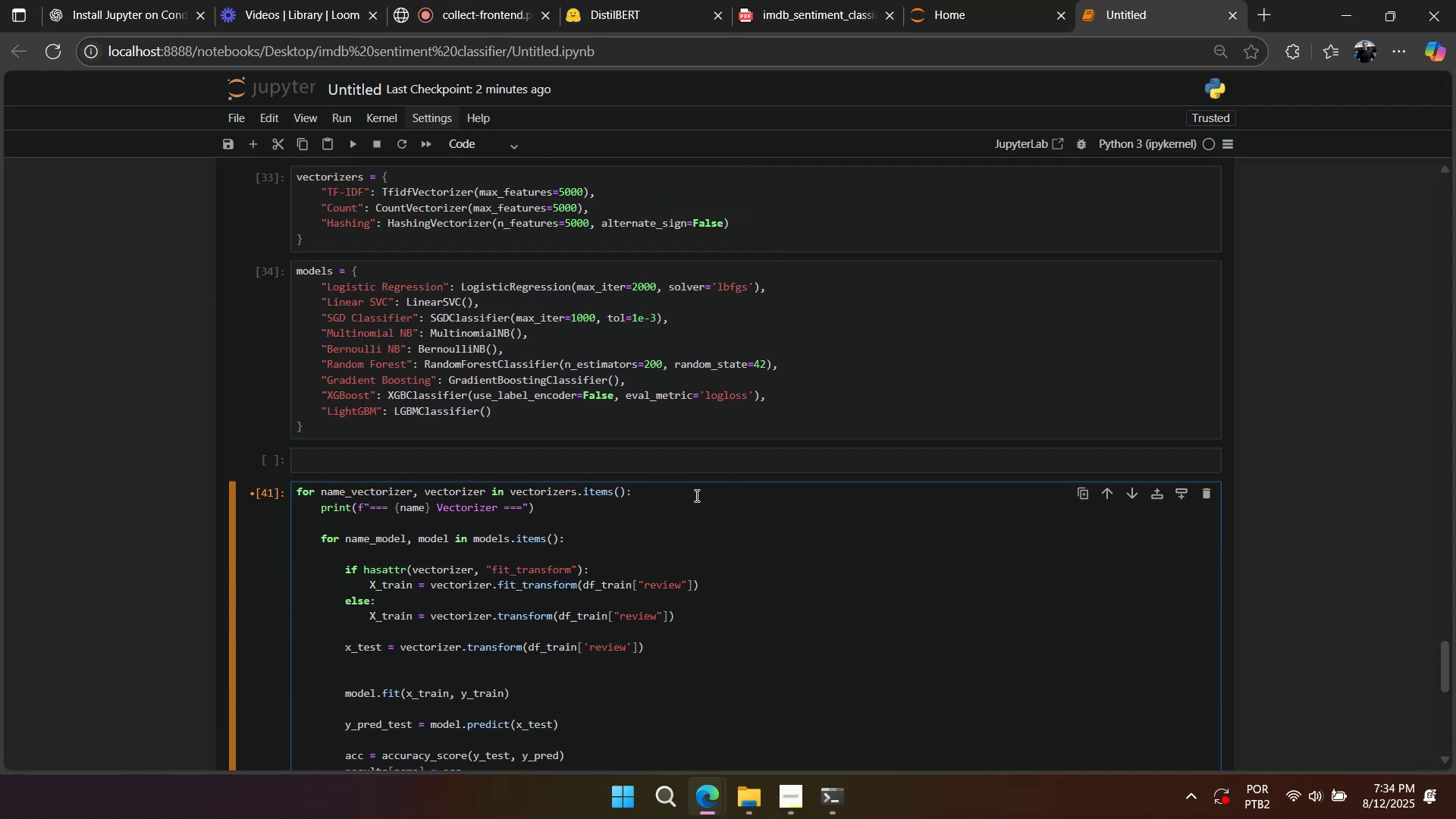 
key(Alt+Tab)
 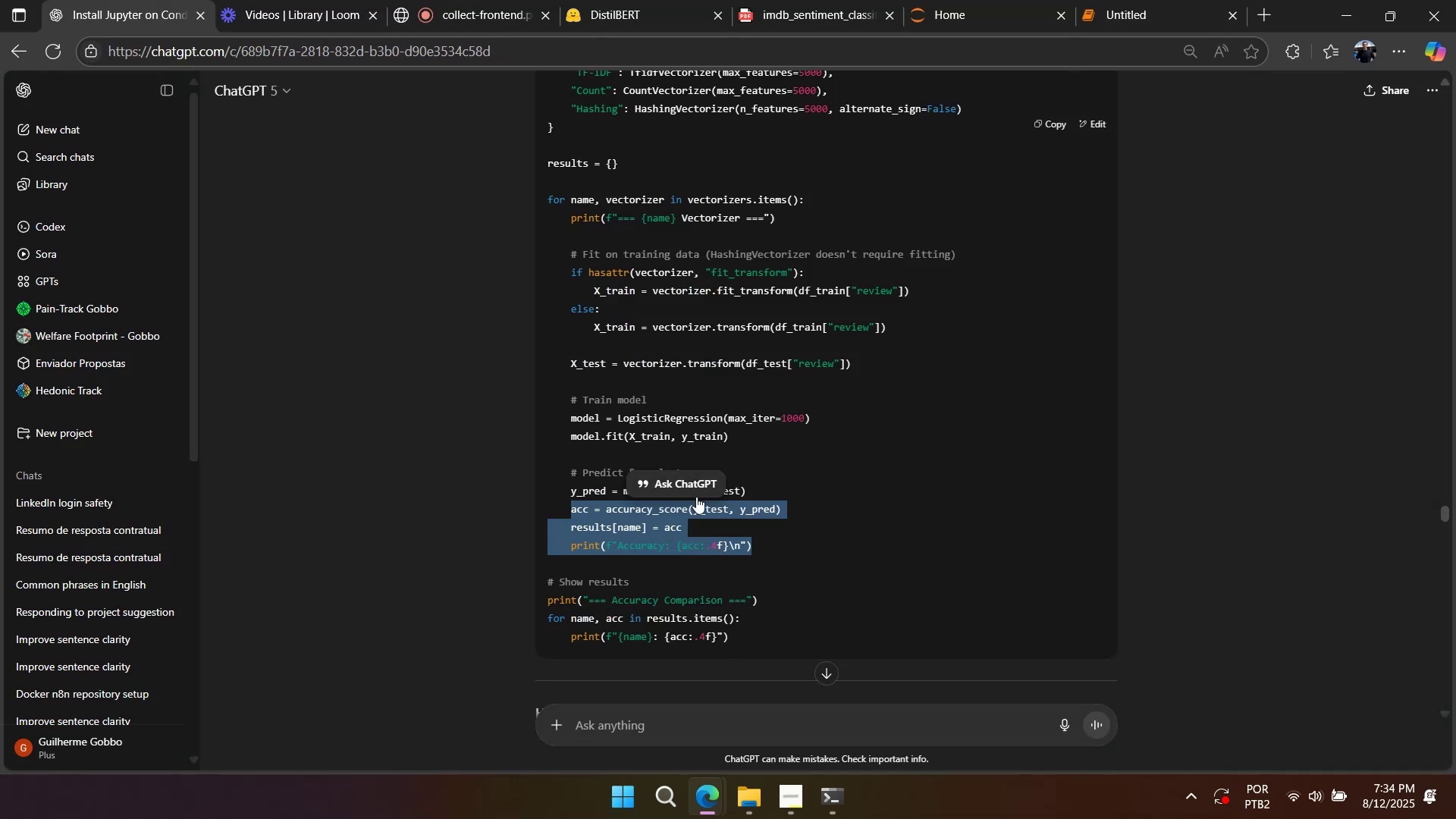 
left_click_drag(start_coordinate=[744, 639], to_coordinate=[491, 604])
 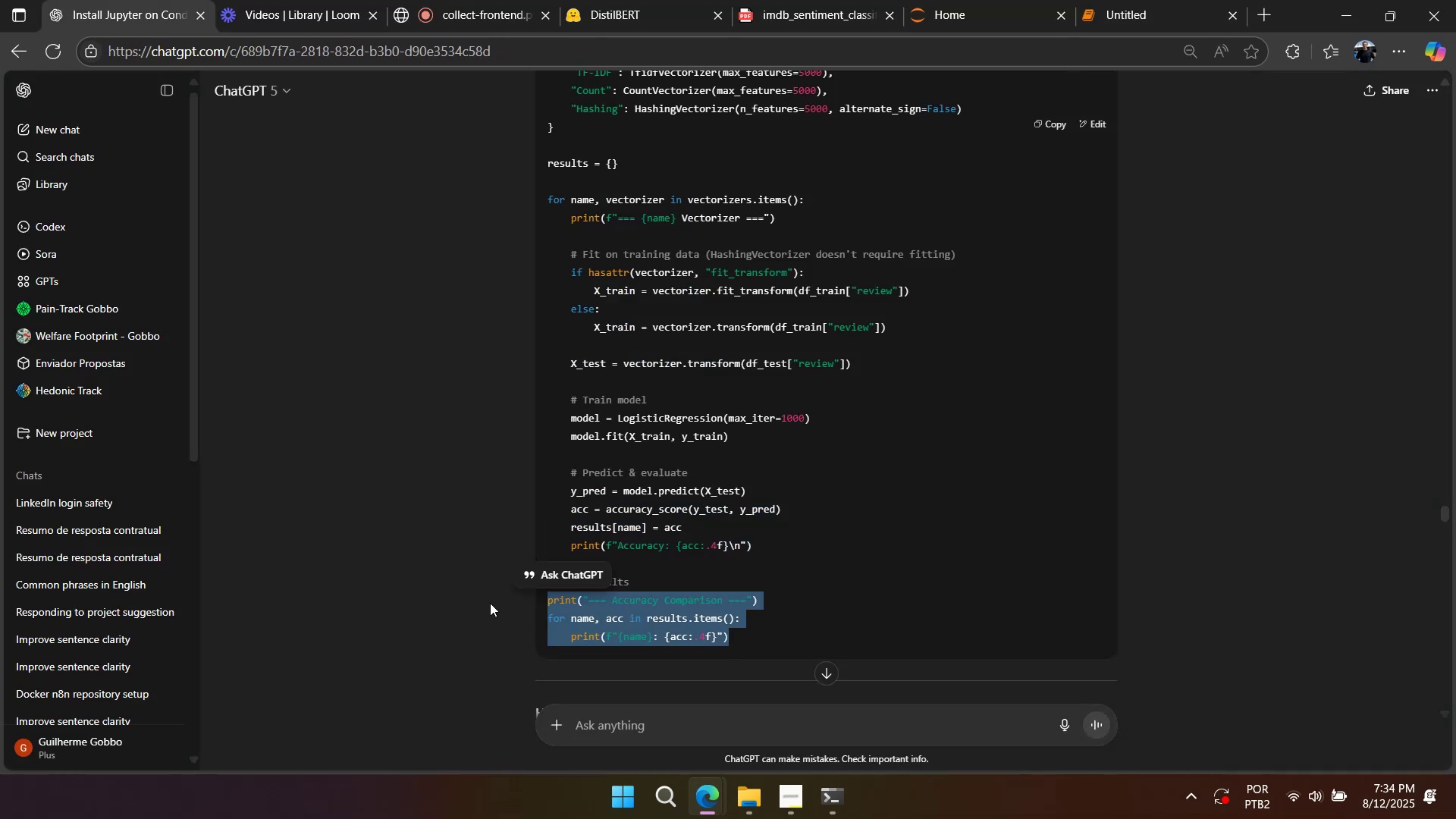 
hold_key(key=ControlLeft, duration=0.78)
 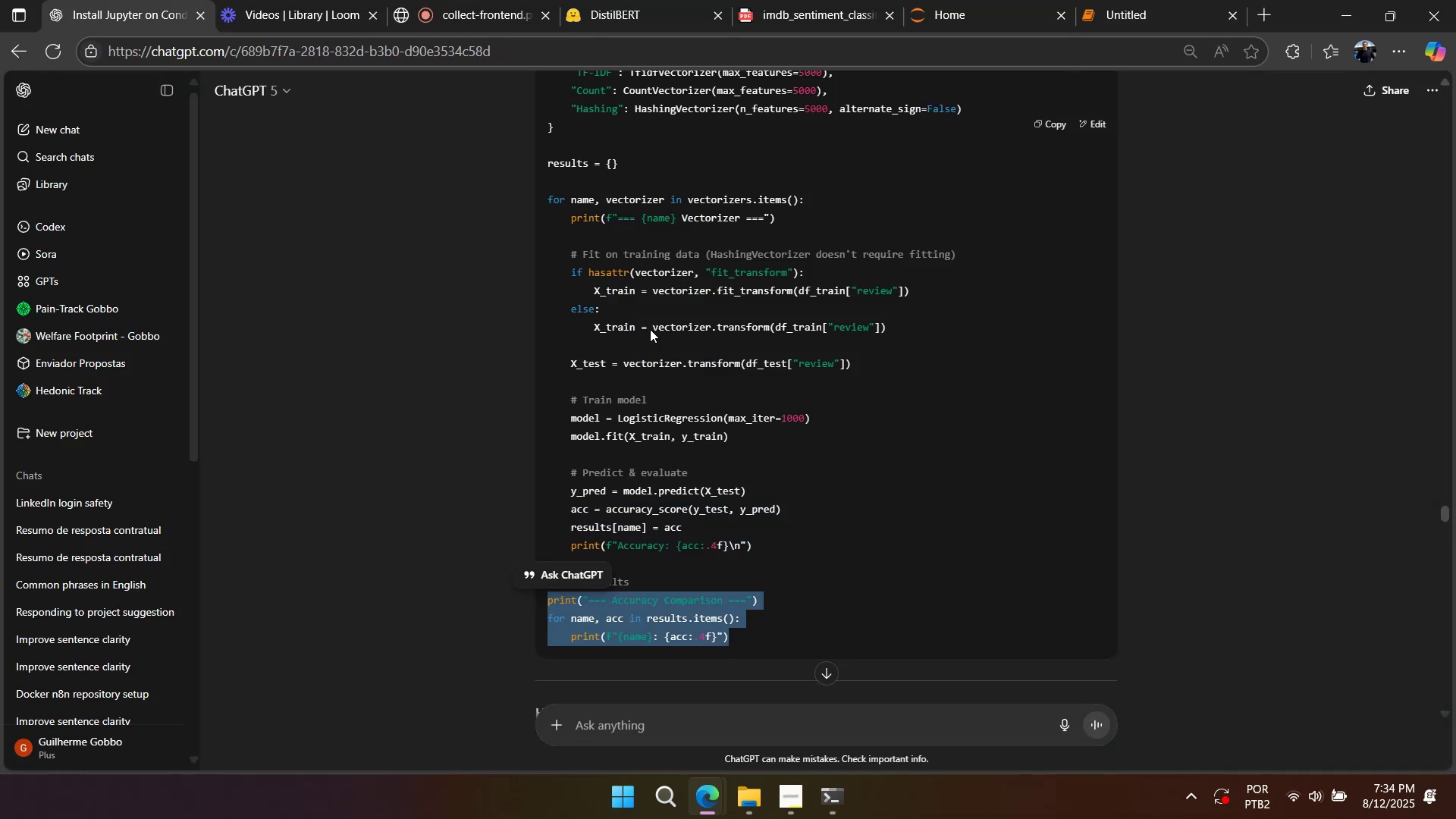 
key(Control+ControlLeft)
 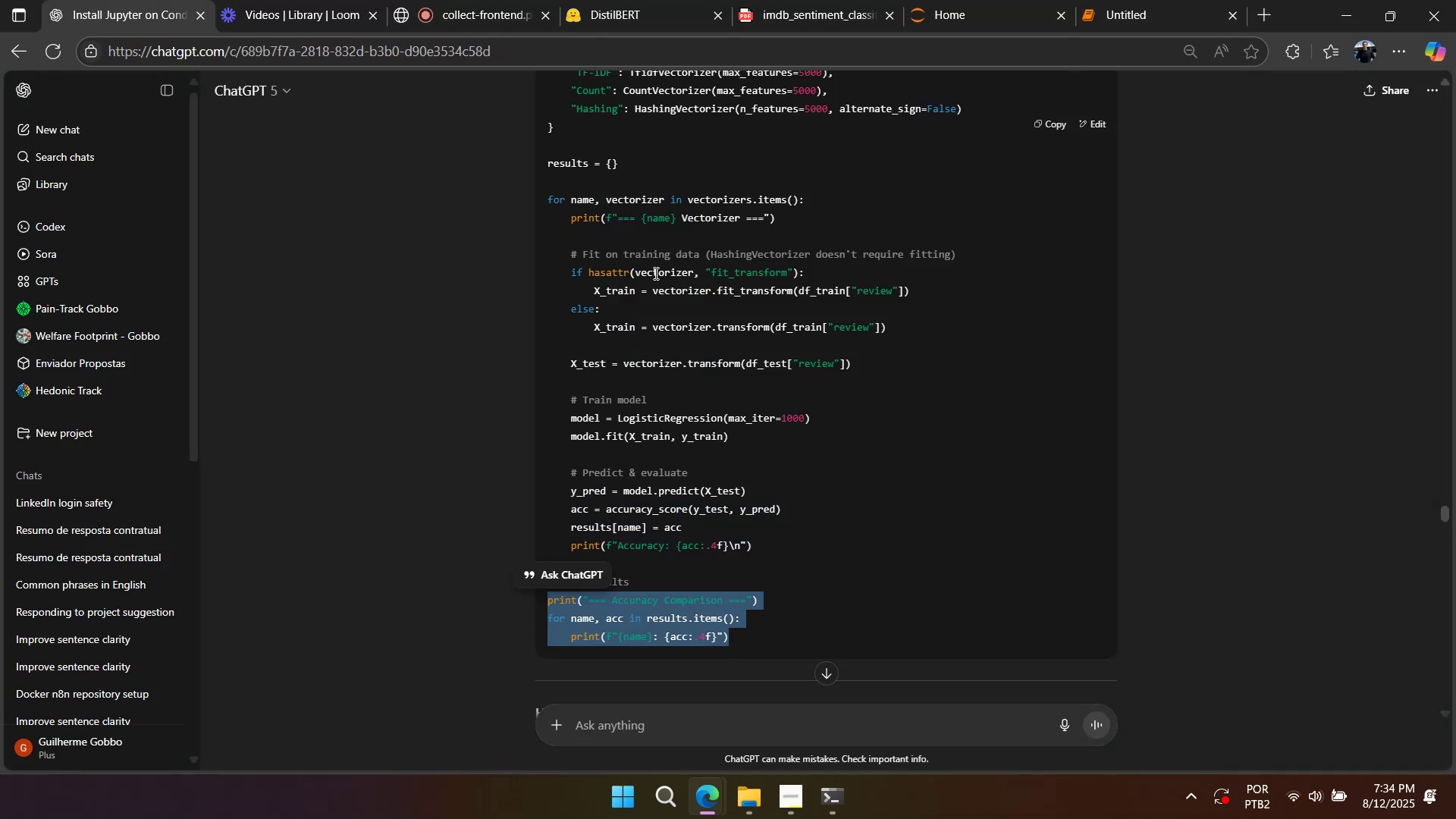 
key(Control+C)
 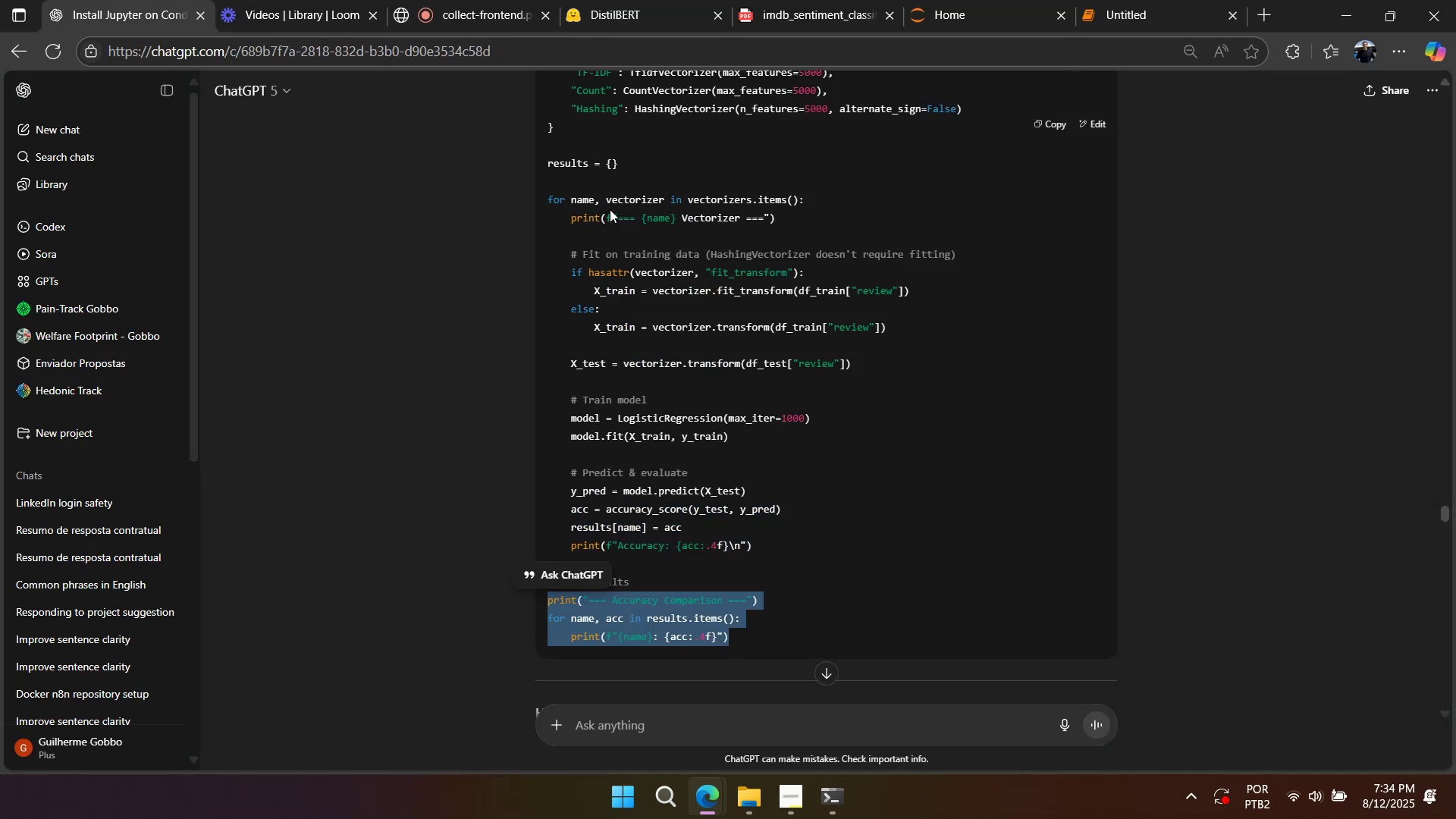 
key(Alt+AltLeft)
 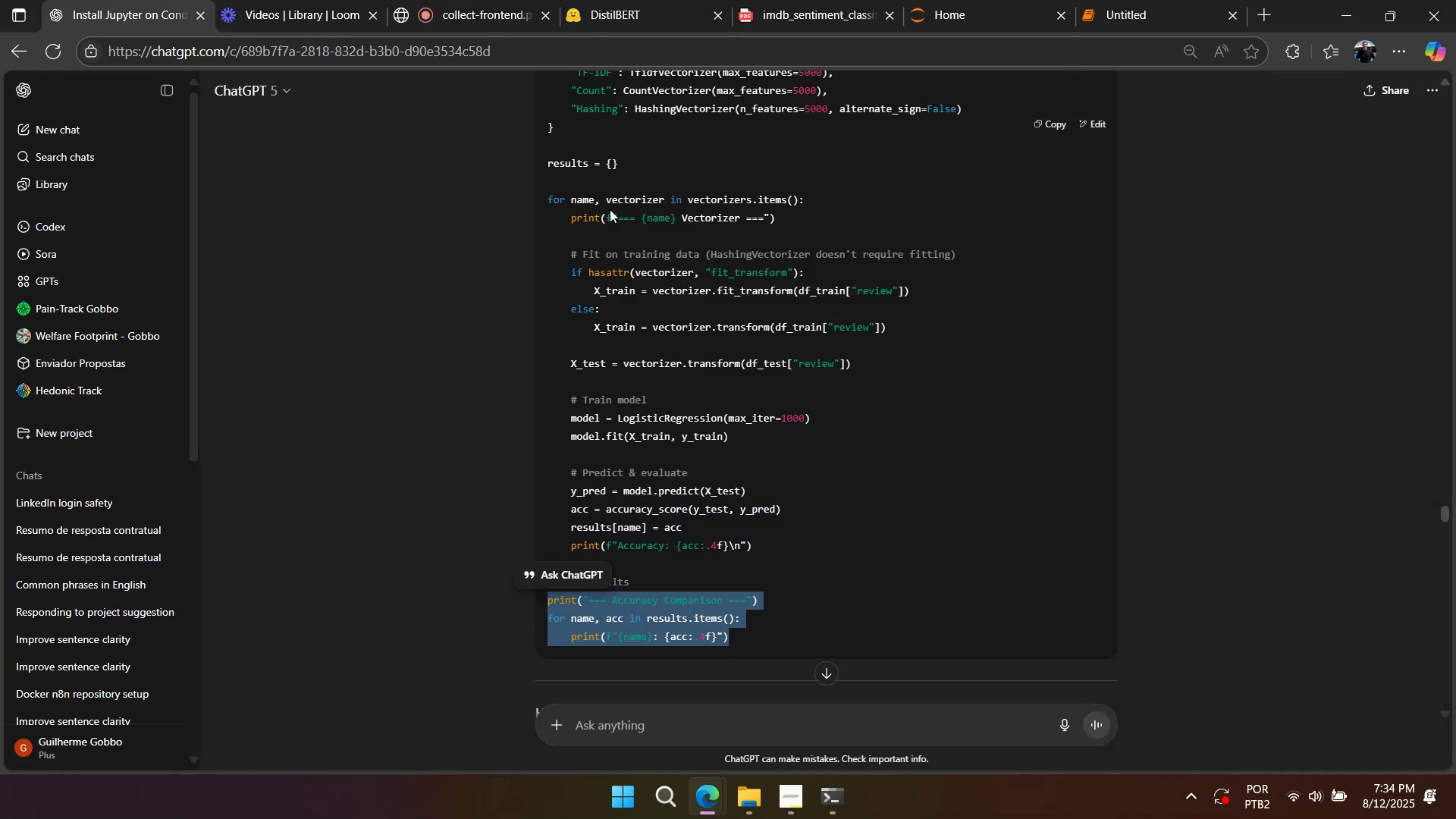 
key(Alt+Tab)
 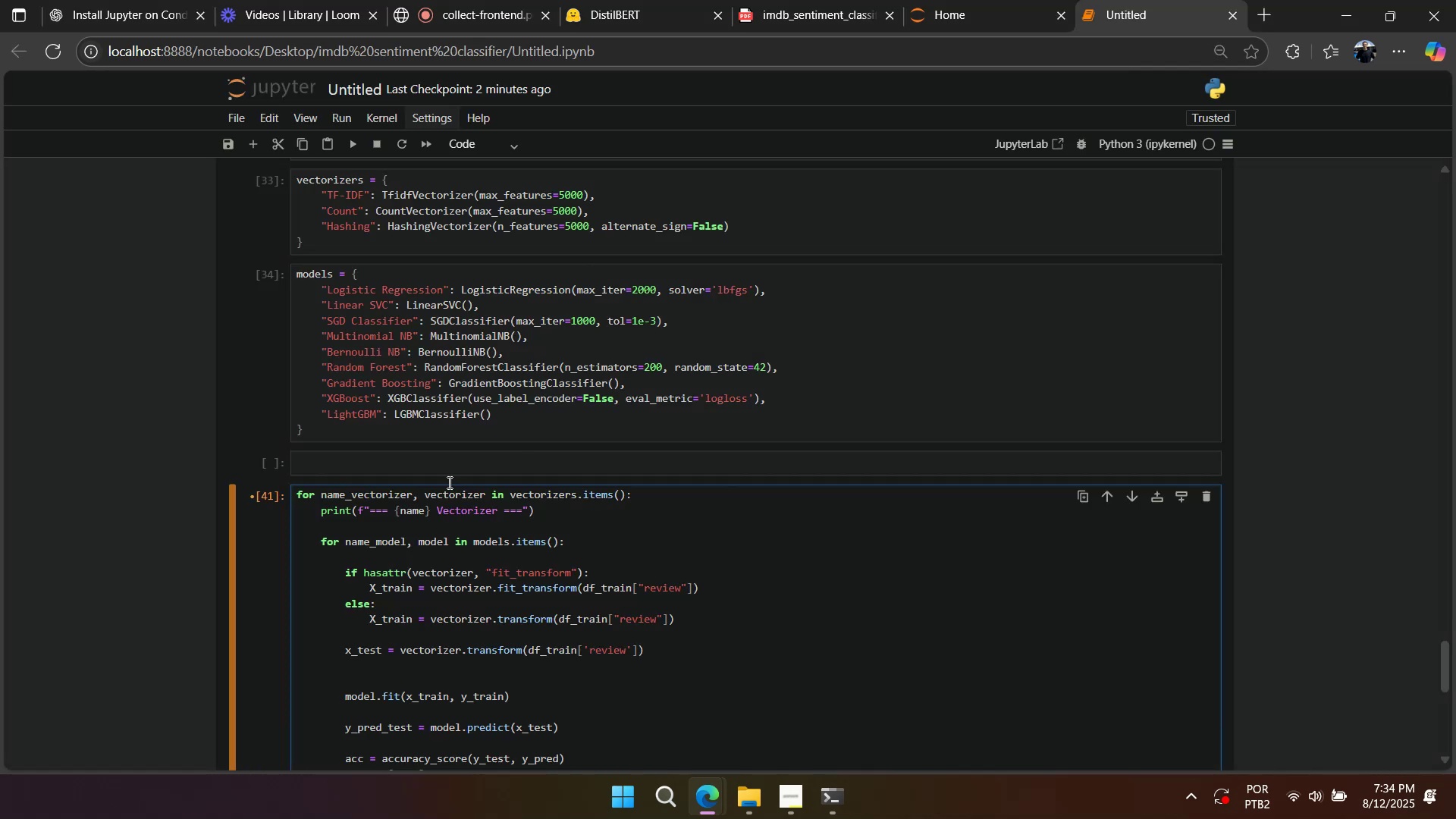 
scroll: coordinate [441, 477], scroll_direction: down, amount: 4.0
 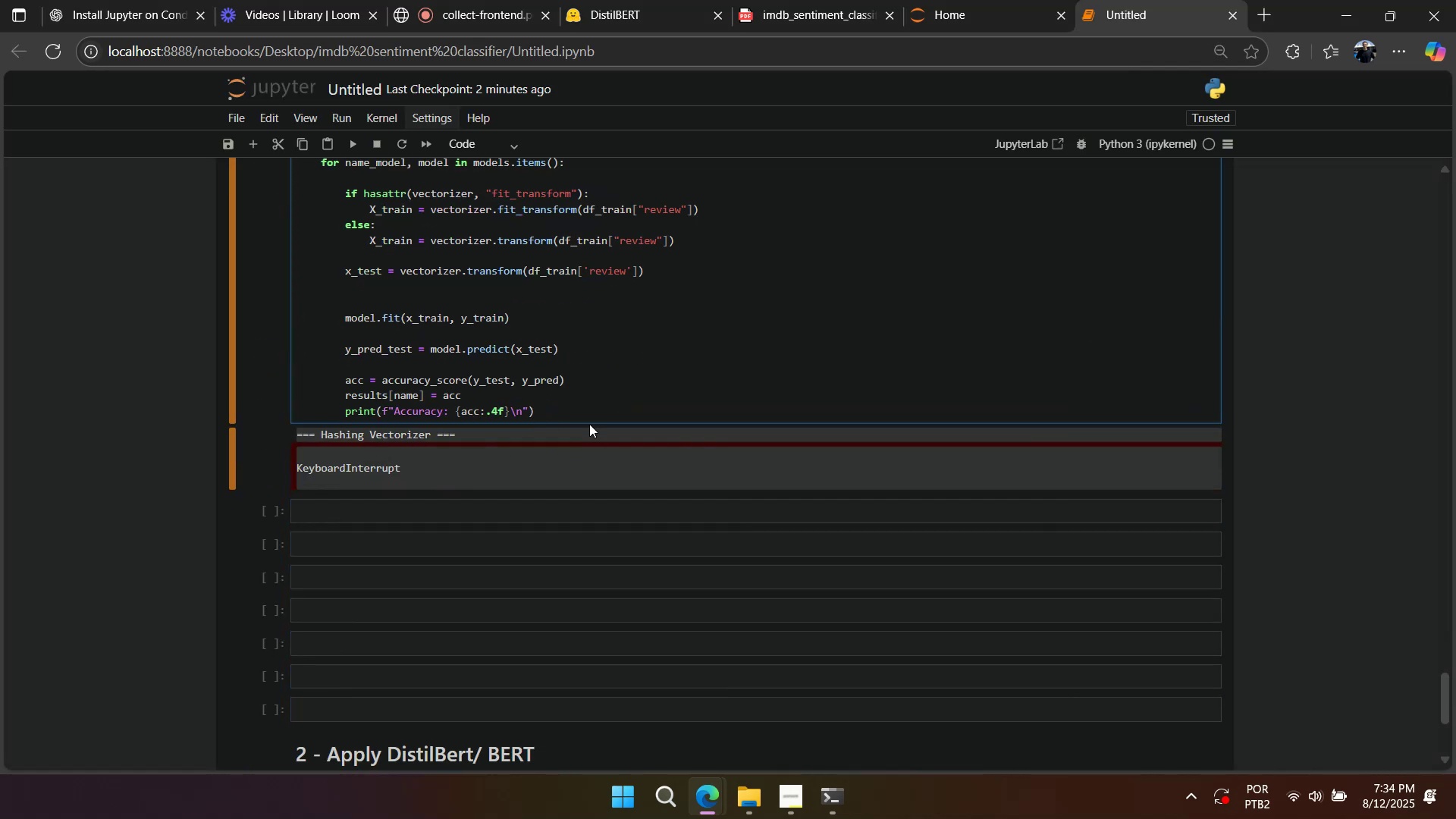 
left_click([603, 413])
 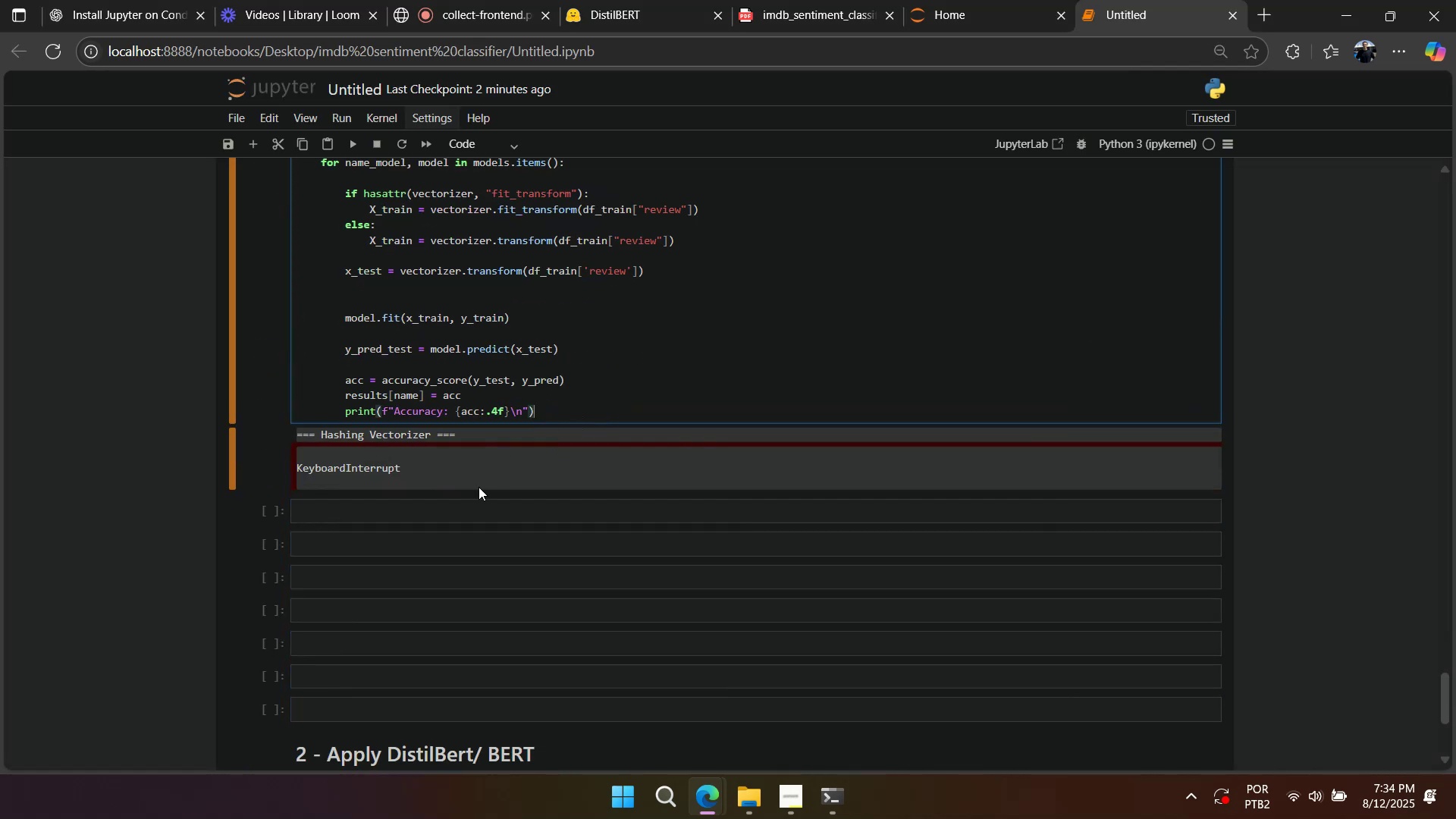 
left_click([469, 500])
 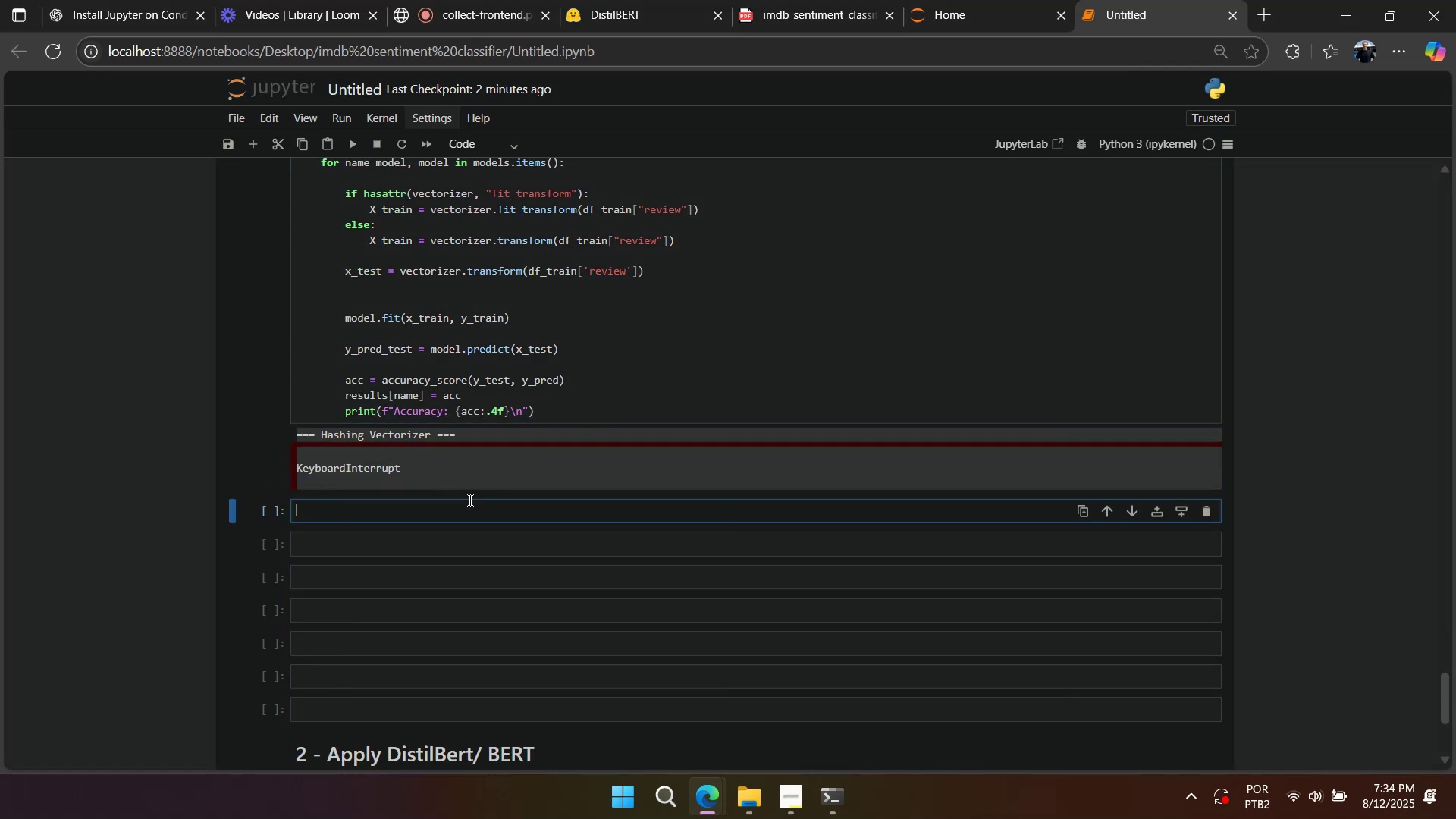 
key(Control+ControlLeft)
 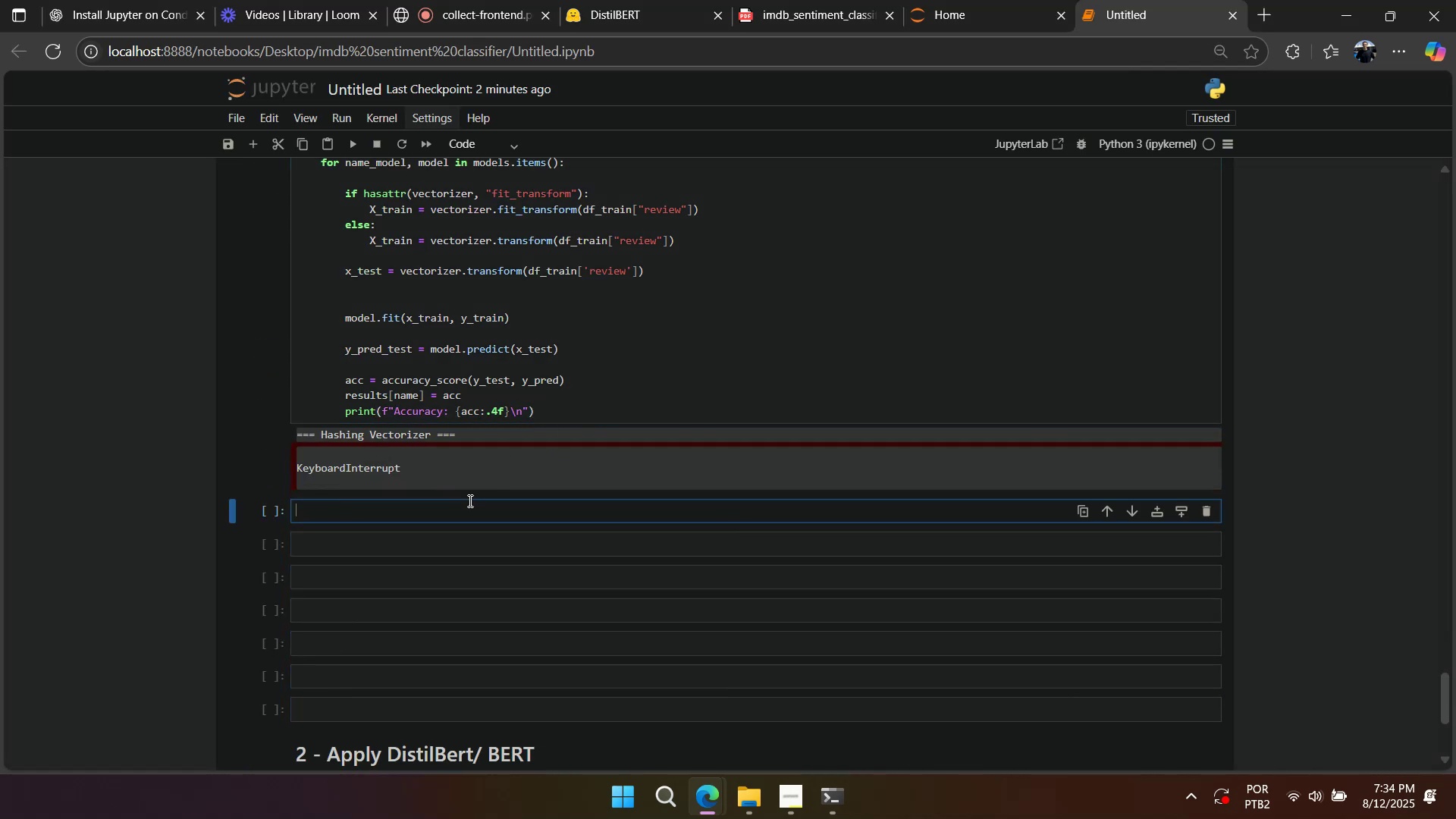 
key(Control+V)
 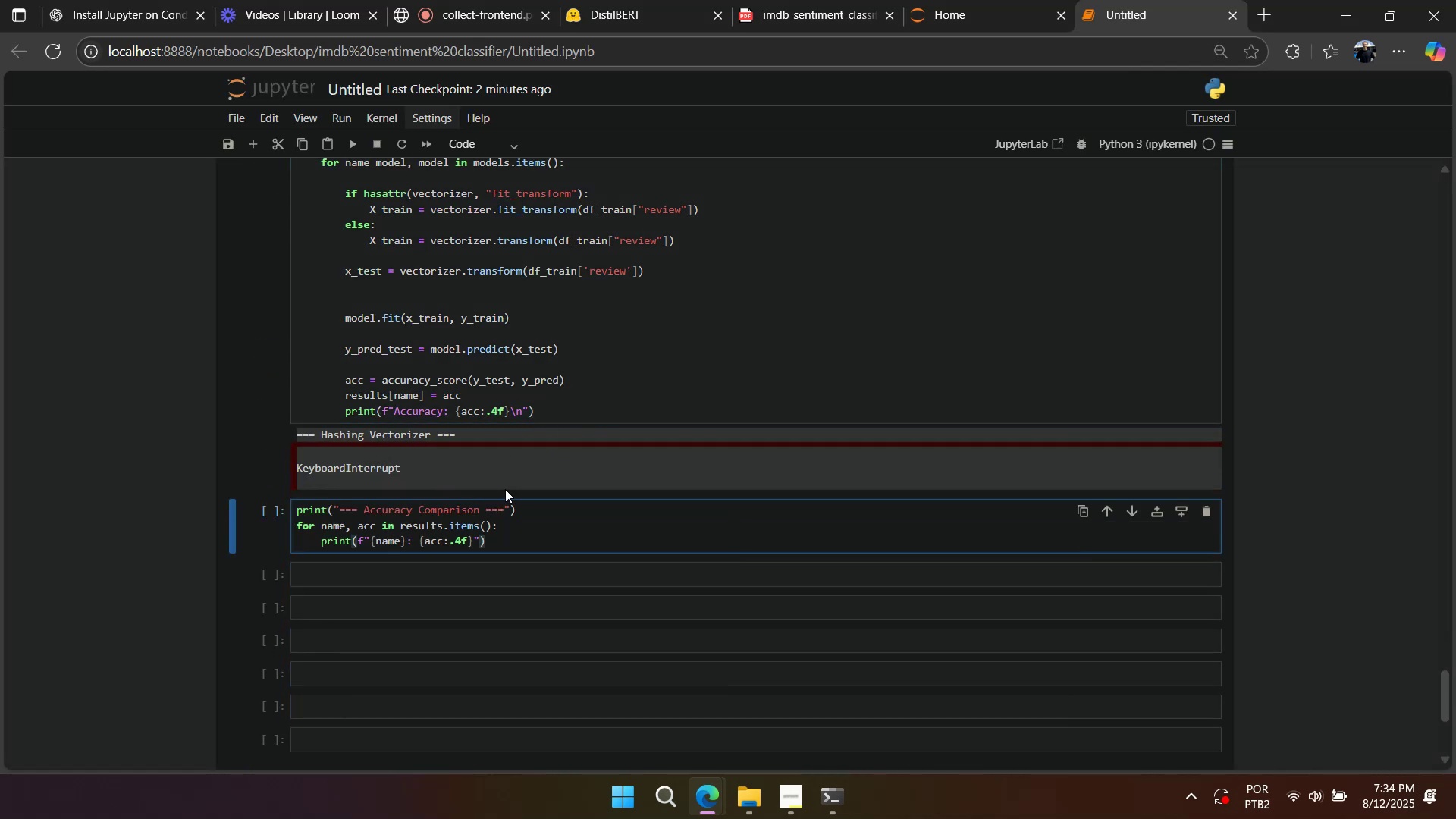 
key(Alt+AltLeft)
 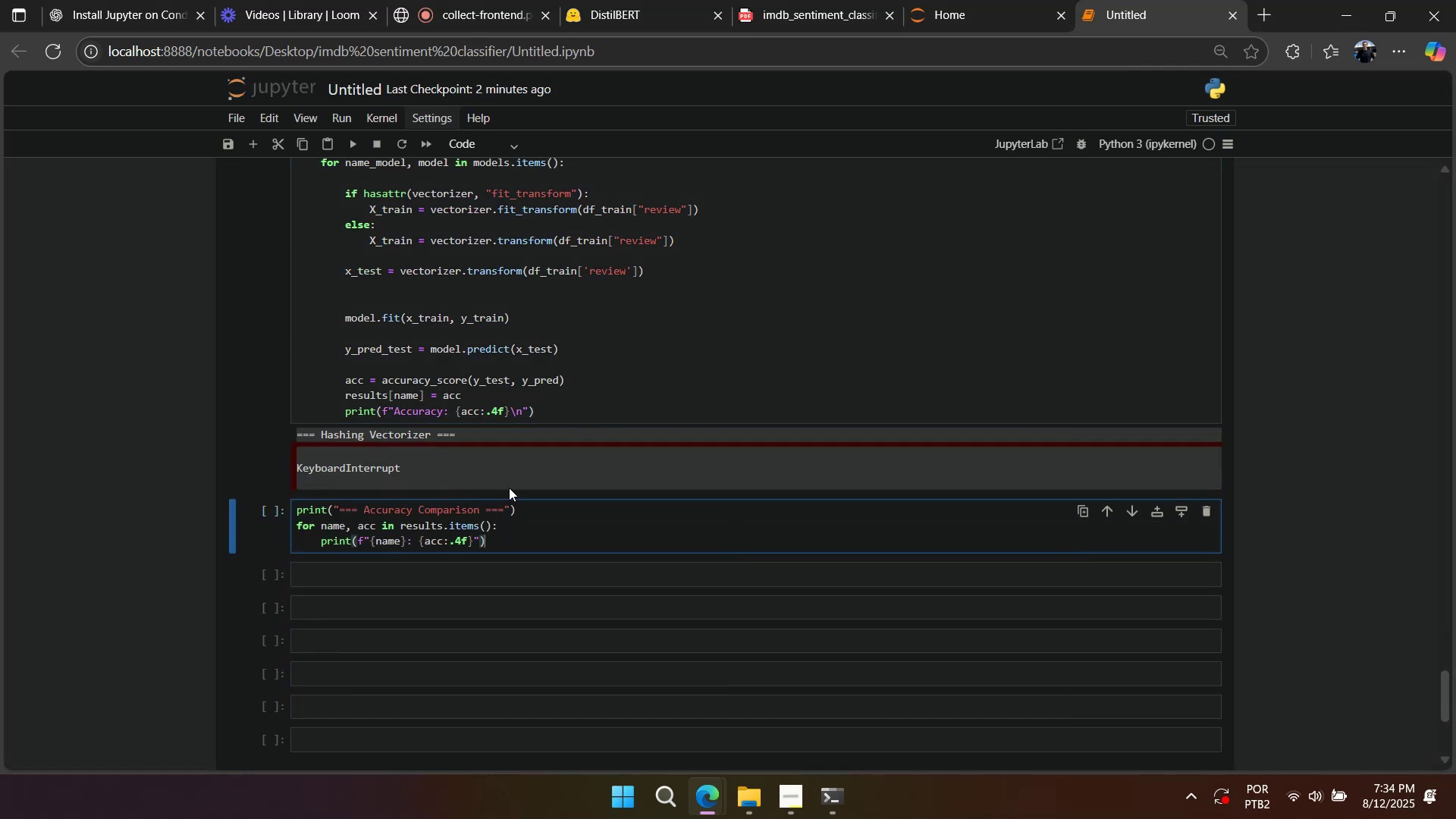 
key(Alt+Tab)
 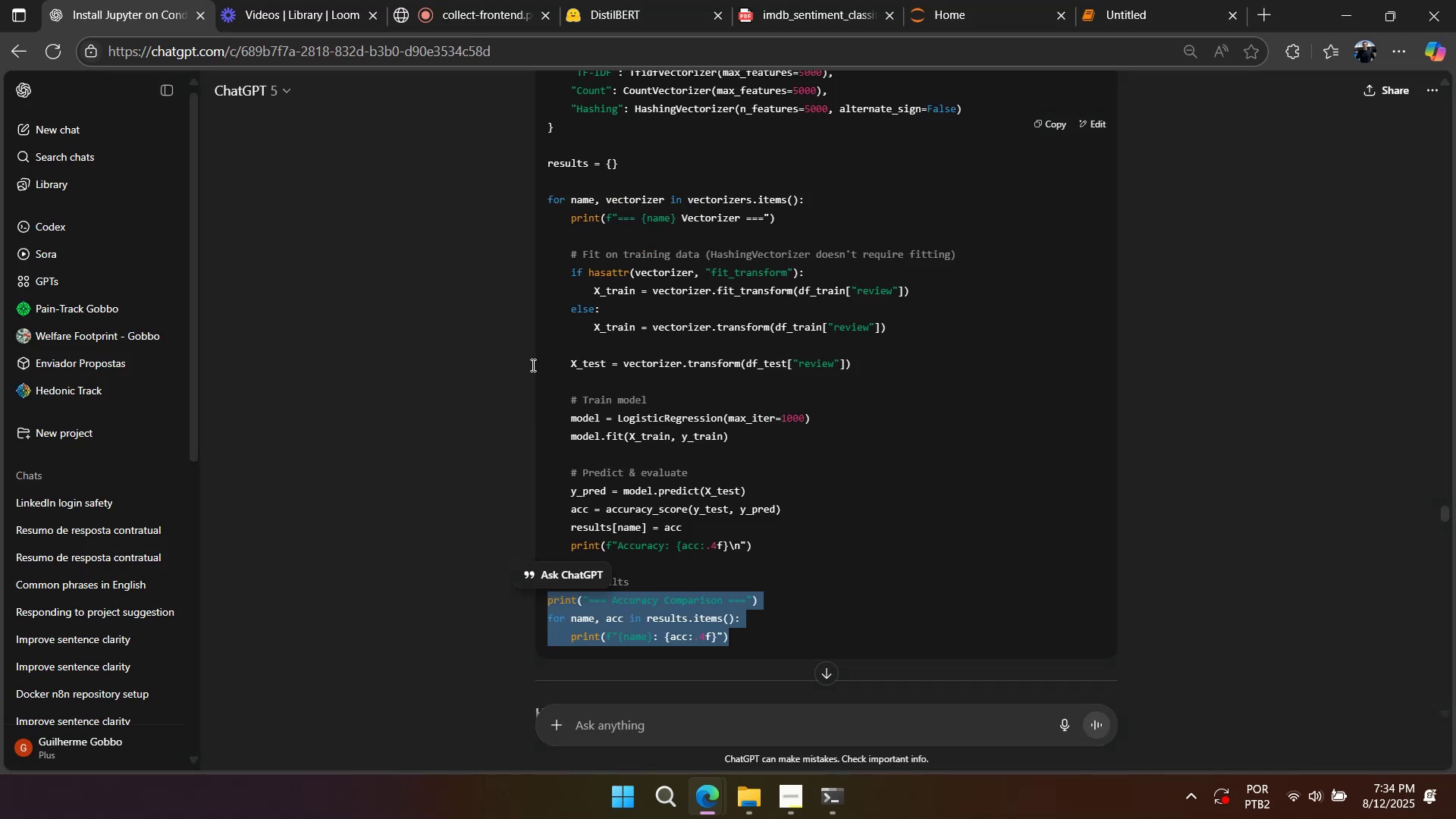 
scroll: coordinate [558, 373], scroll_direction: up, amount: 1.0
 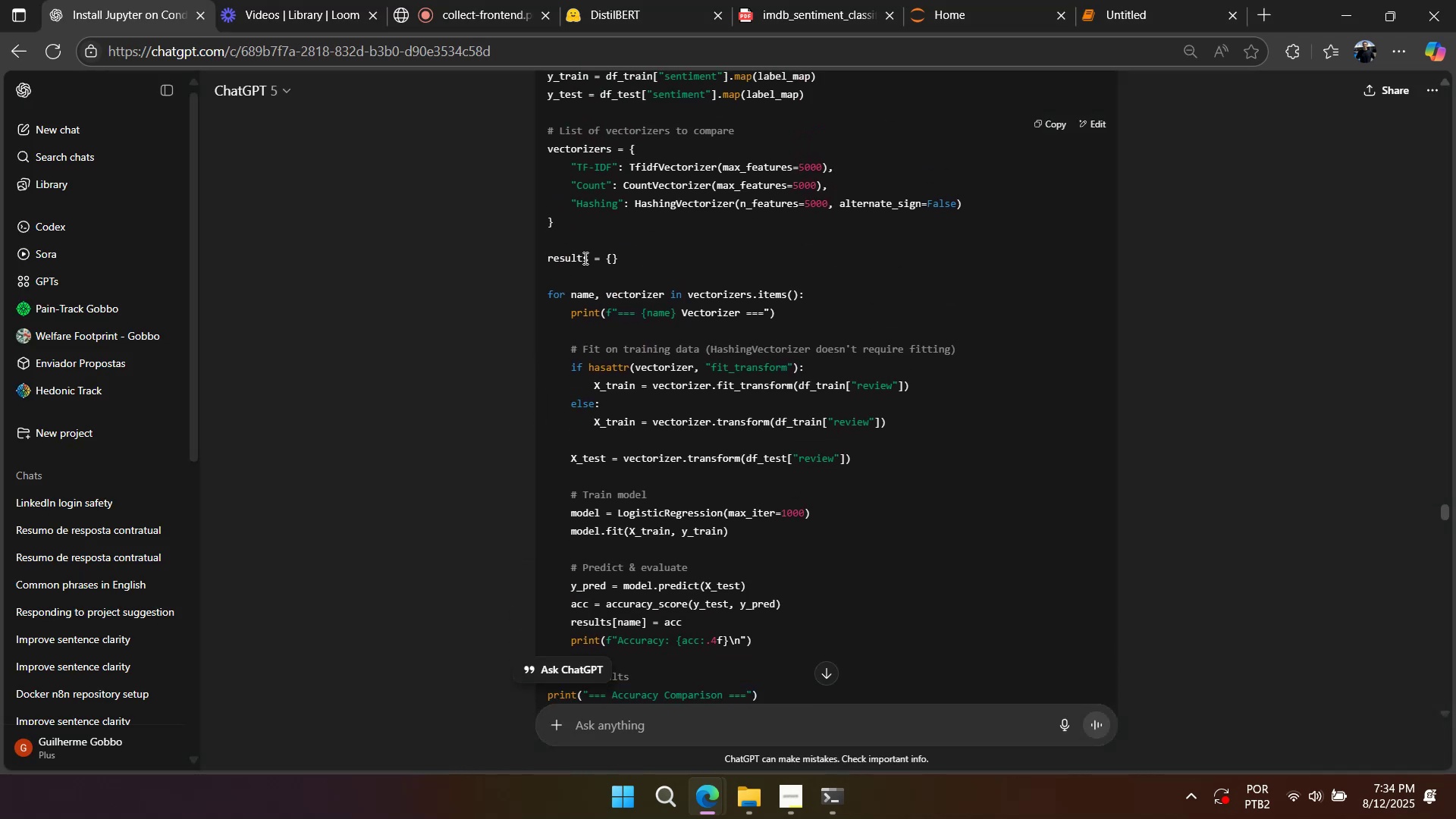 
double_click([584, 258])
 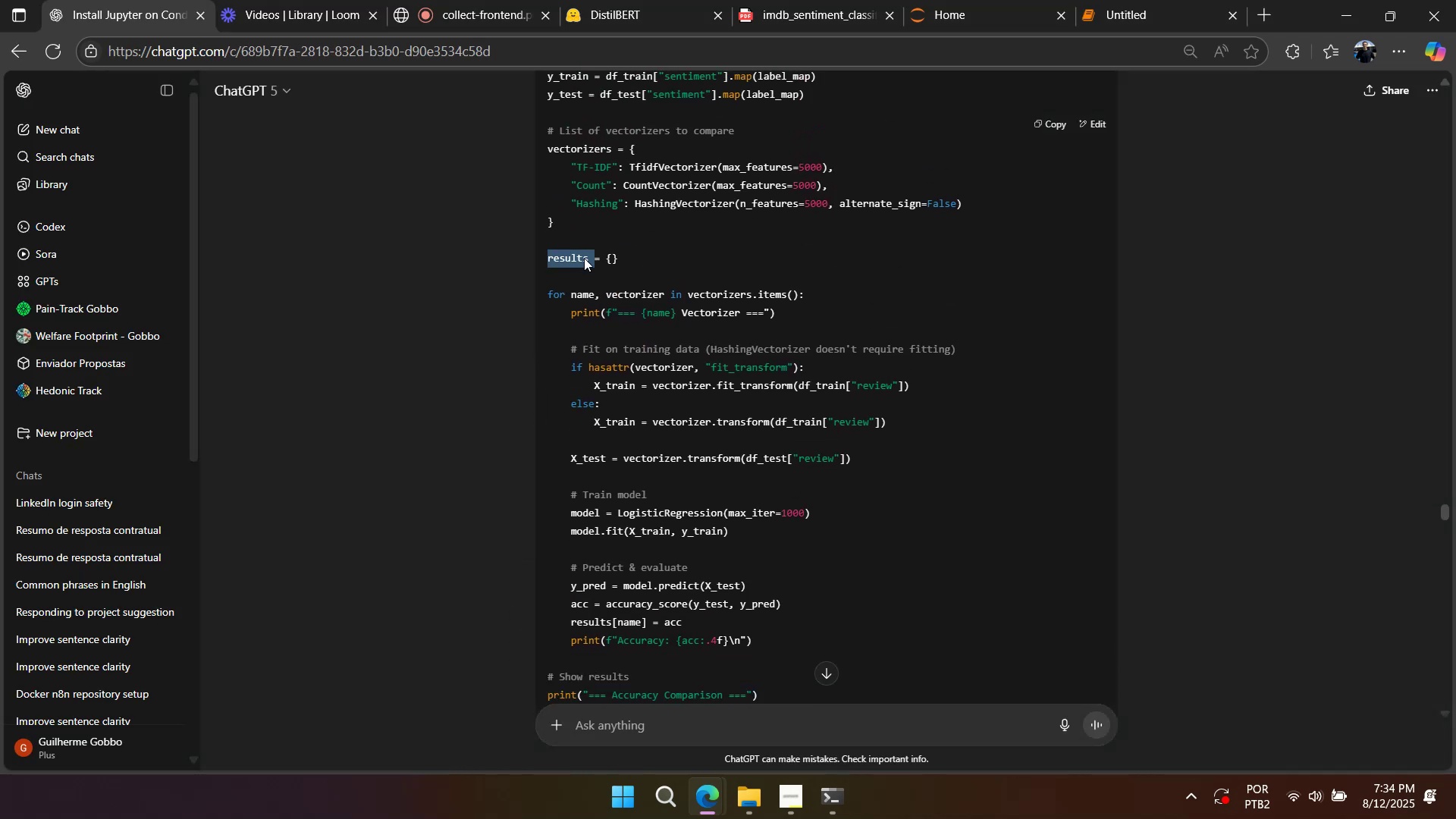 
triple_click([584, 258])
 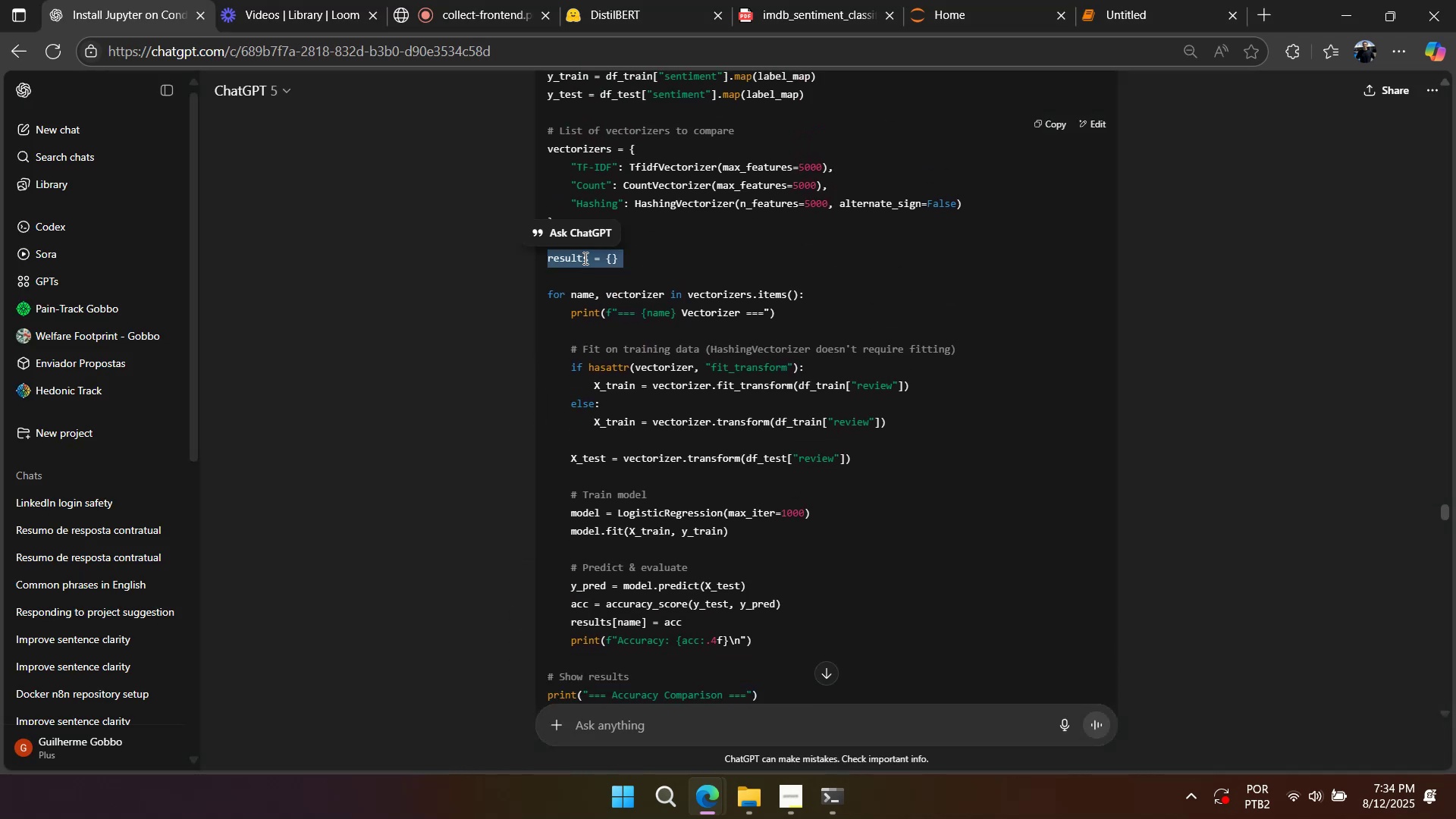 
key(Control+ControlLeft)
 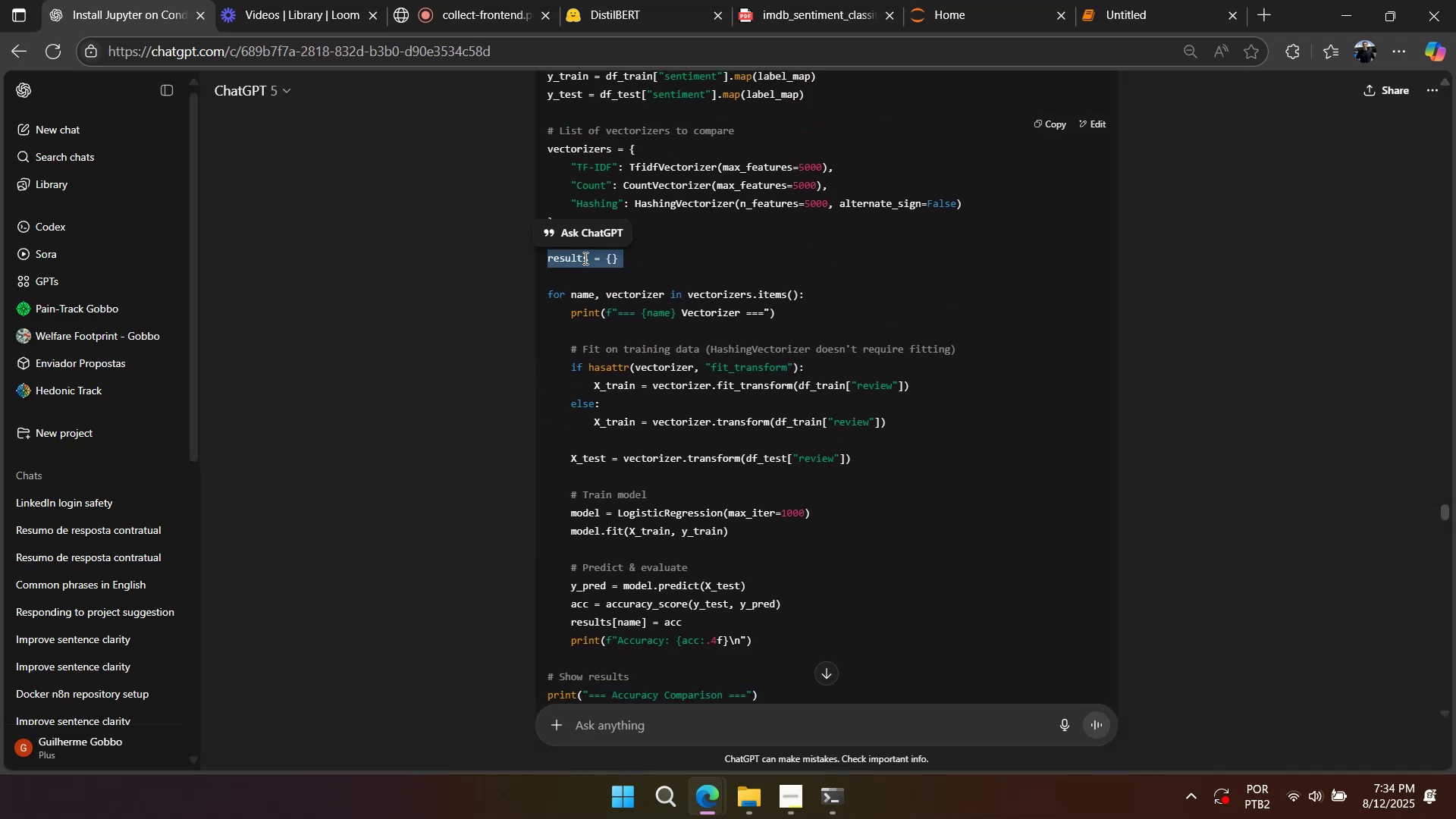 
key(Control+C)
 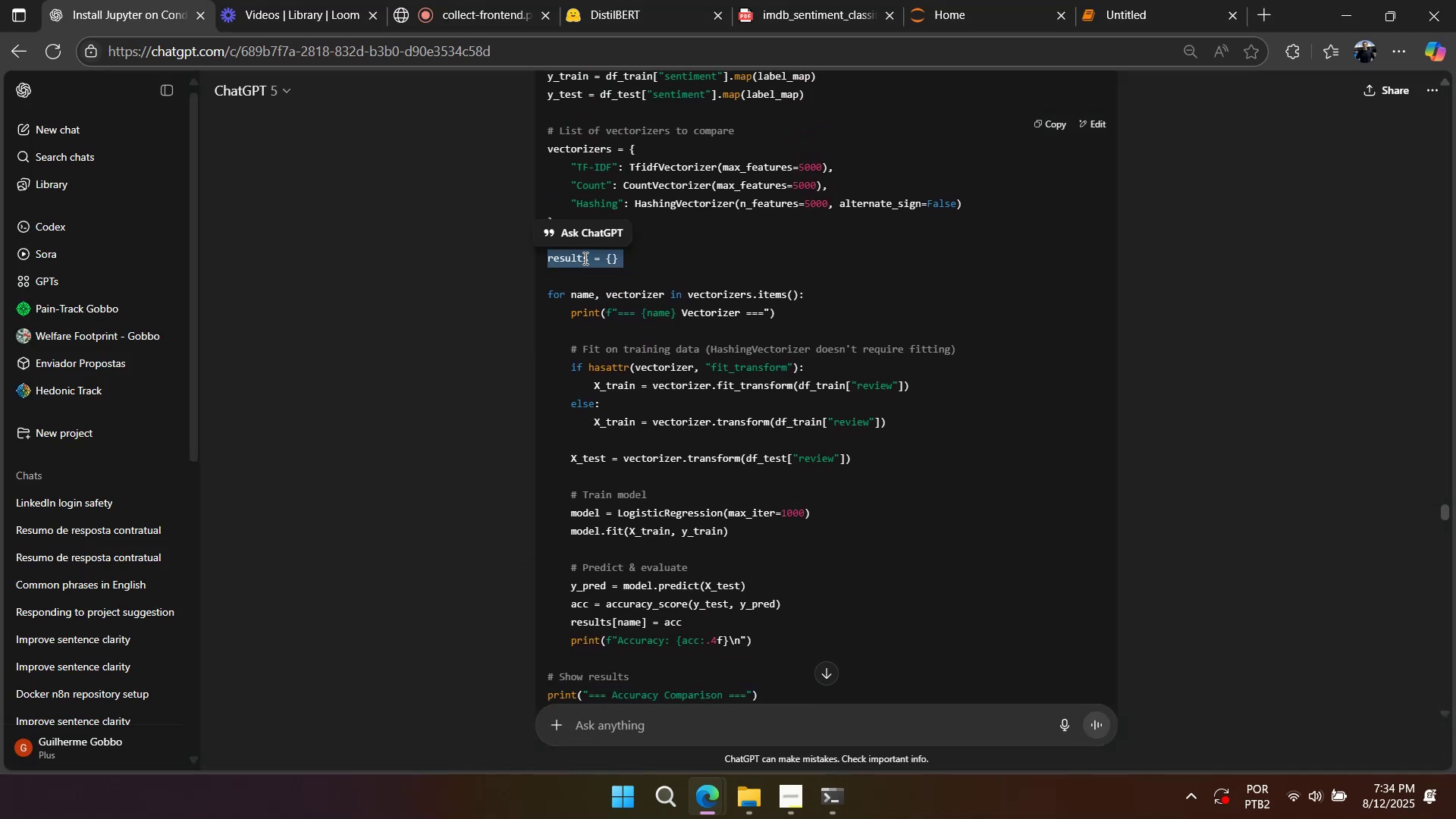 
key(Alt+AltLeft)
 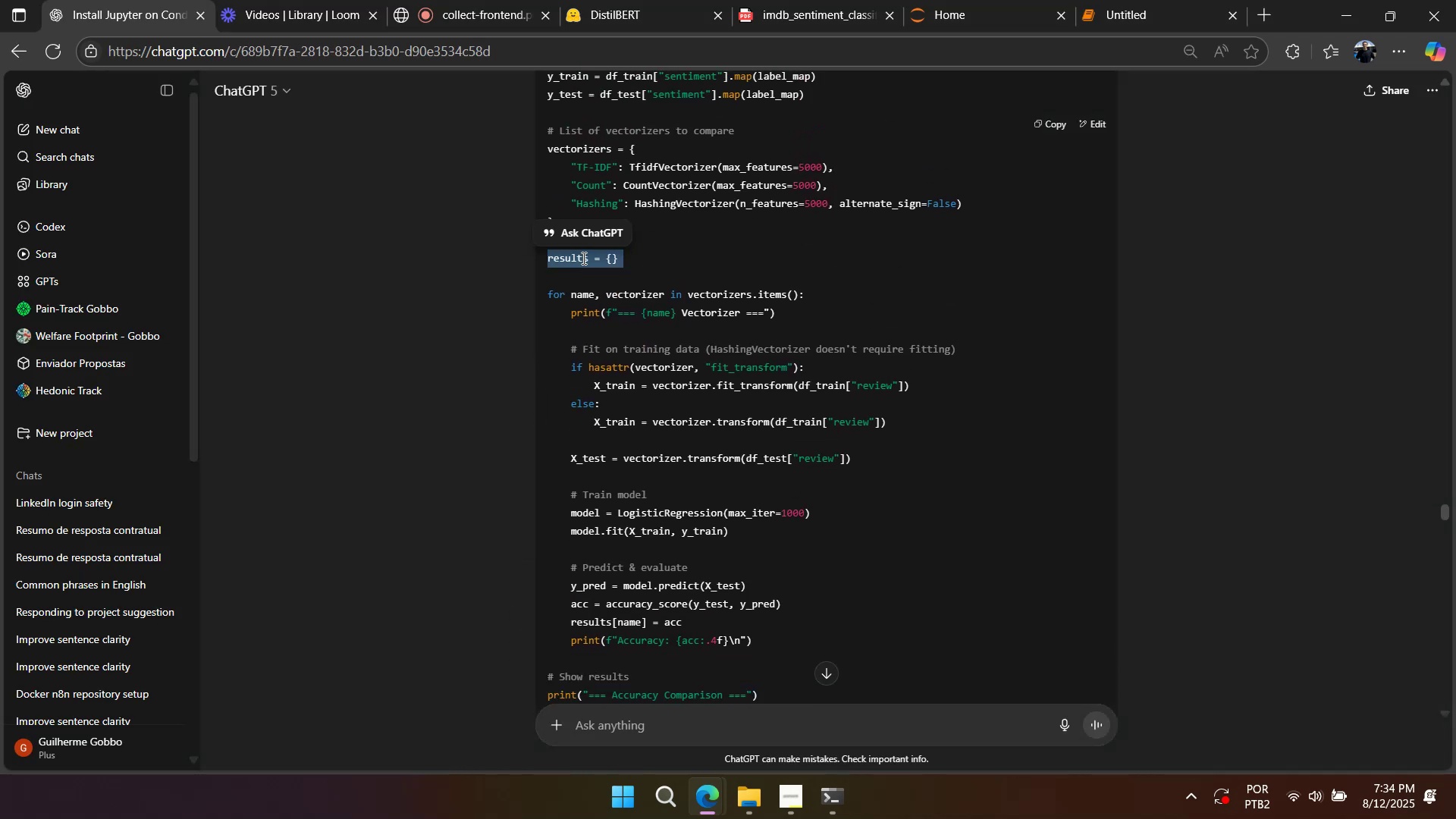 
key(Alt+Tab)
 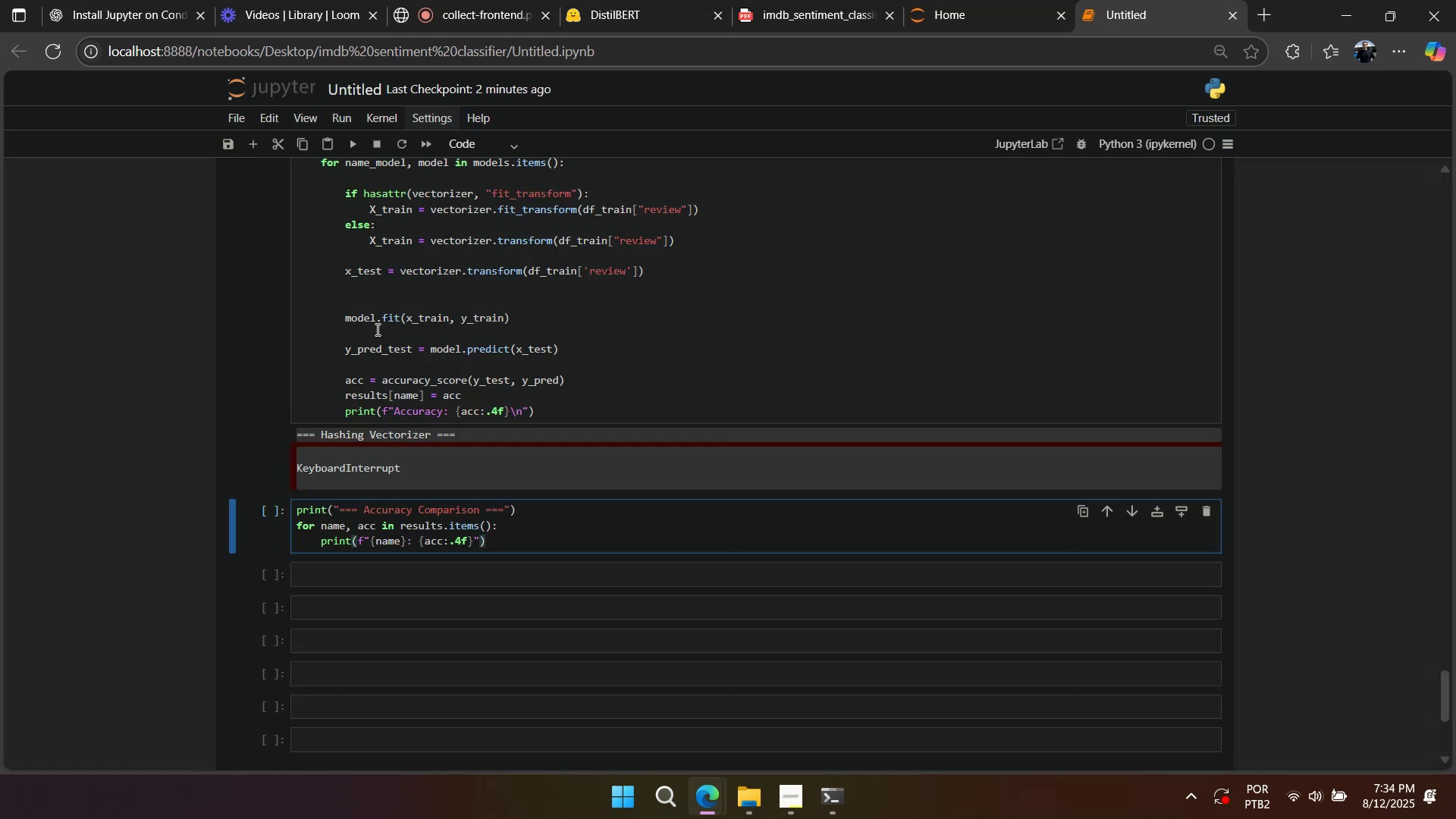 
scroll: coordinate [363, 339], scroll_direction: up, amount: 4.0
 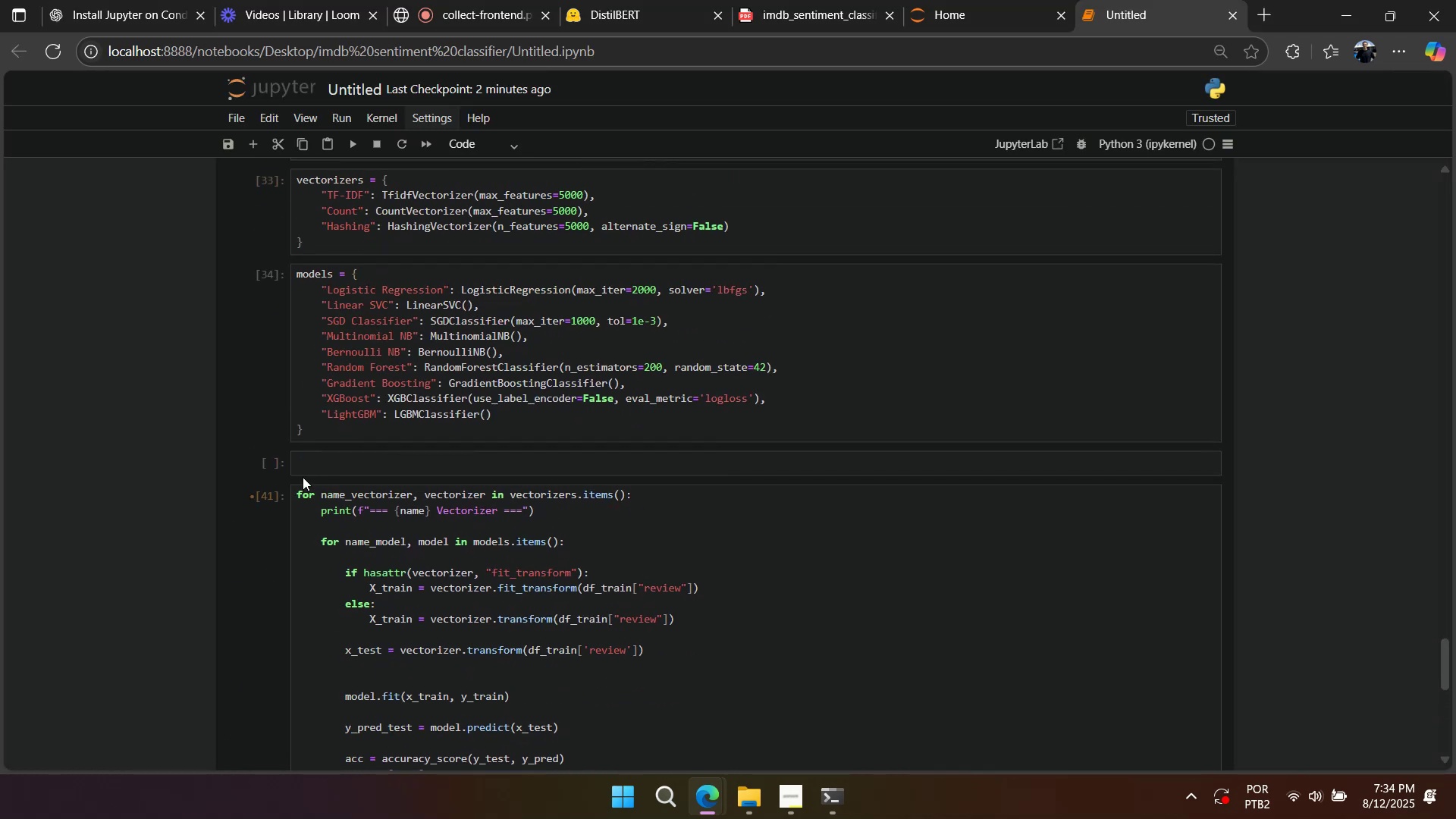 
left_click([293, 488])
 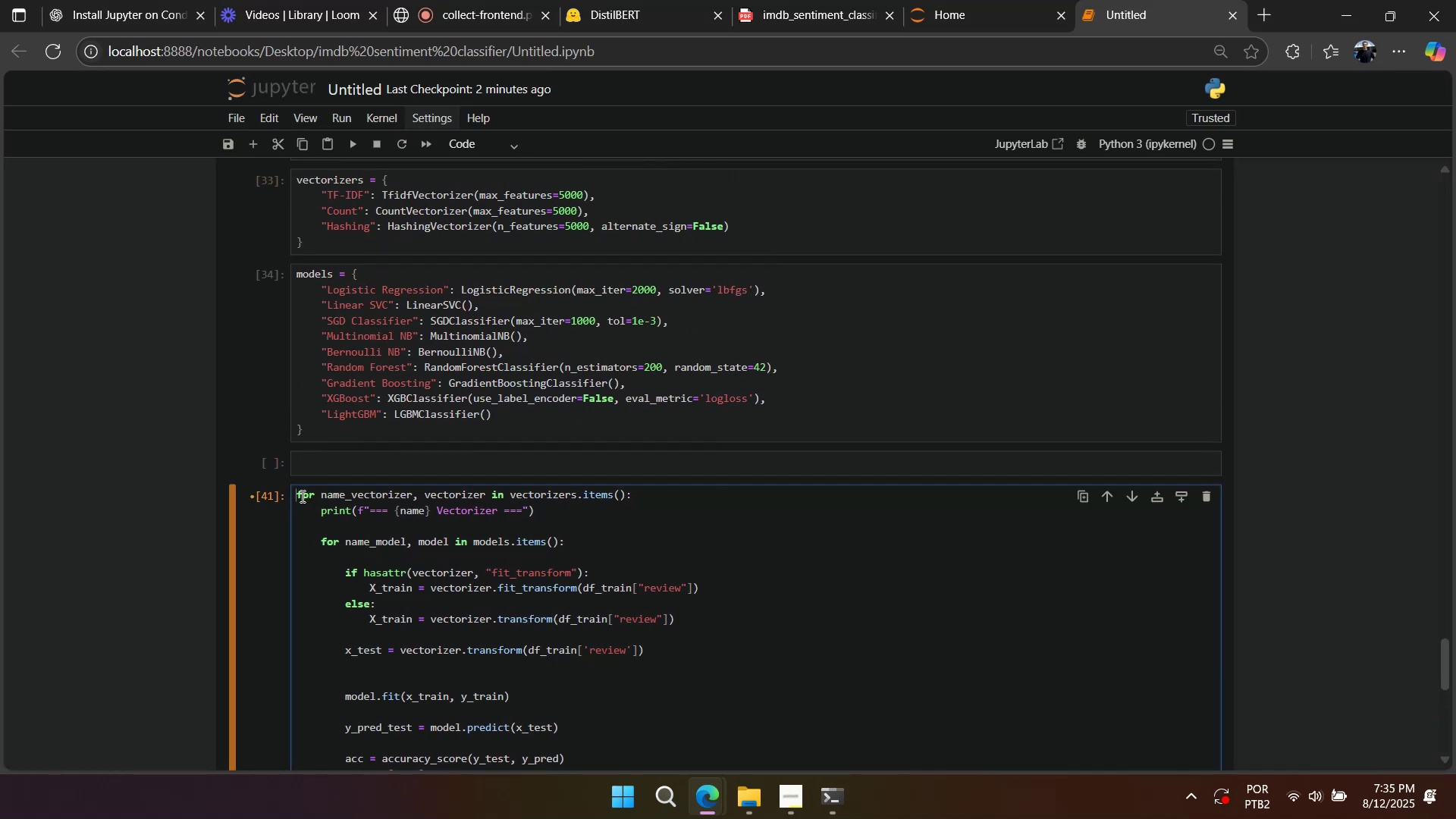 
key(Enter)
 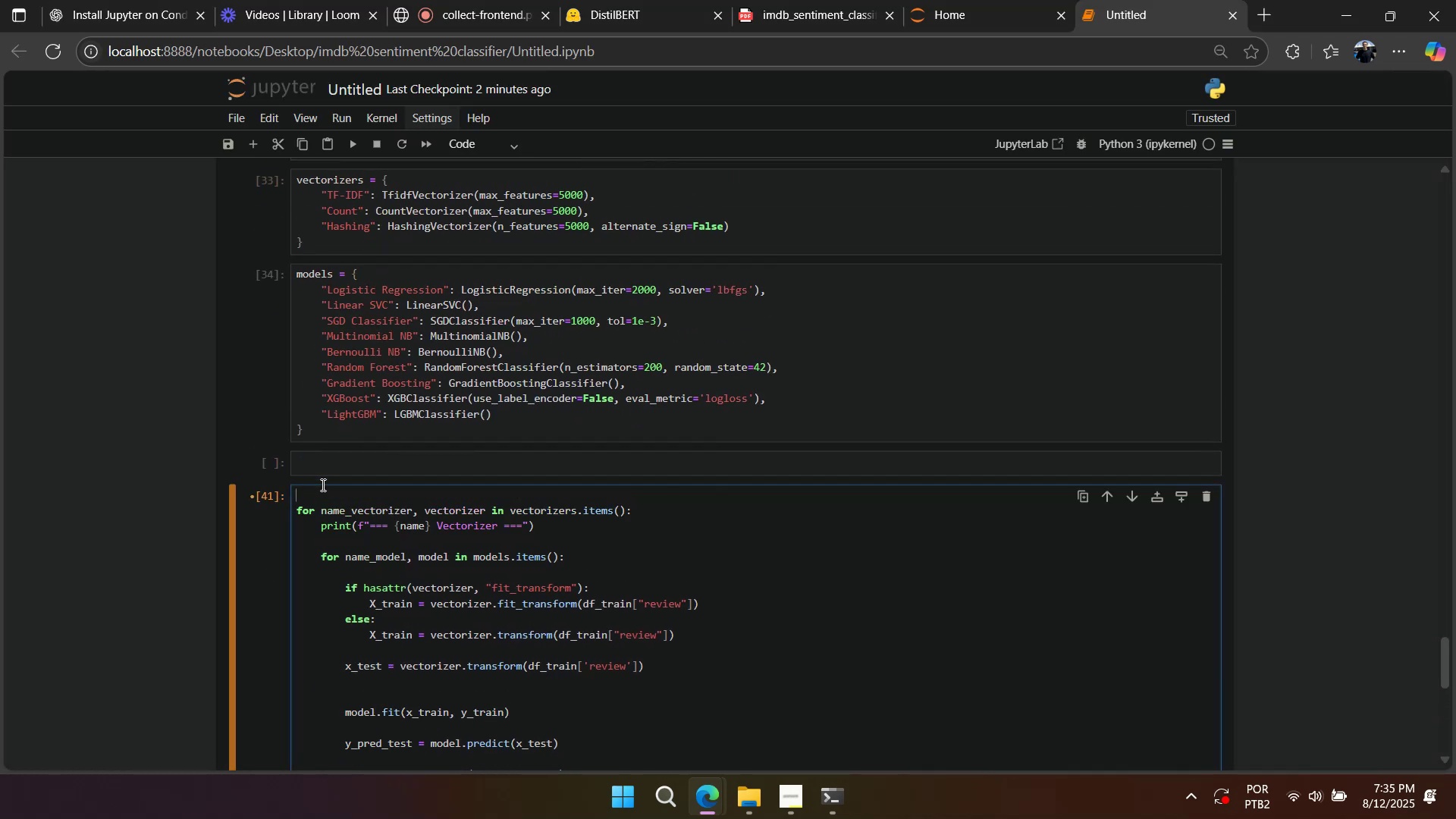 
key(Control+V)
 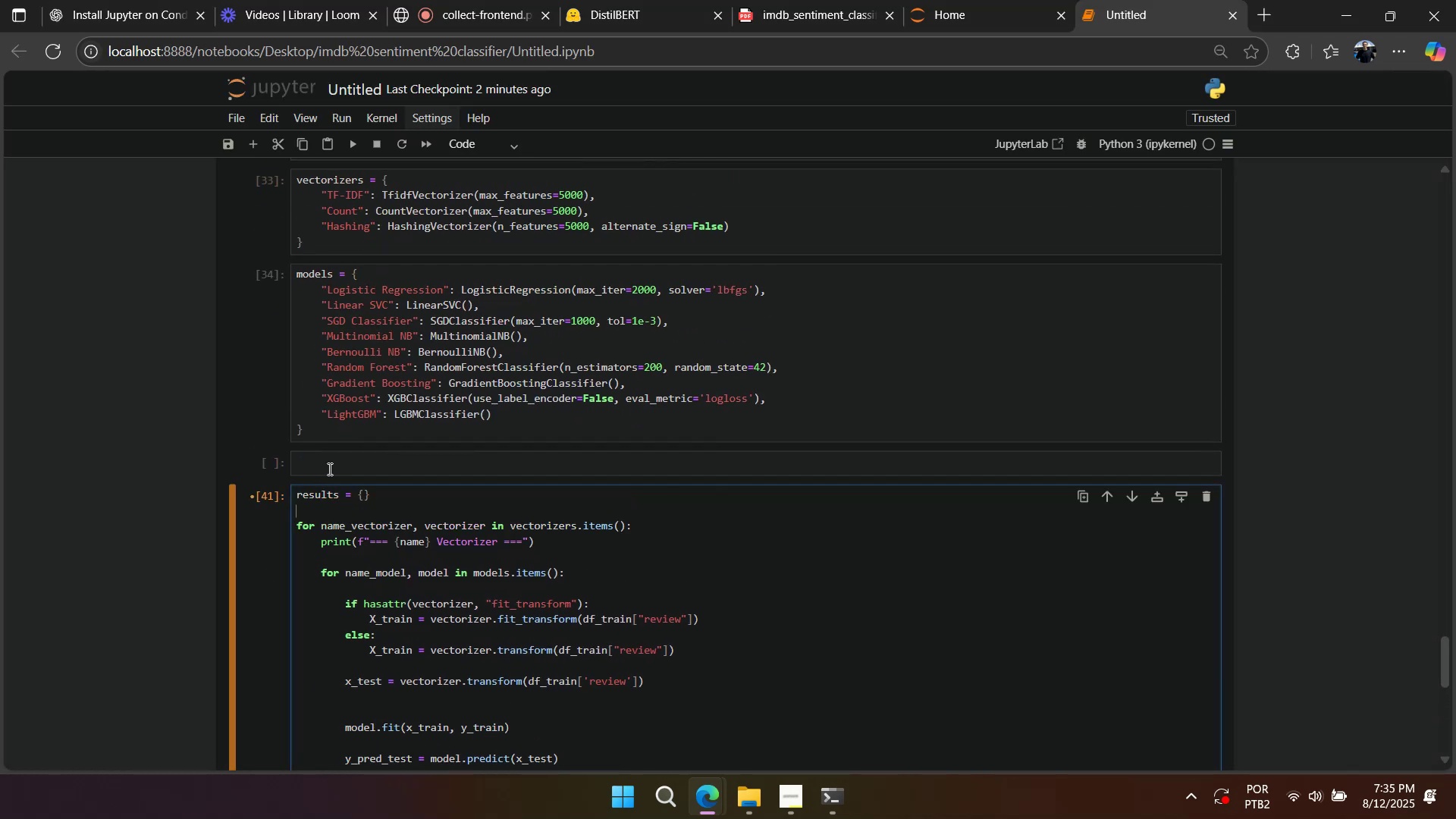 
key(Enter)
 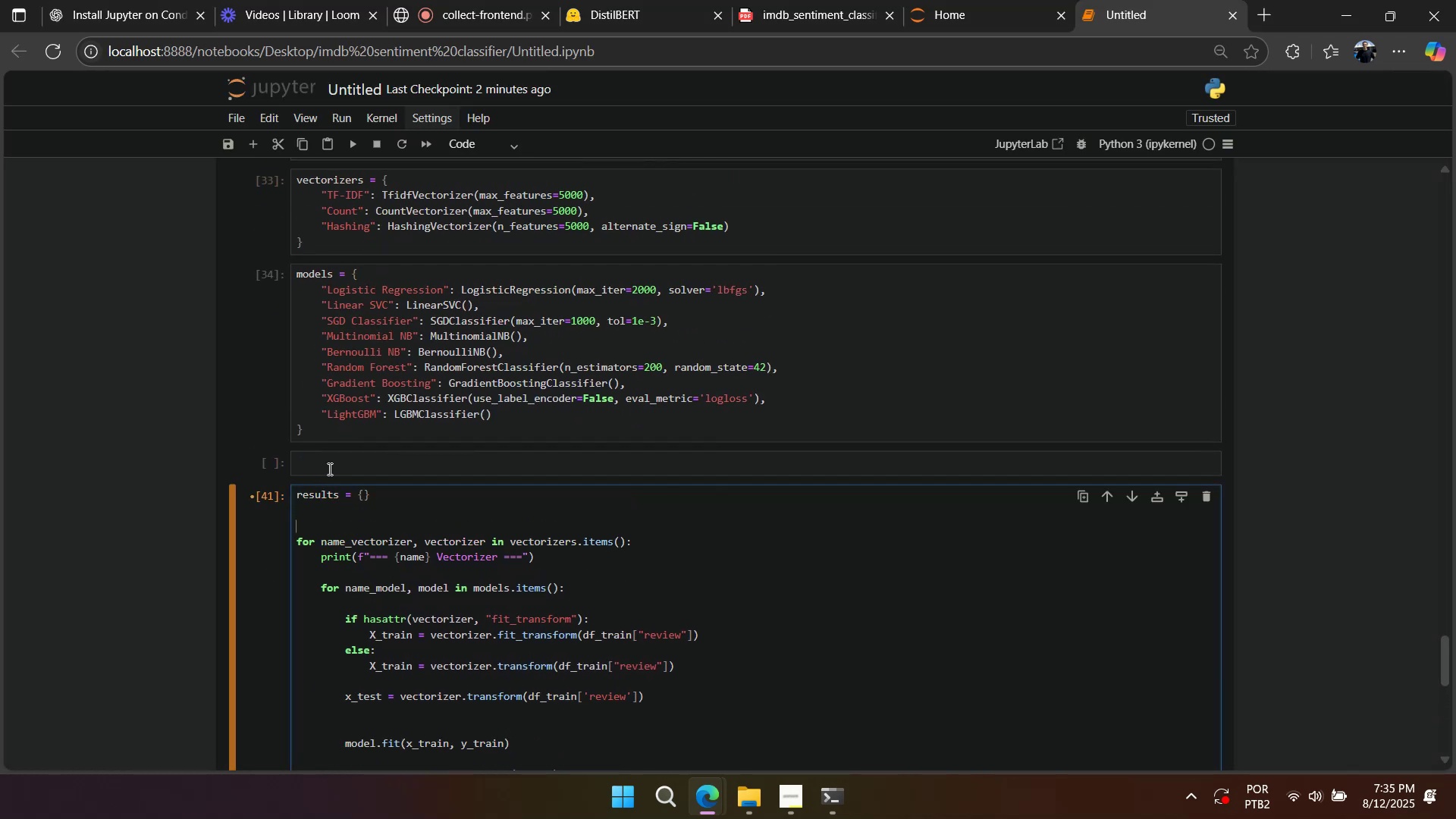 
key(Backspace)
 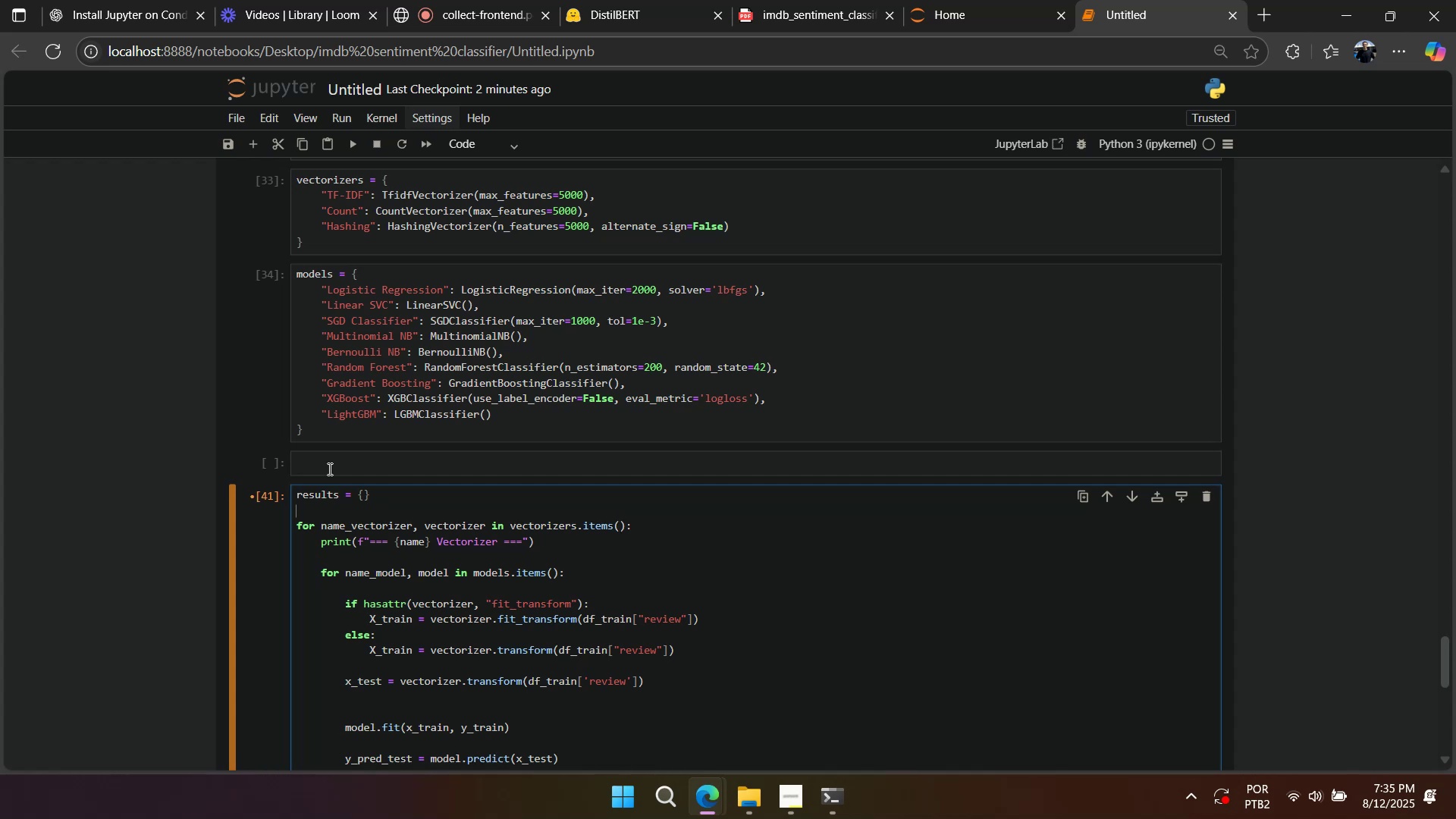 
key(Alt+AltLeft)
 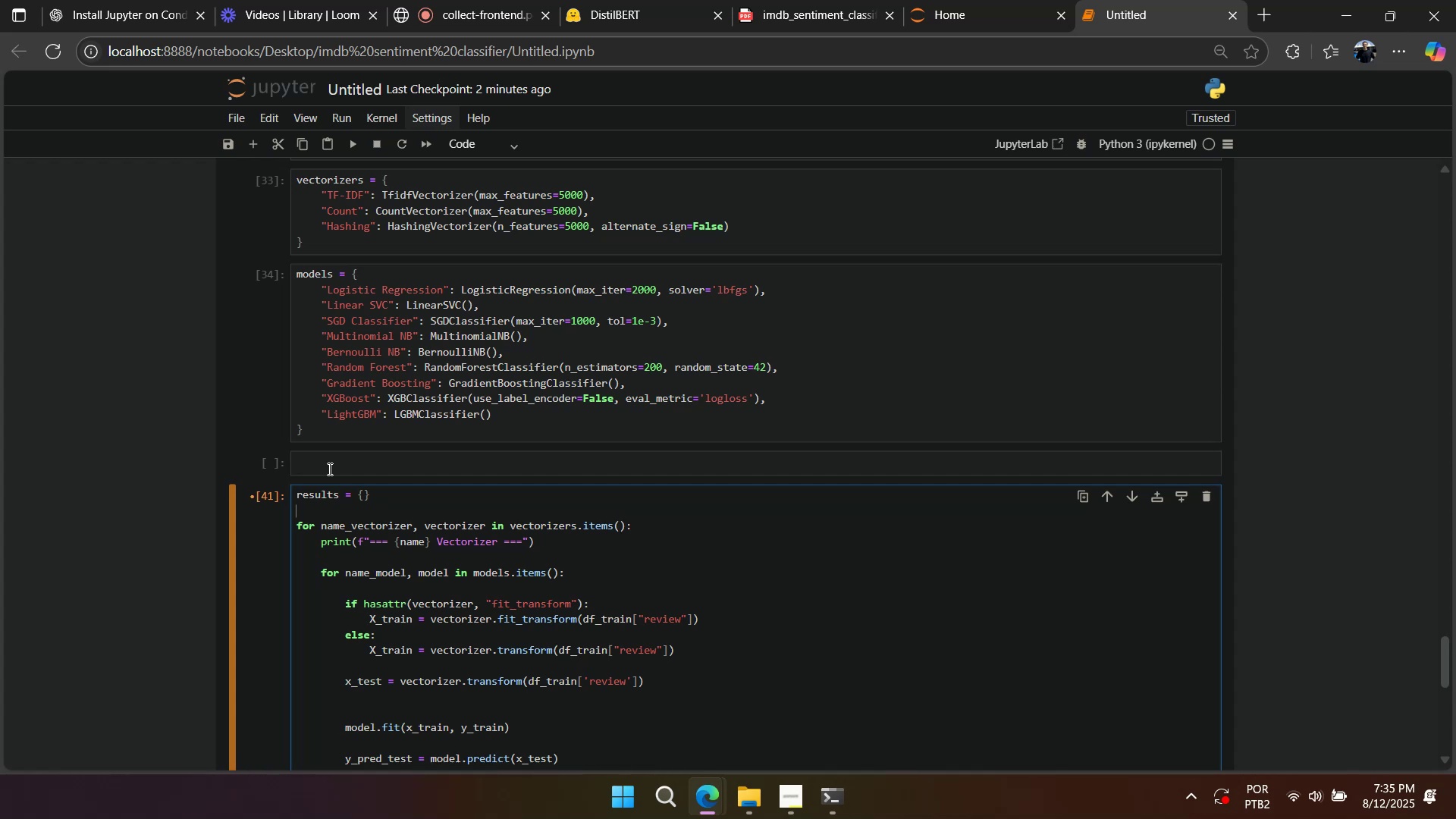 
key(Alt+Tab)
 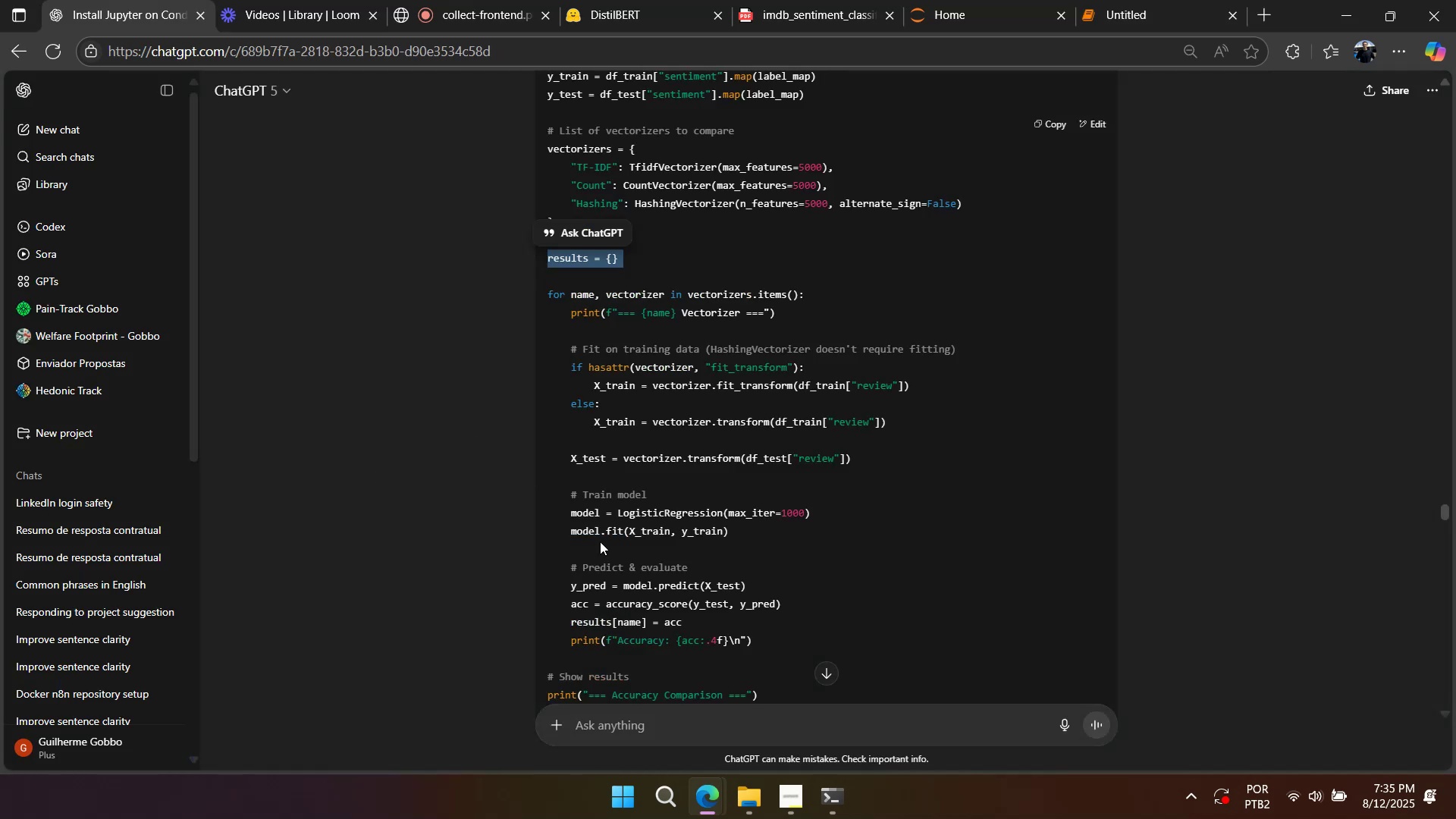 
scroll: coordinate [591, 587], scroll_direction: down, amount: 1.0
 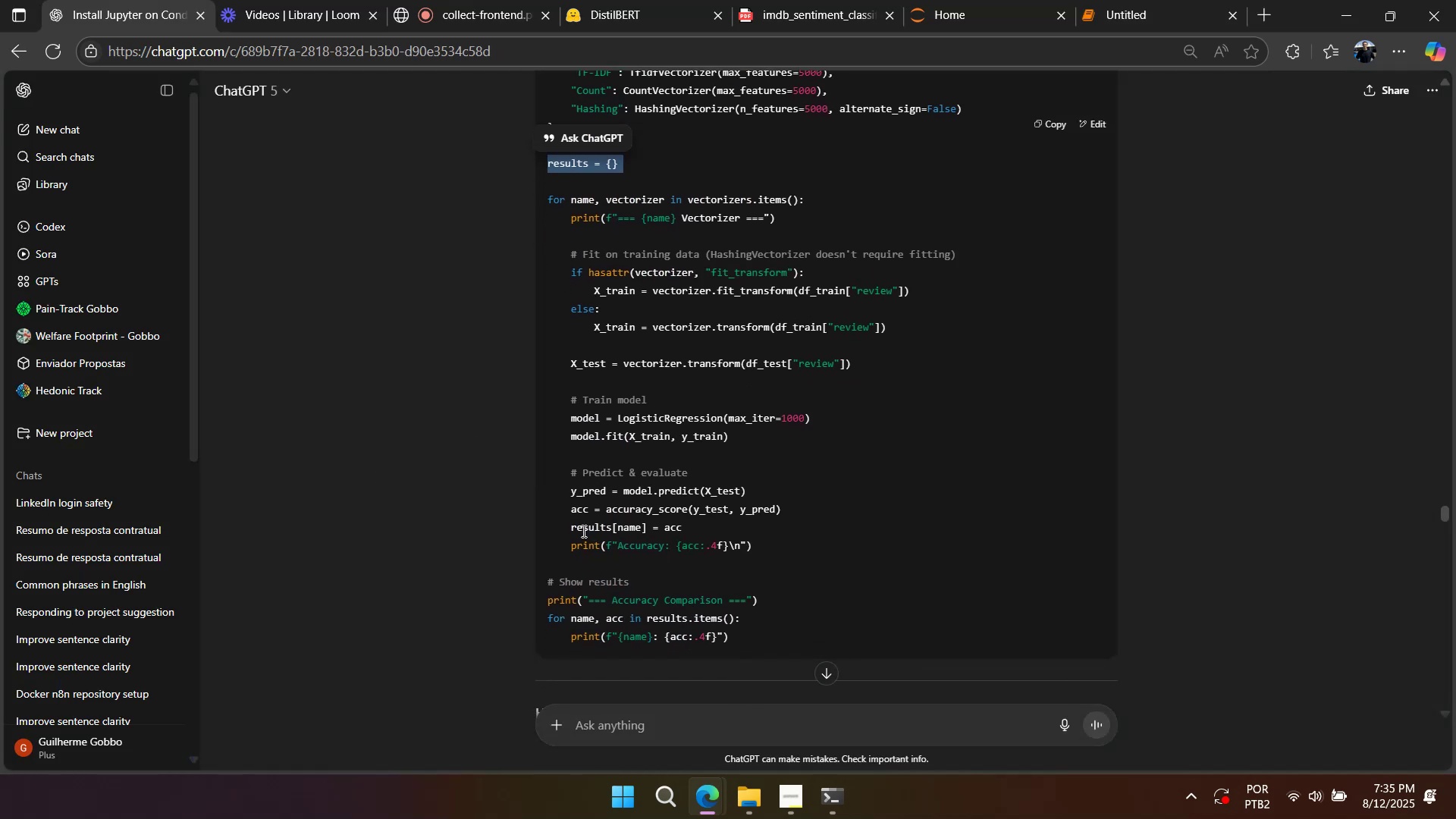 
left_click_drag(start_coordinate=[572, 529], to_coordinate=[696, 529])
 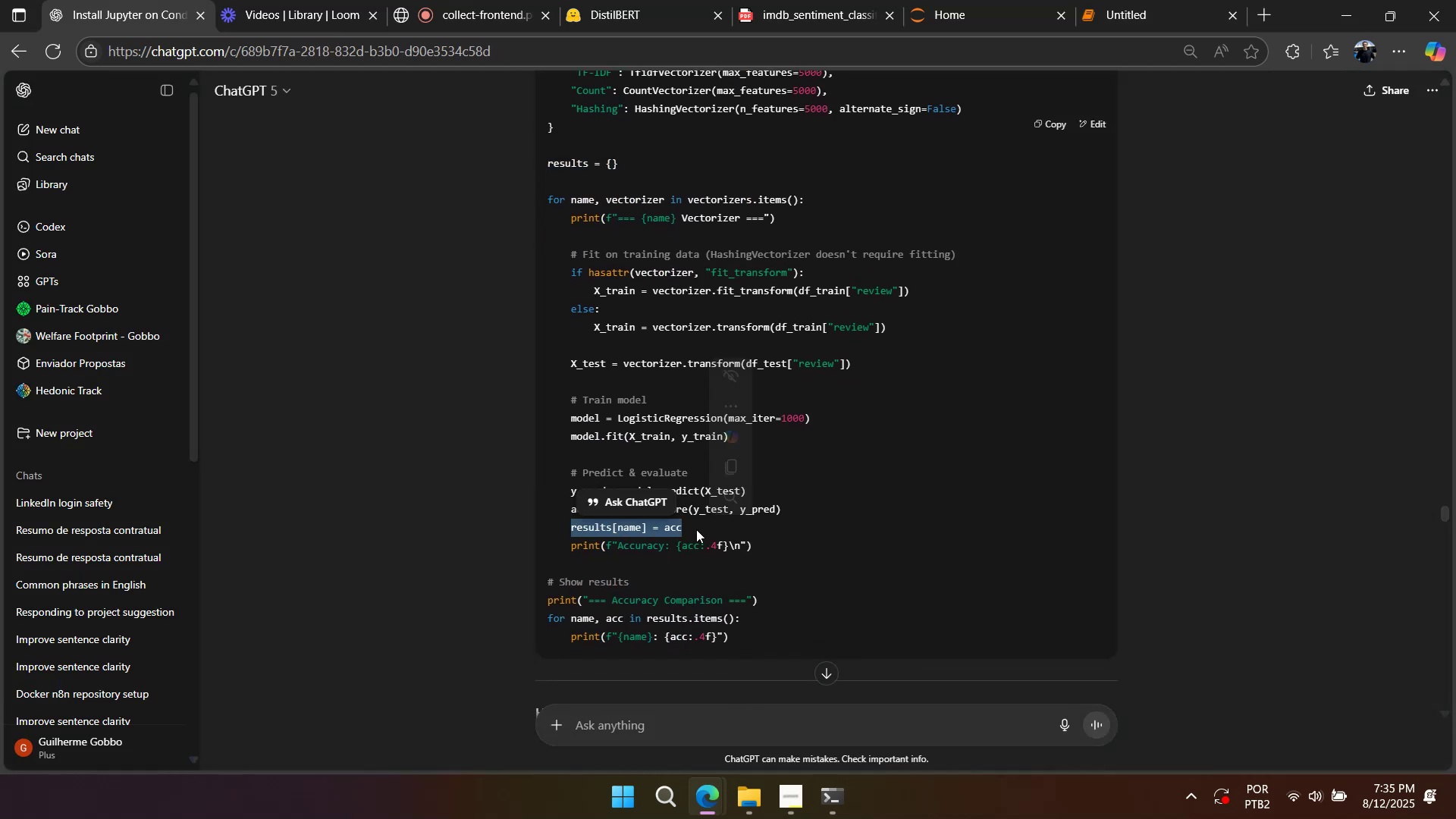 
key(Control+ControlLeft)
 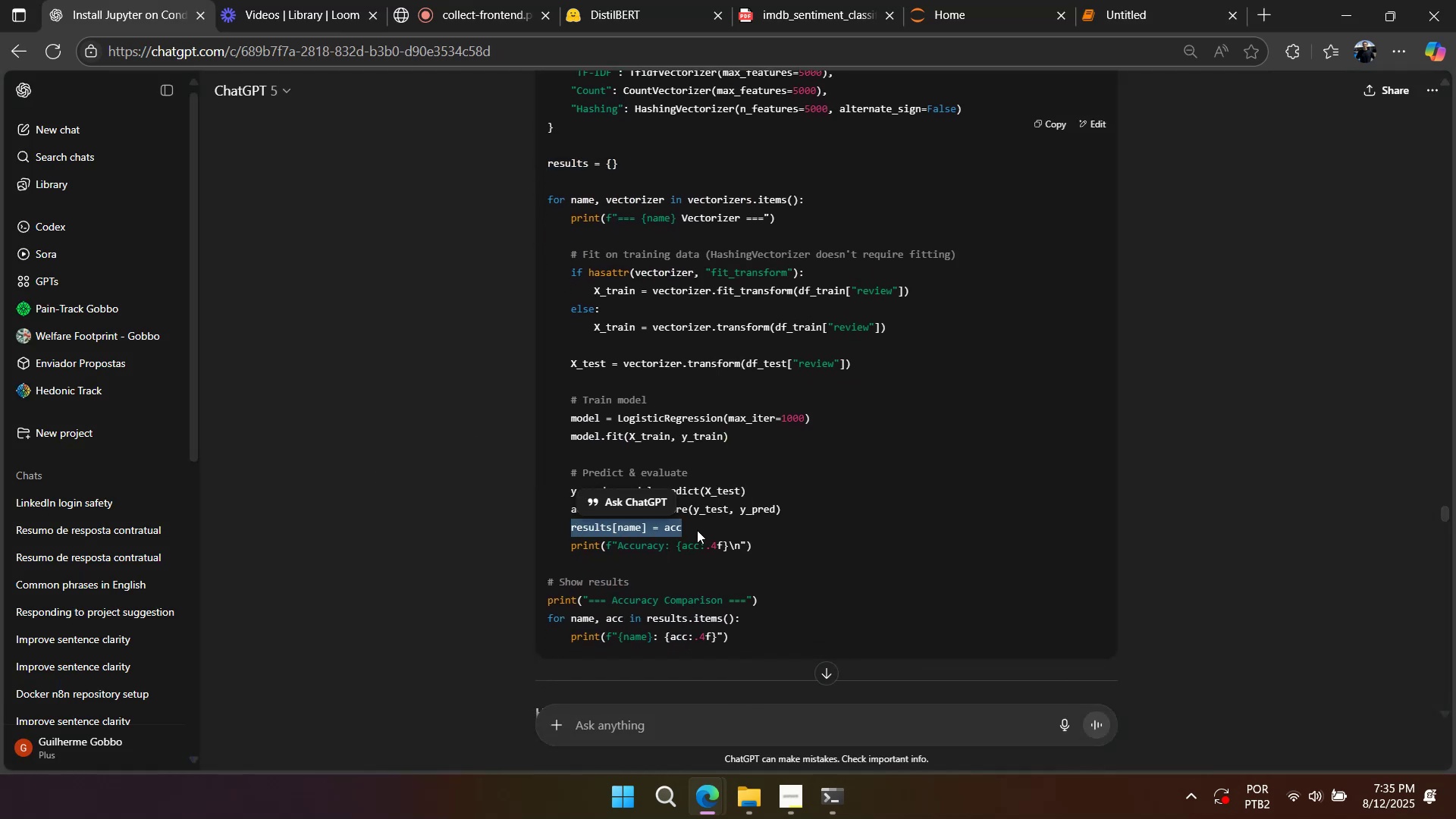 
key(Control+C)
 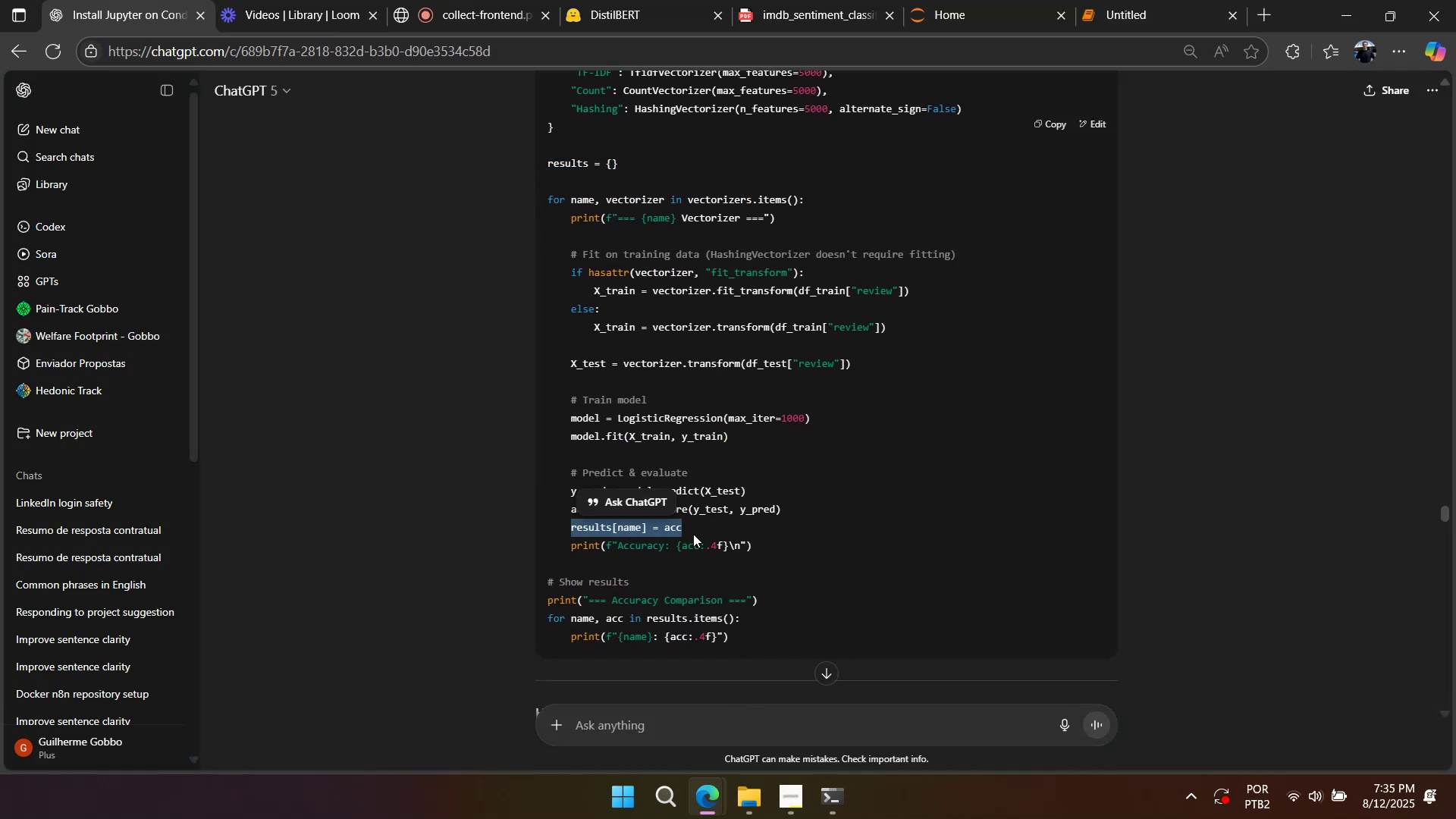 
key(Alt+AltLeft)
 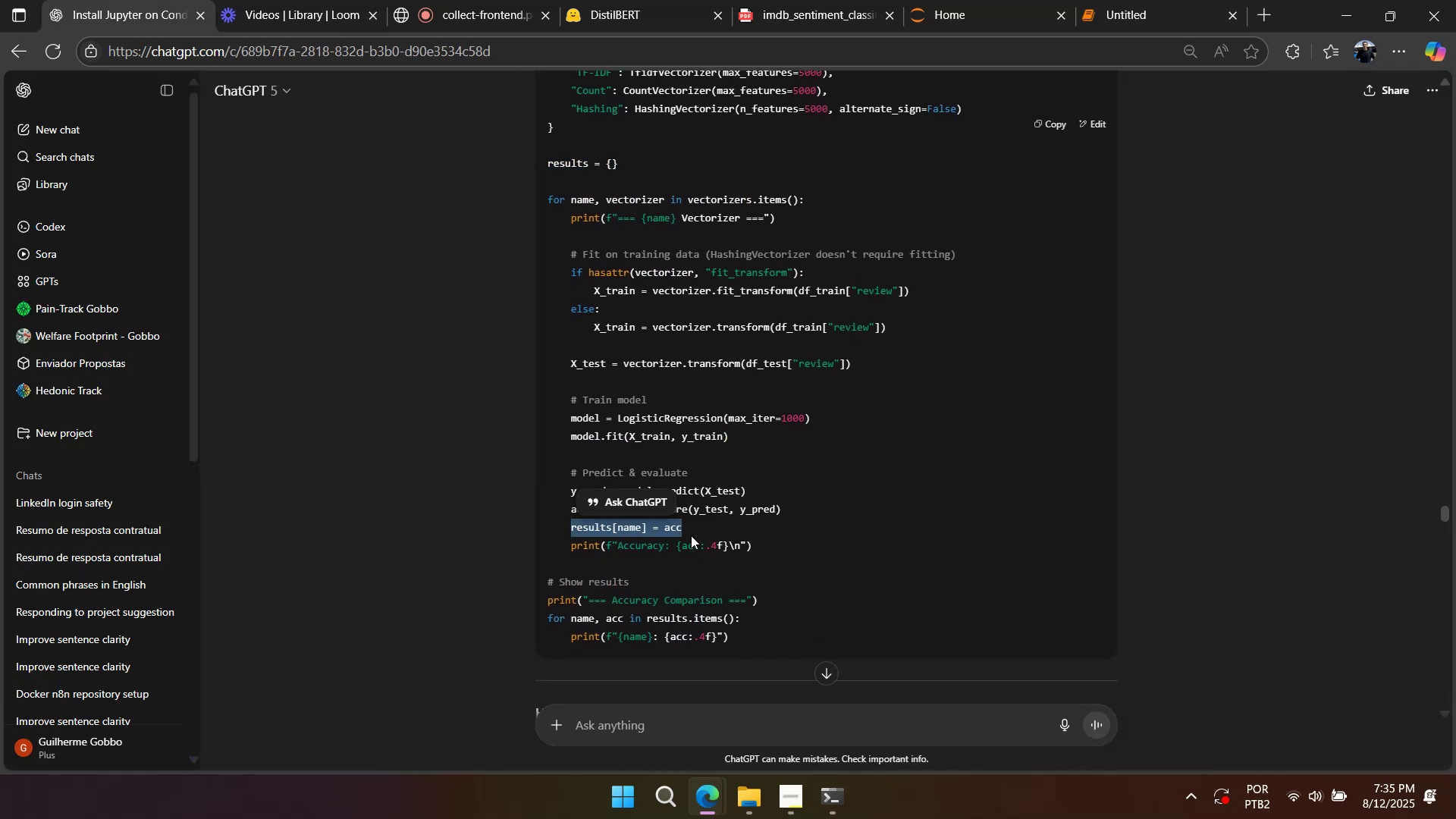 
key(Alt+Tab)
 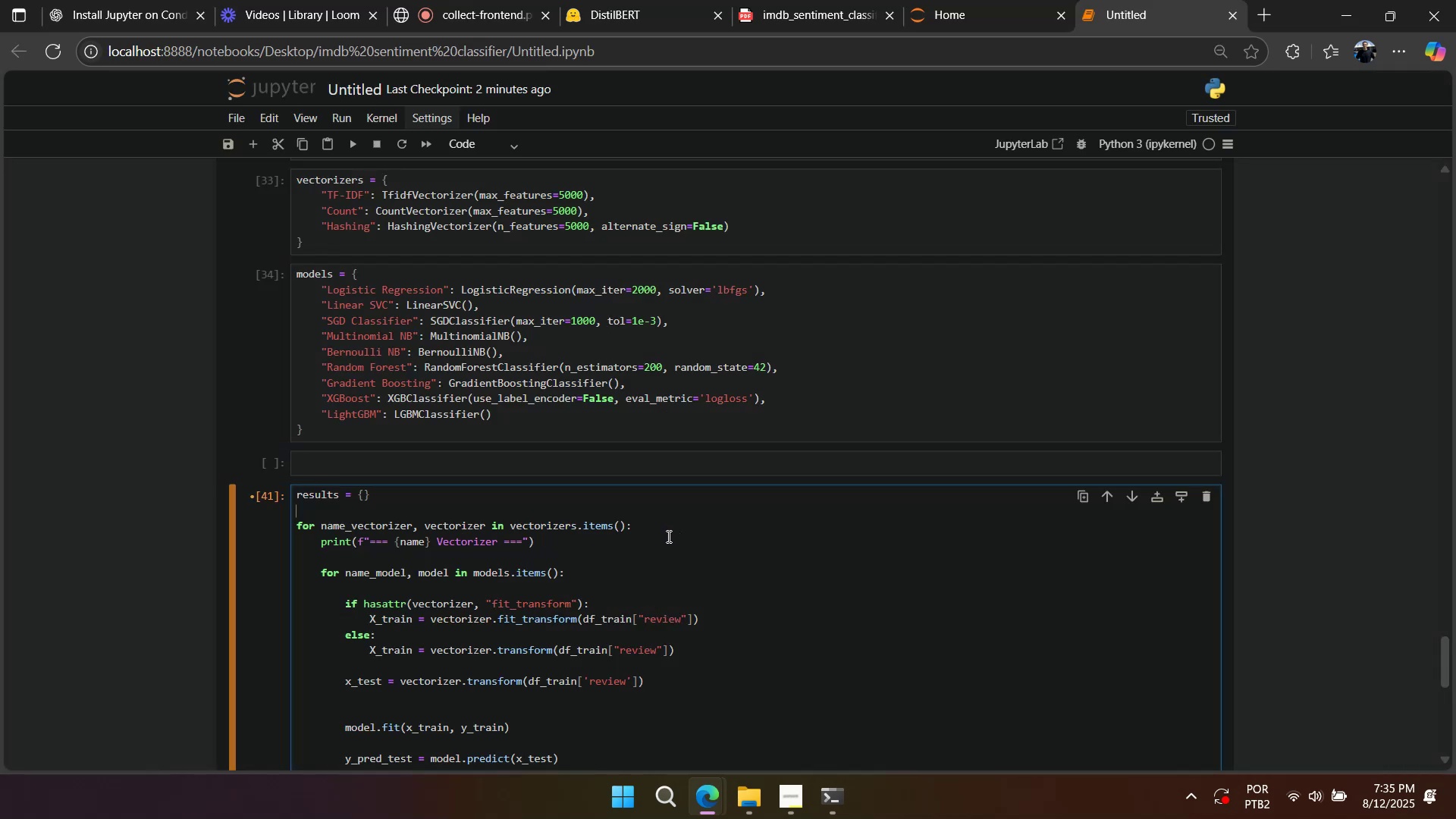 
scroll: coordinate [597, 525], scroll_direction: down, amount: 3.0
 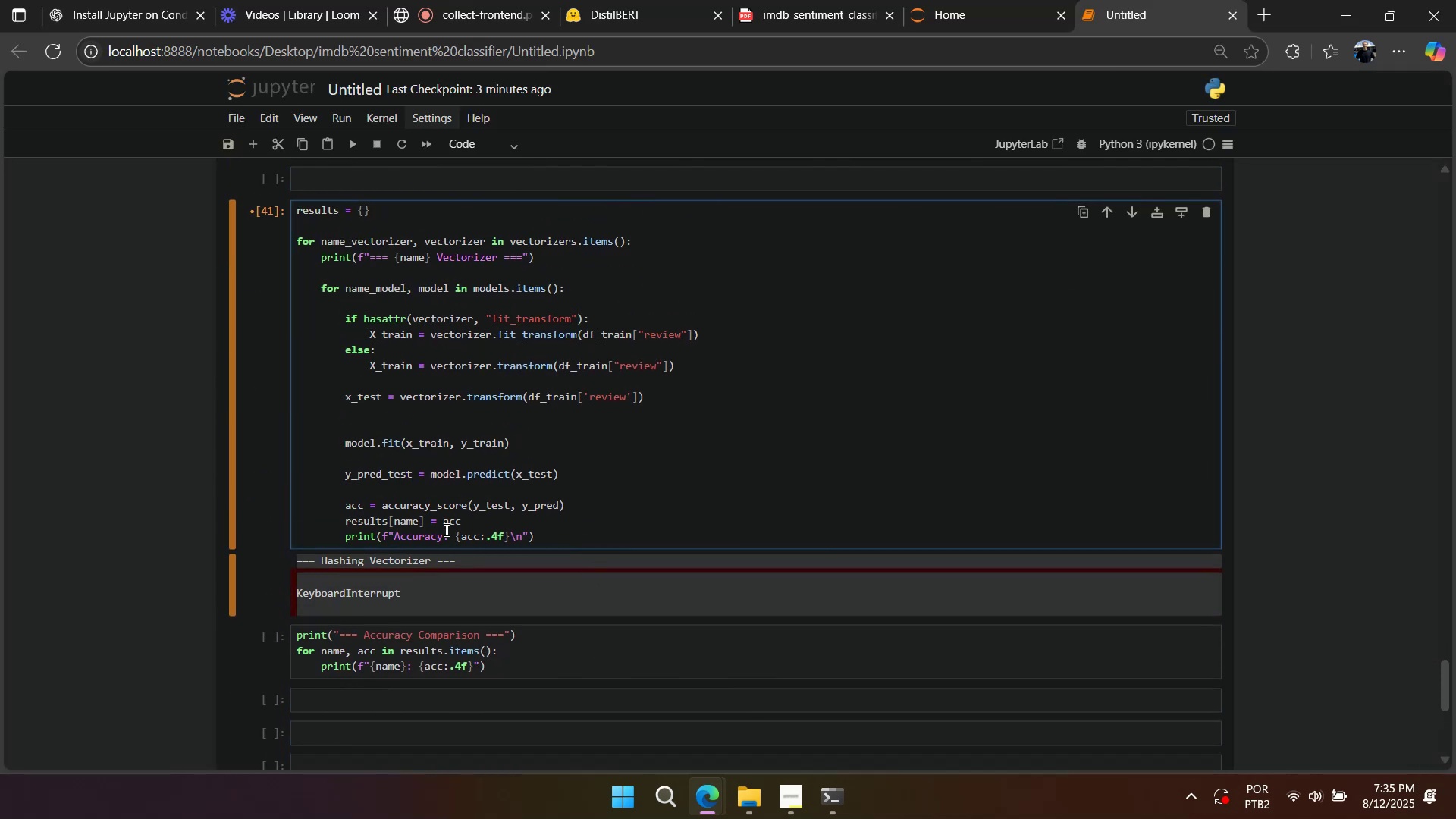 
left_click_drag(start_coordinate=[538, 534], to_coordinate=[540, 522])
 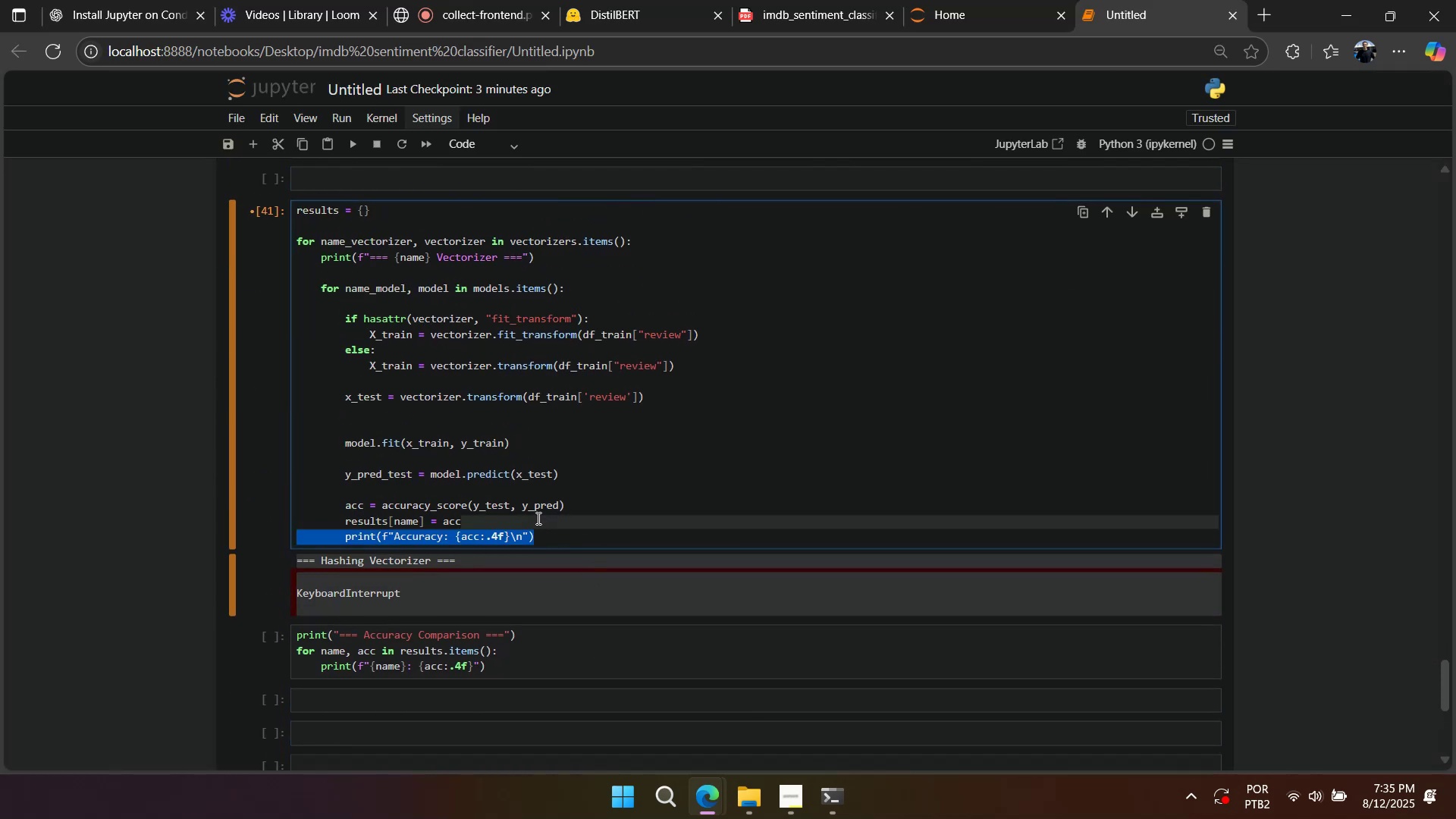 
key(Backspace)
 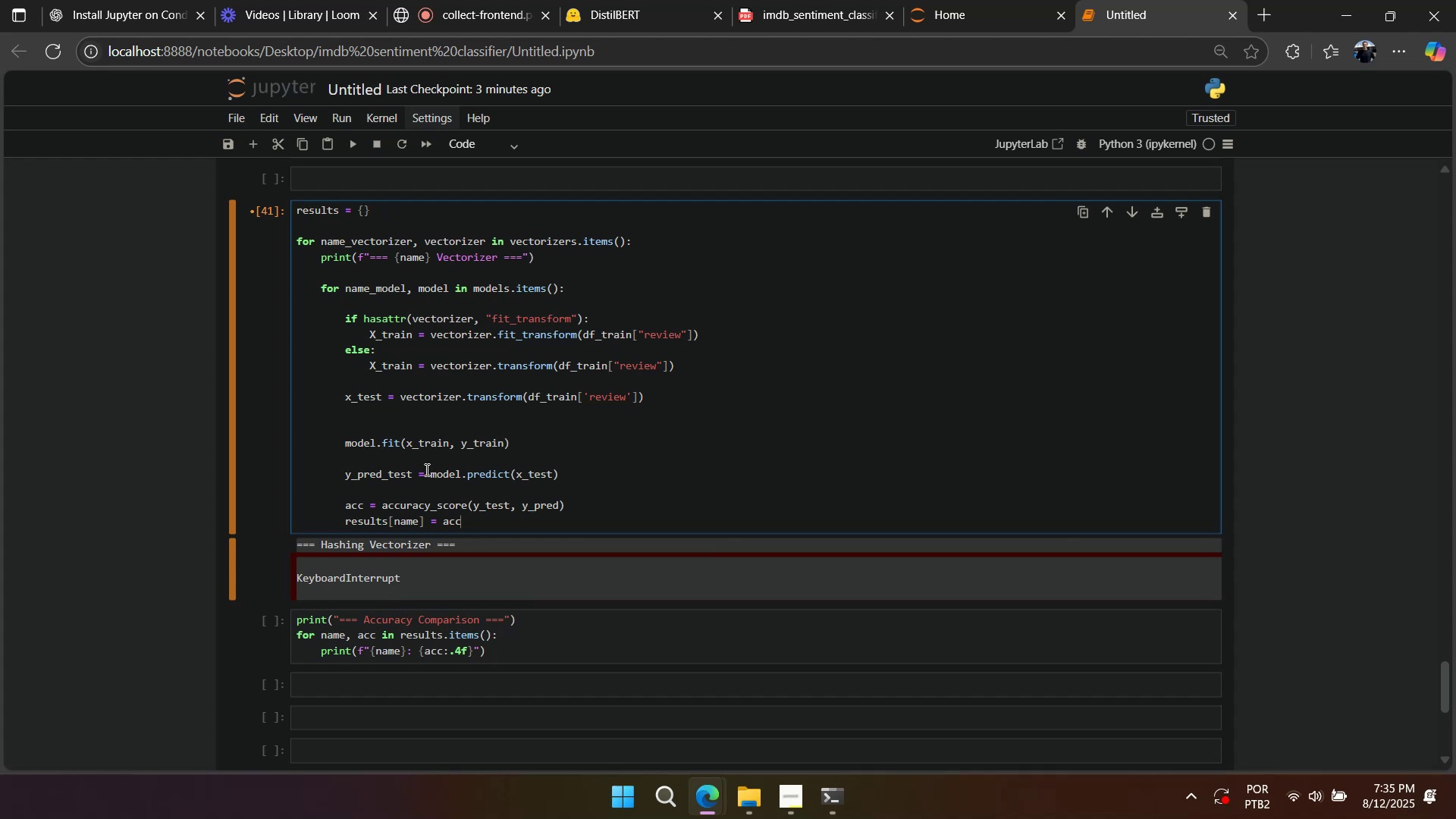 
double_click([406, 522])
 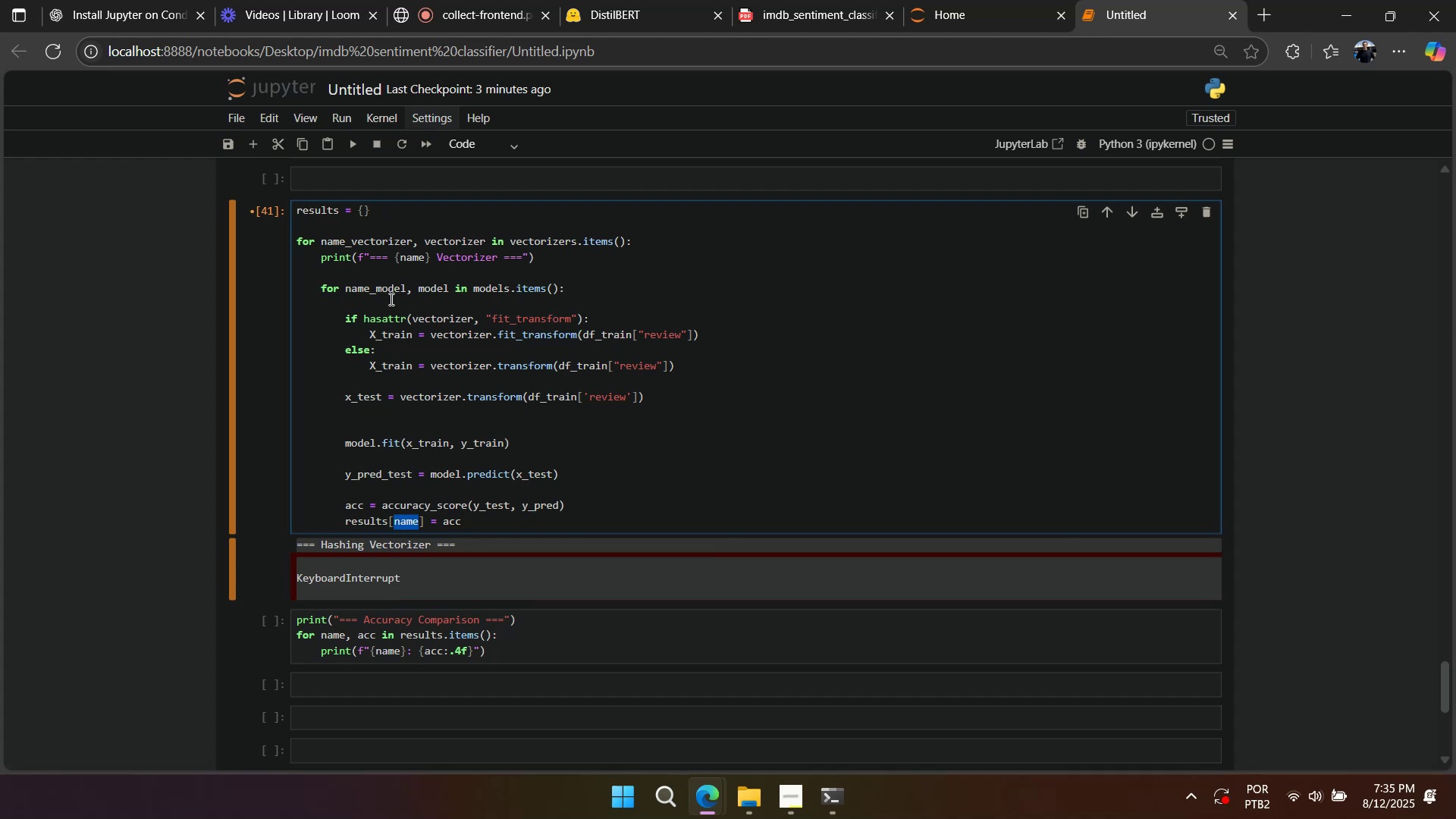 
double_click([386, 288])
 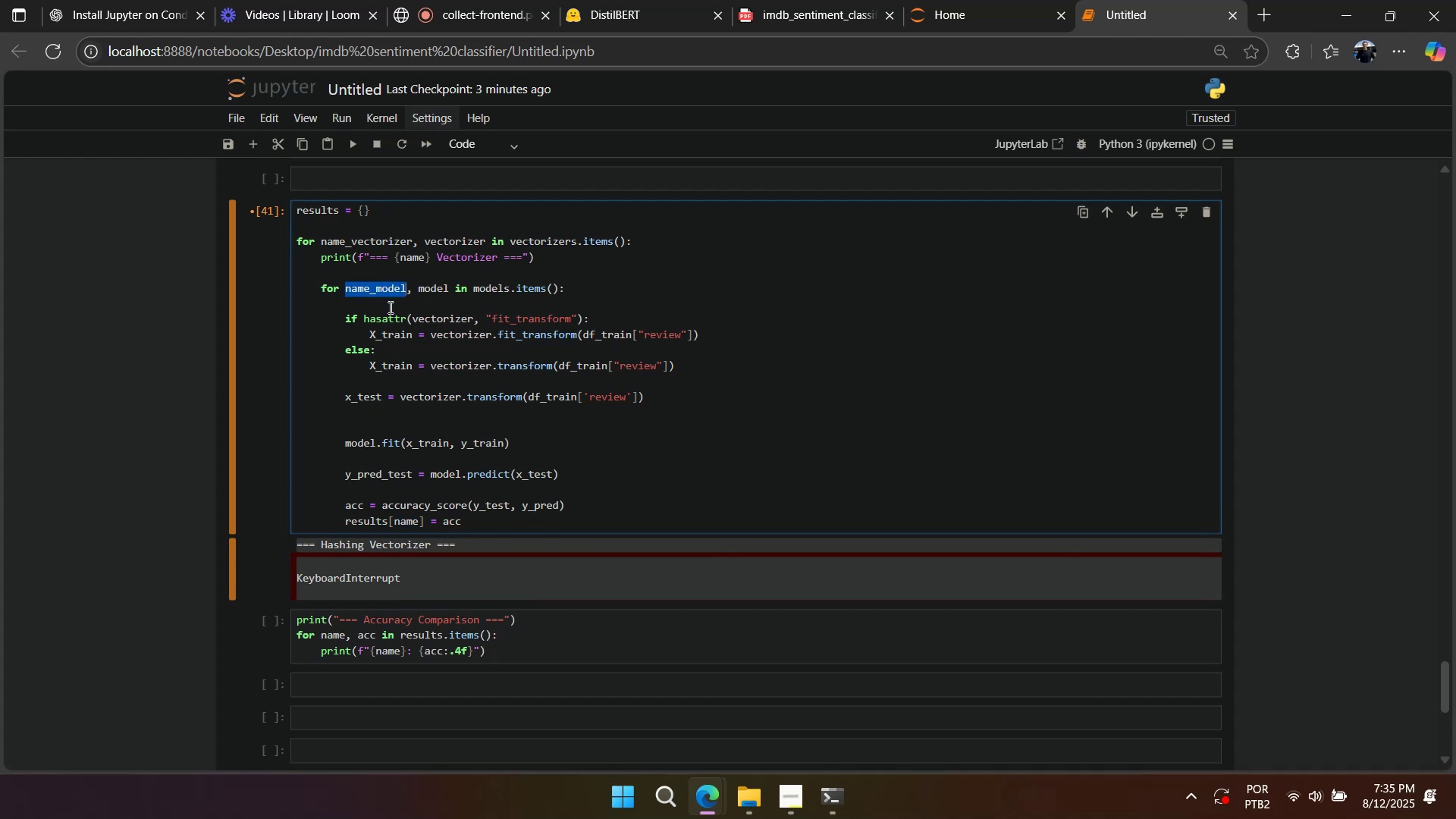 
key(Control+C)
 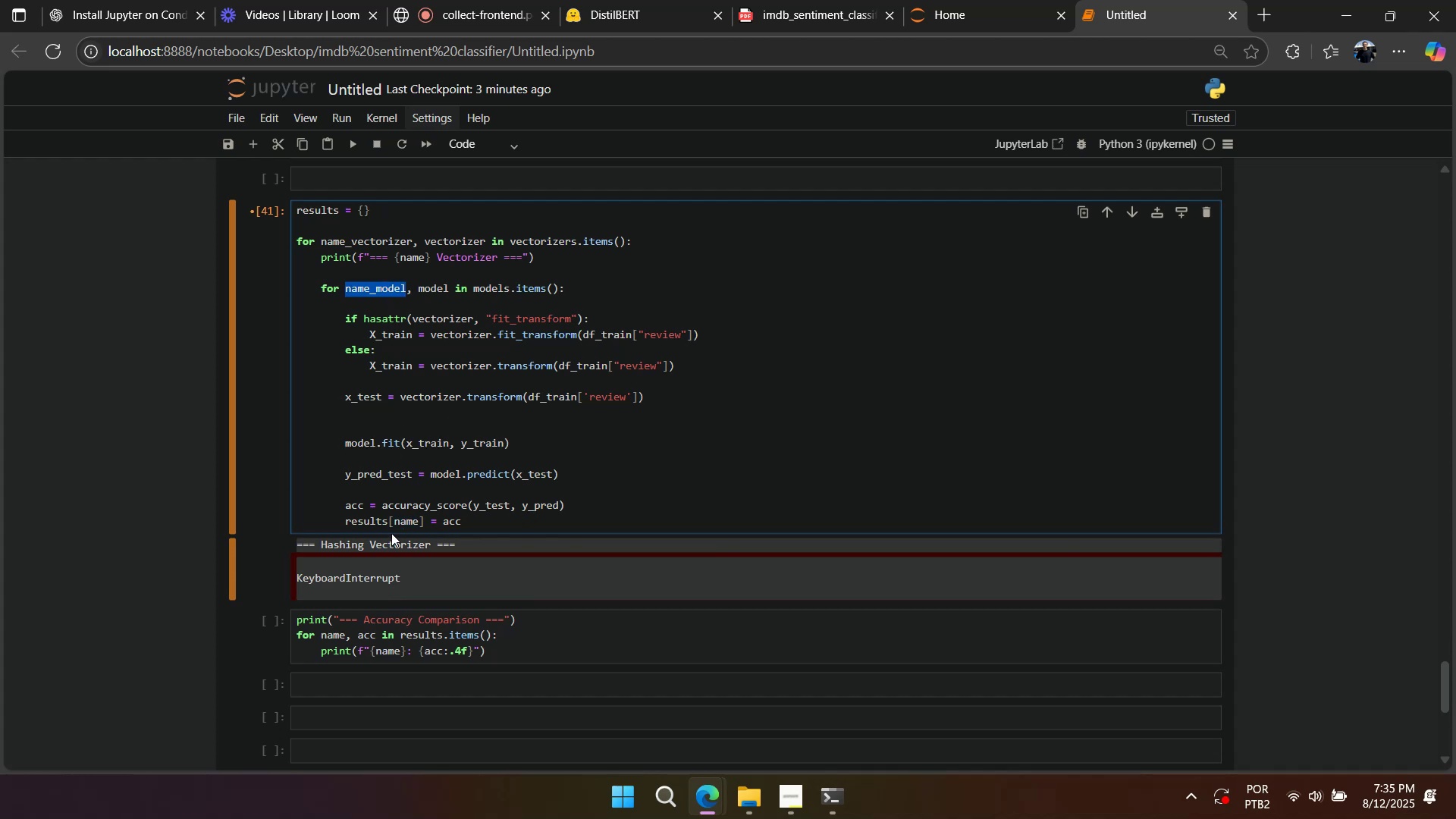 
double_click([400, 526])
 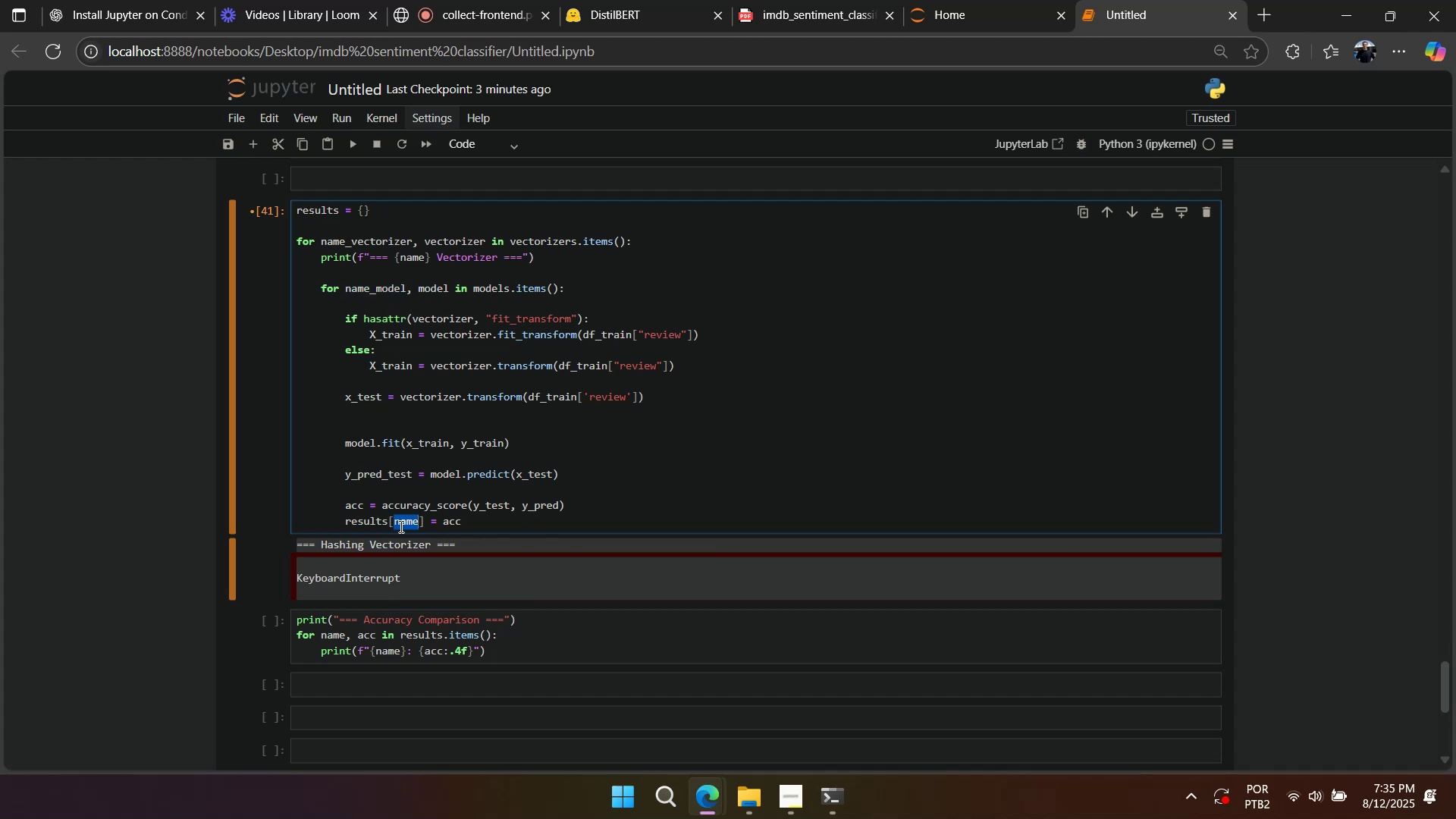 
key(Control+ControlLeft)
 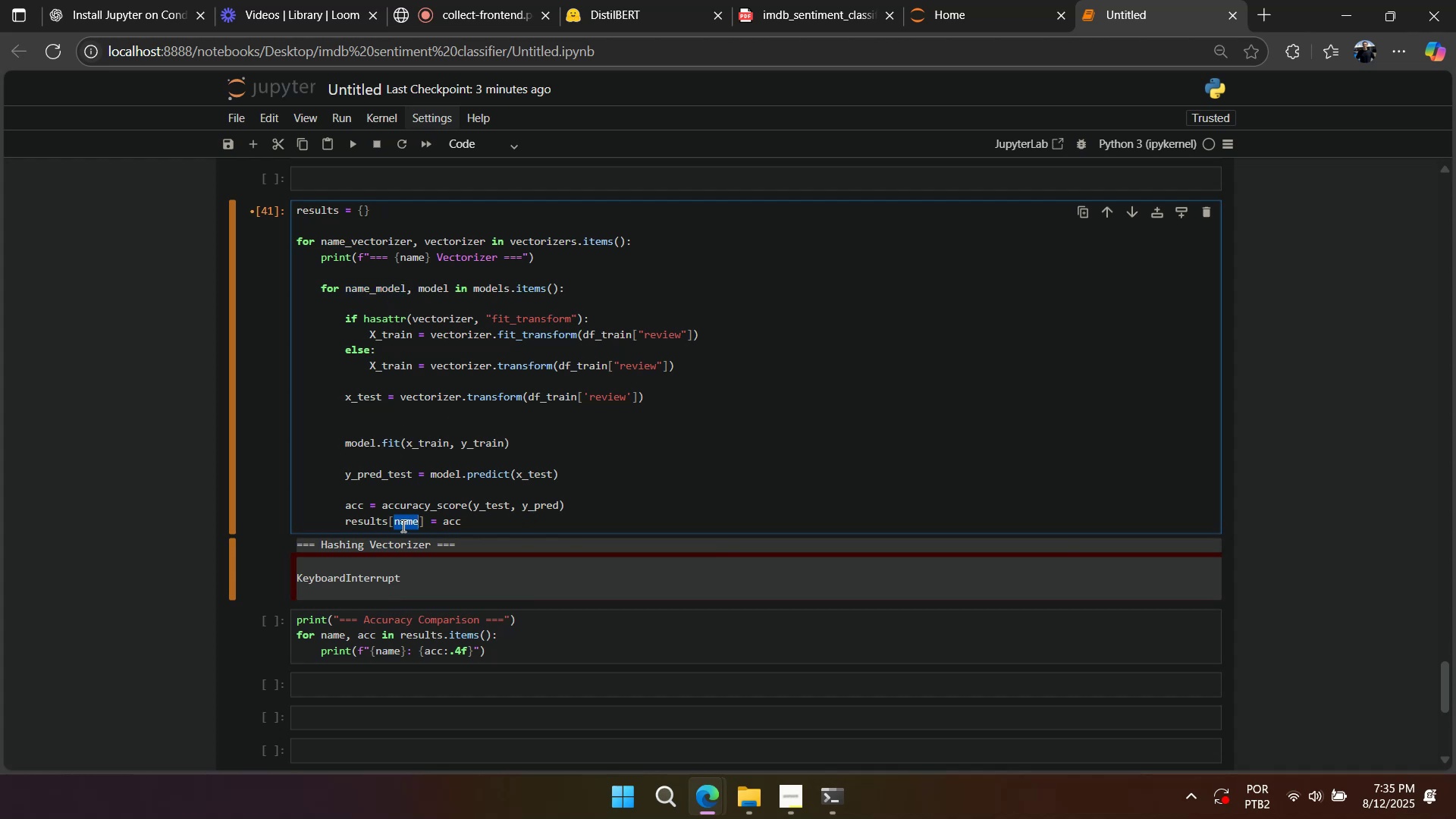 
key(Control+V)
 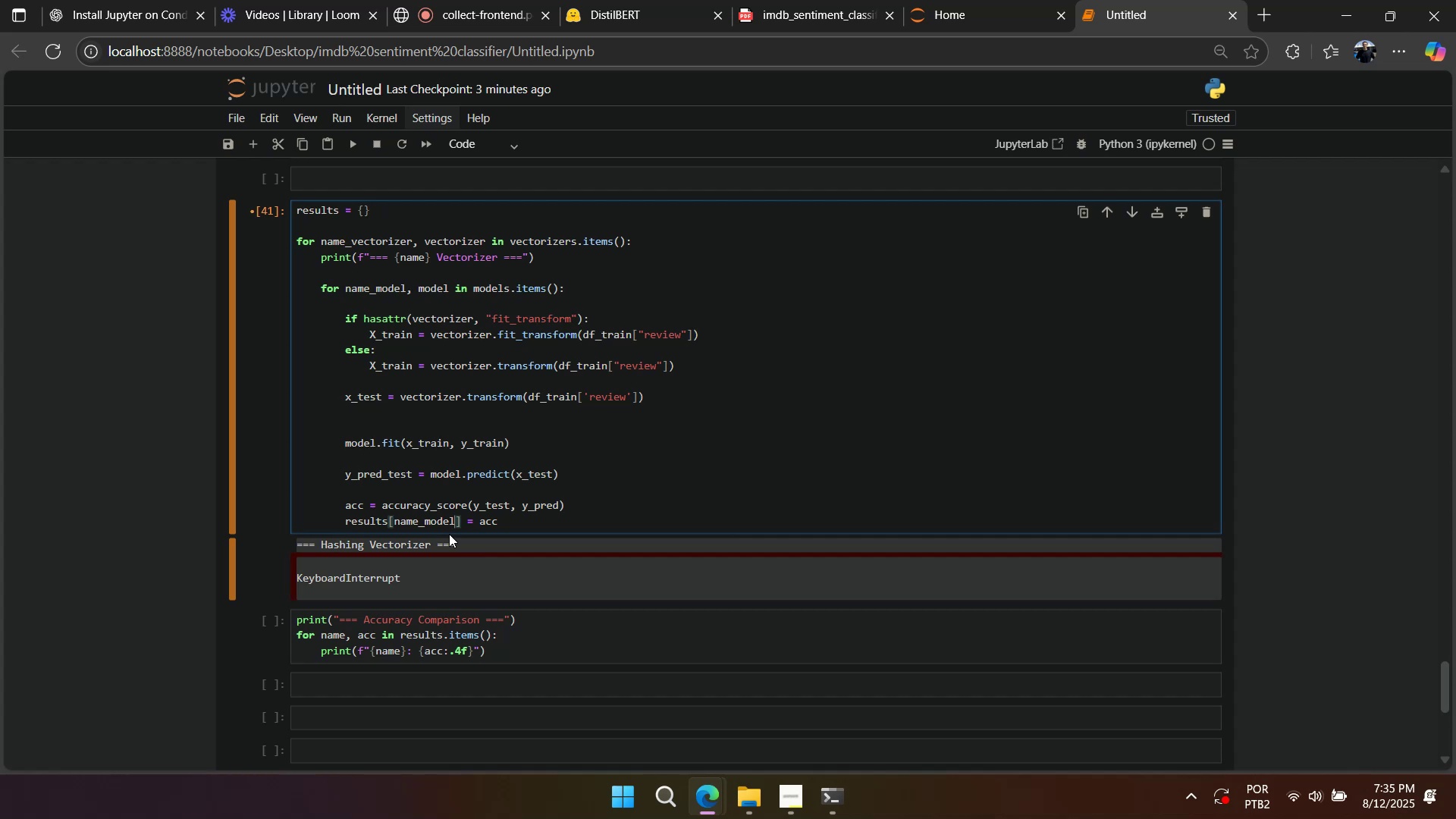 
wait(6.98)
 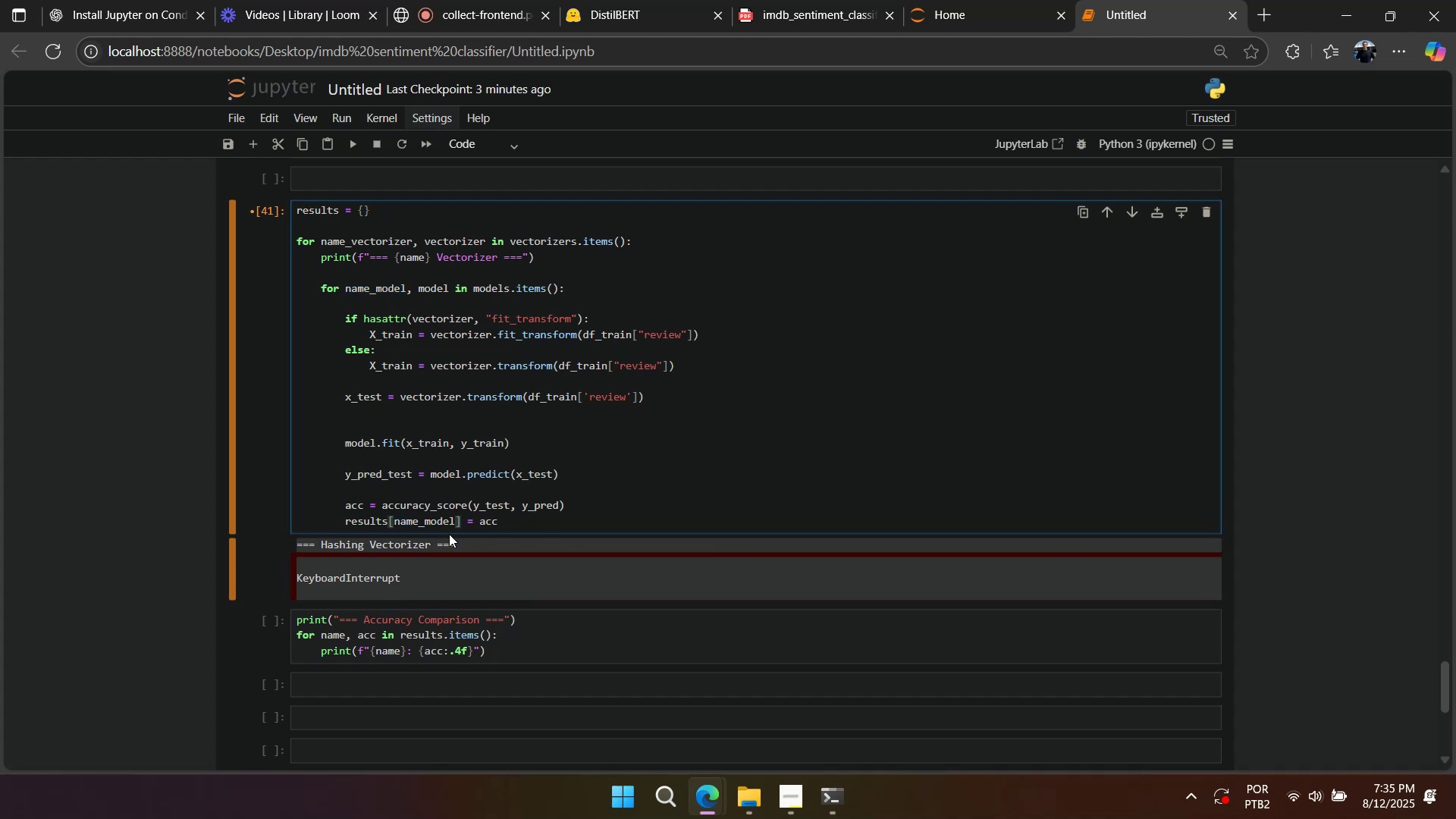 
left_click_drag(start_coordinate=[521, 525], to_coordinate=[267, 212])
 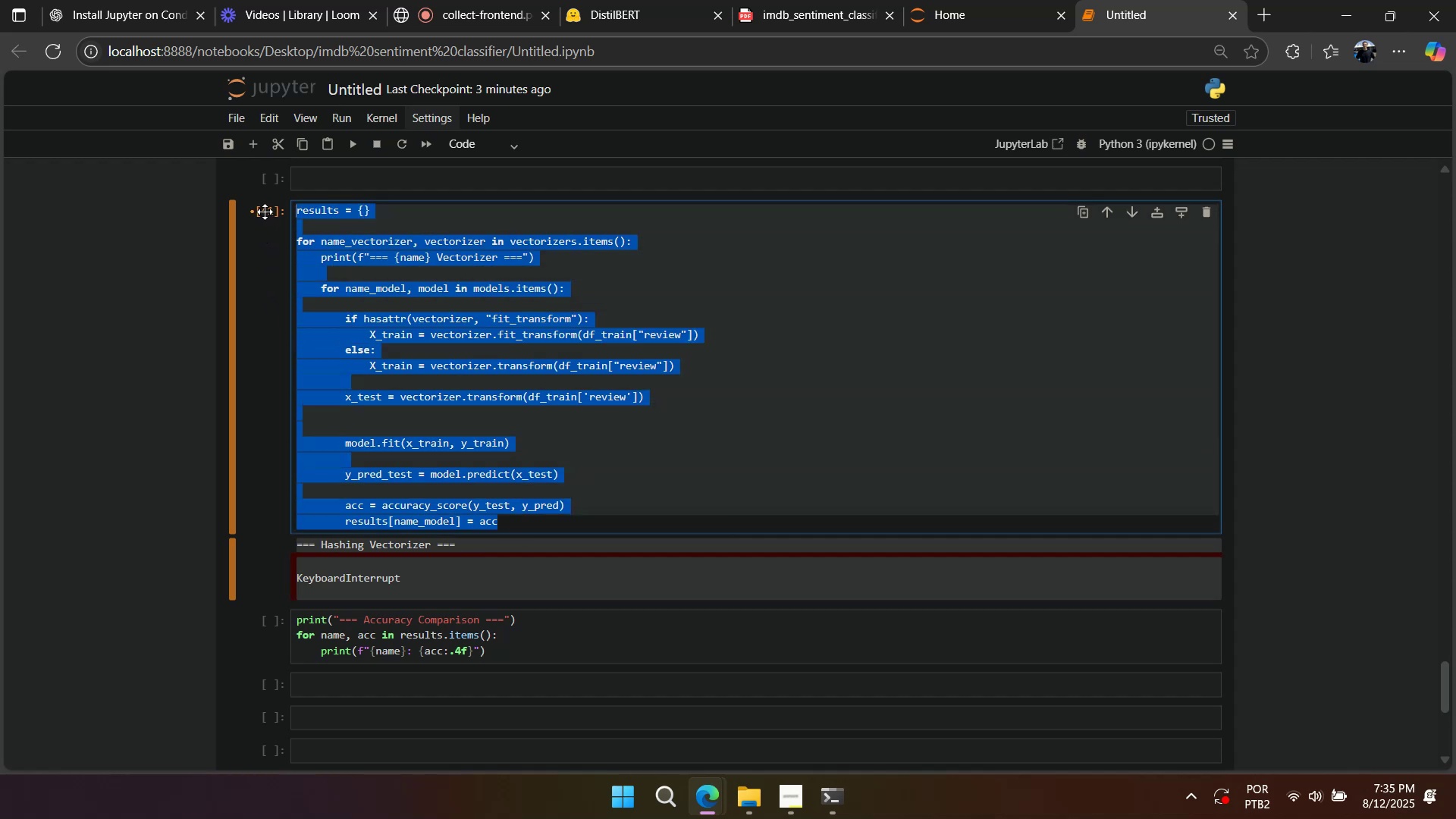 
key(Control+C)
 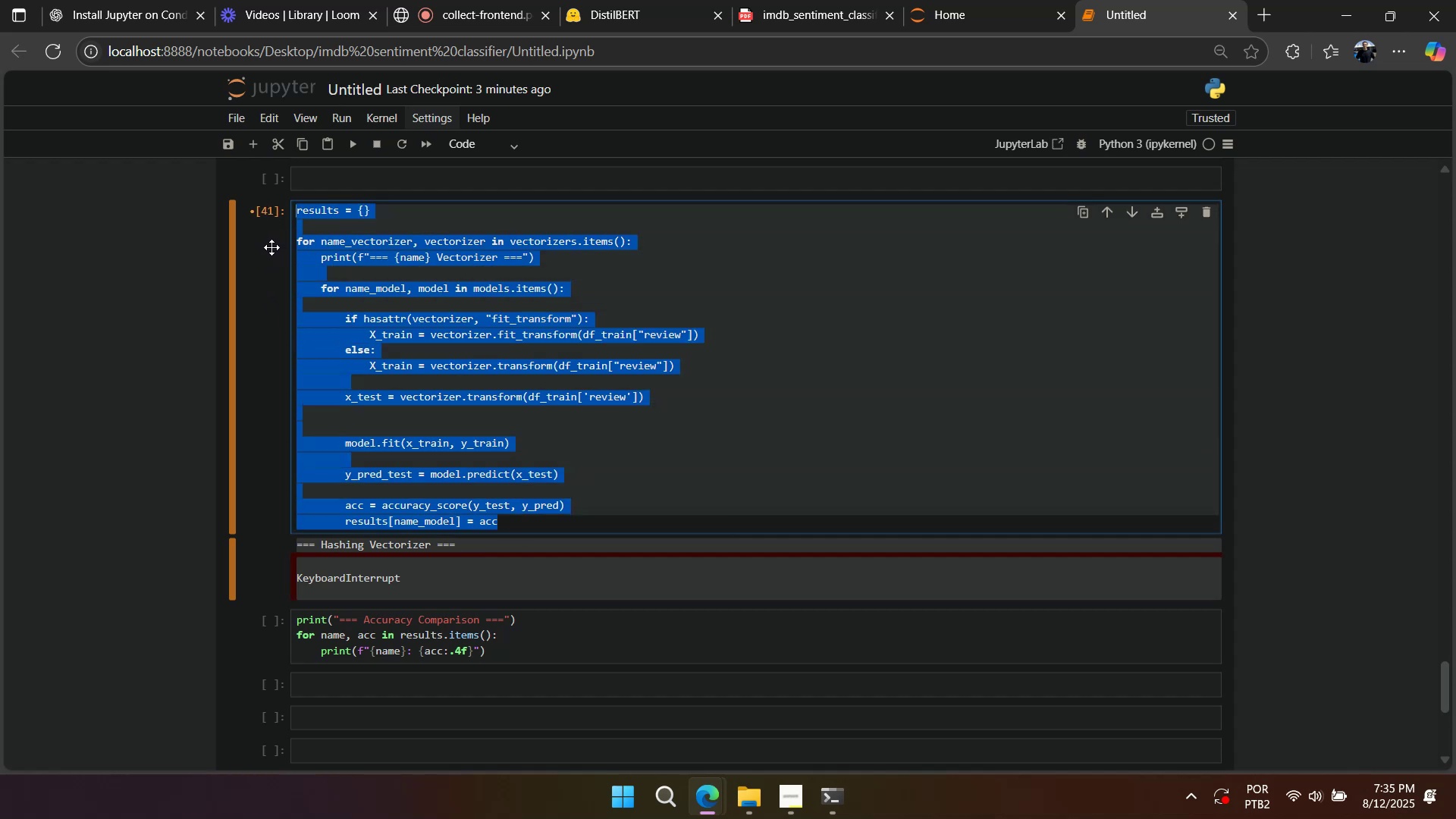 
left_click([435, 522])
 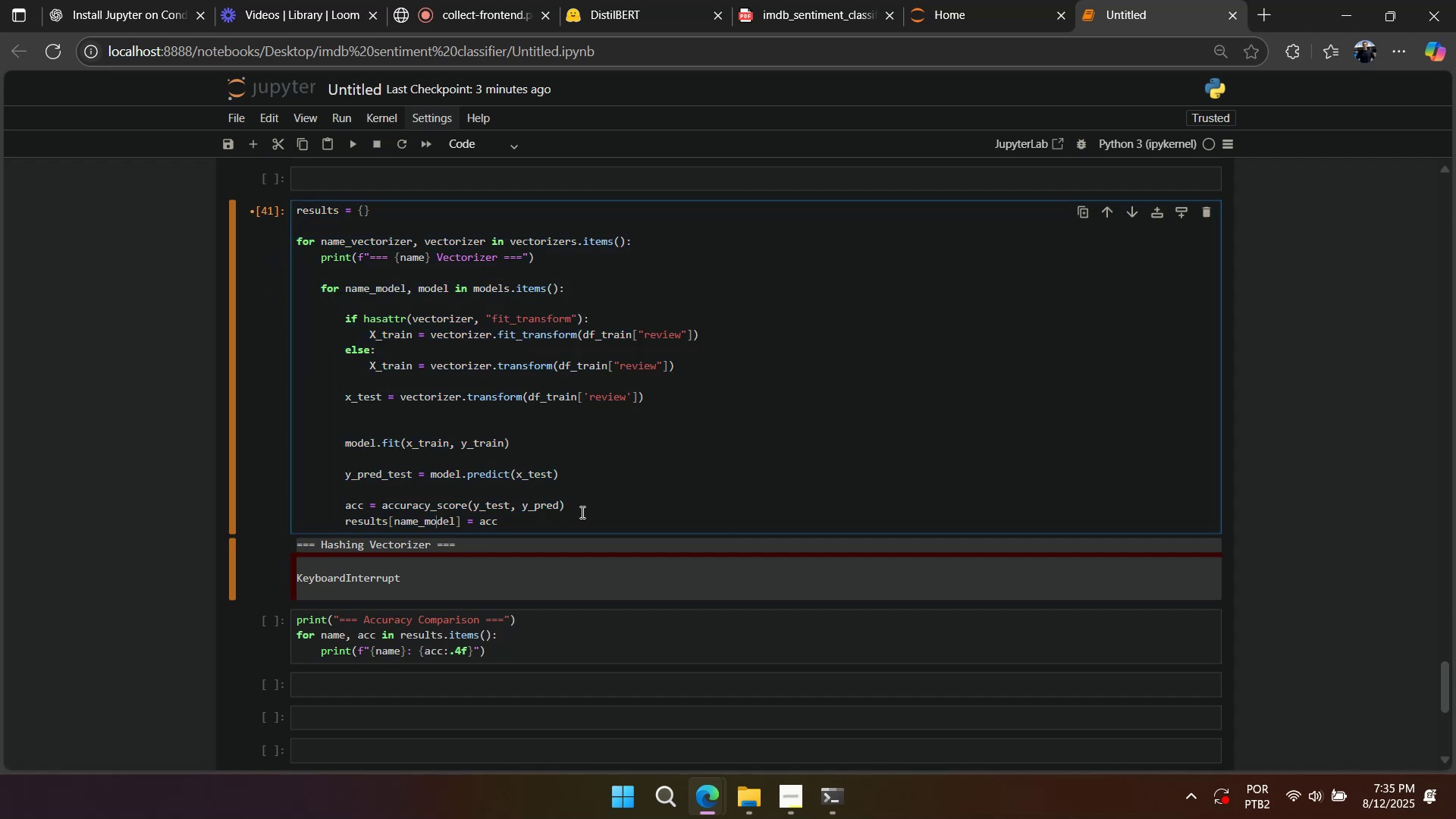 
left_click([586, 504])
 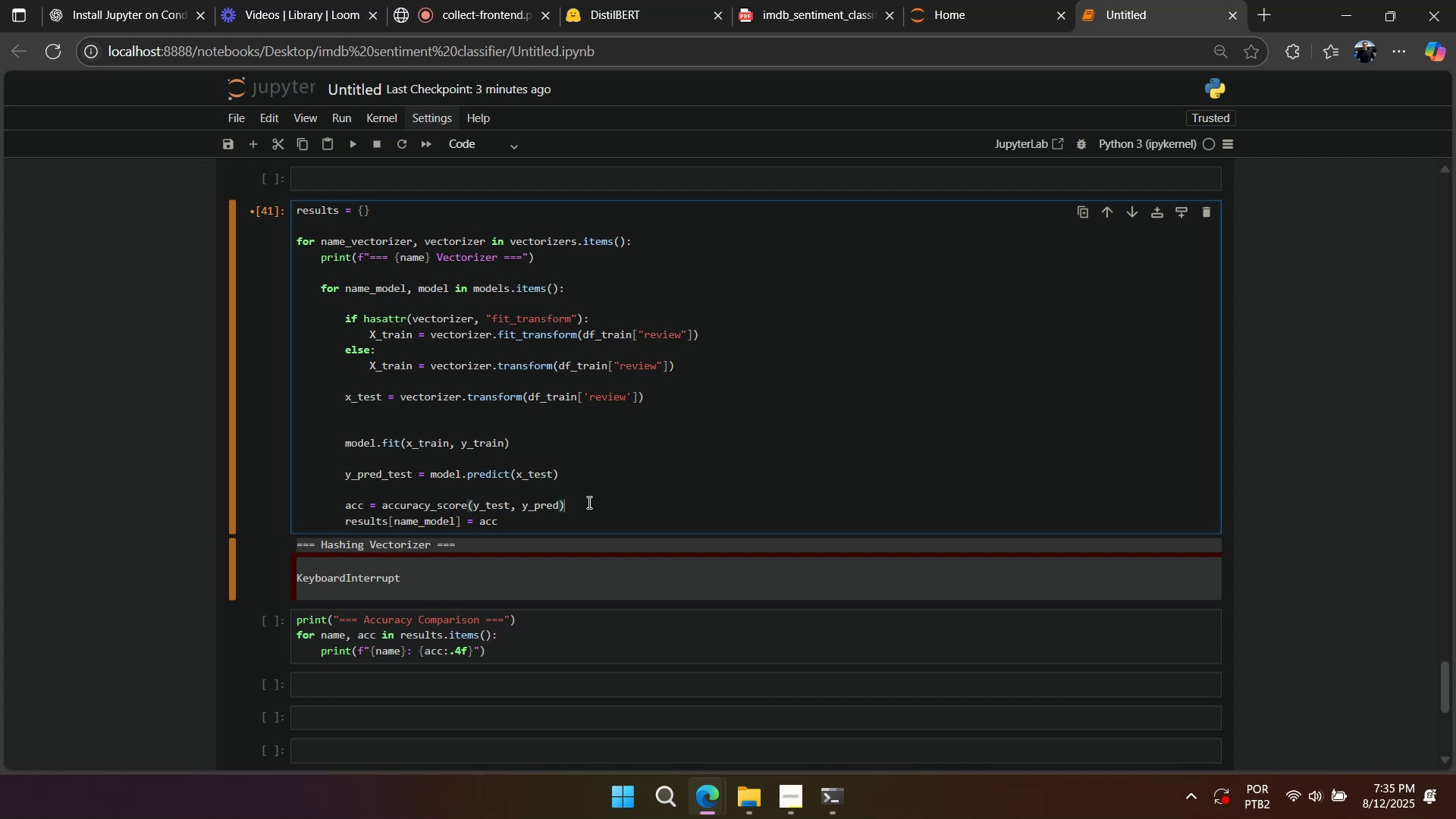 
key(Enter)
 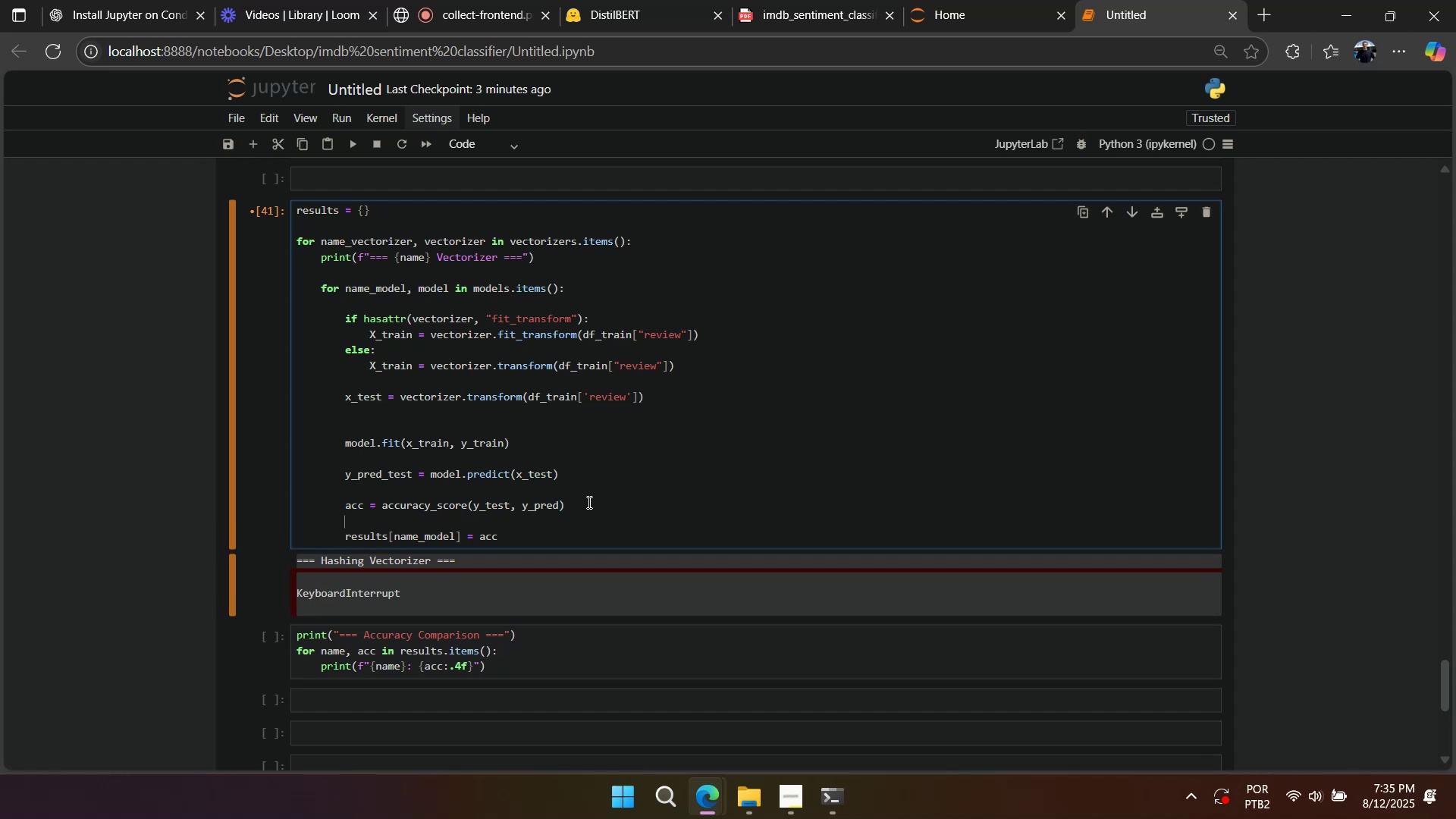 
key(Enter)
 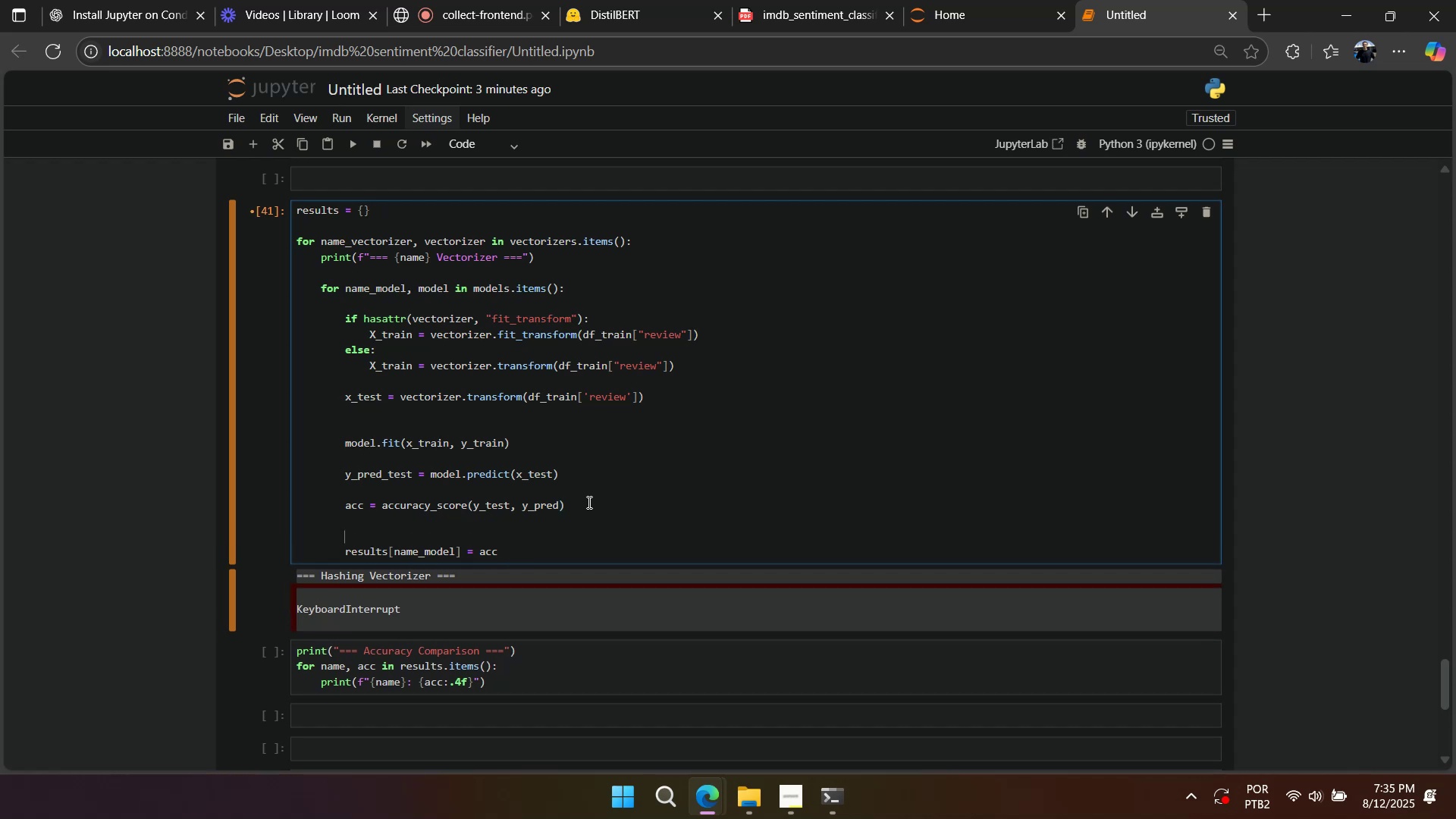 
type(name=)
key(Backspace)
type( = )
key(Backspace)
key(Backspace)
key(Backspace)
type(_resusl)
key(Backspace)
key(Backspace)
key(Backspace)
key(Backspace)
key(Backspace)
key(Backspace)
type(reus)
key(Backspace)
key(Backspace)
type(sults = f~ )
key(Backspace)
type(}|_}|~)
 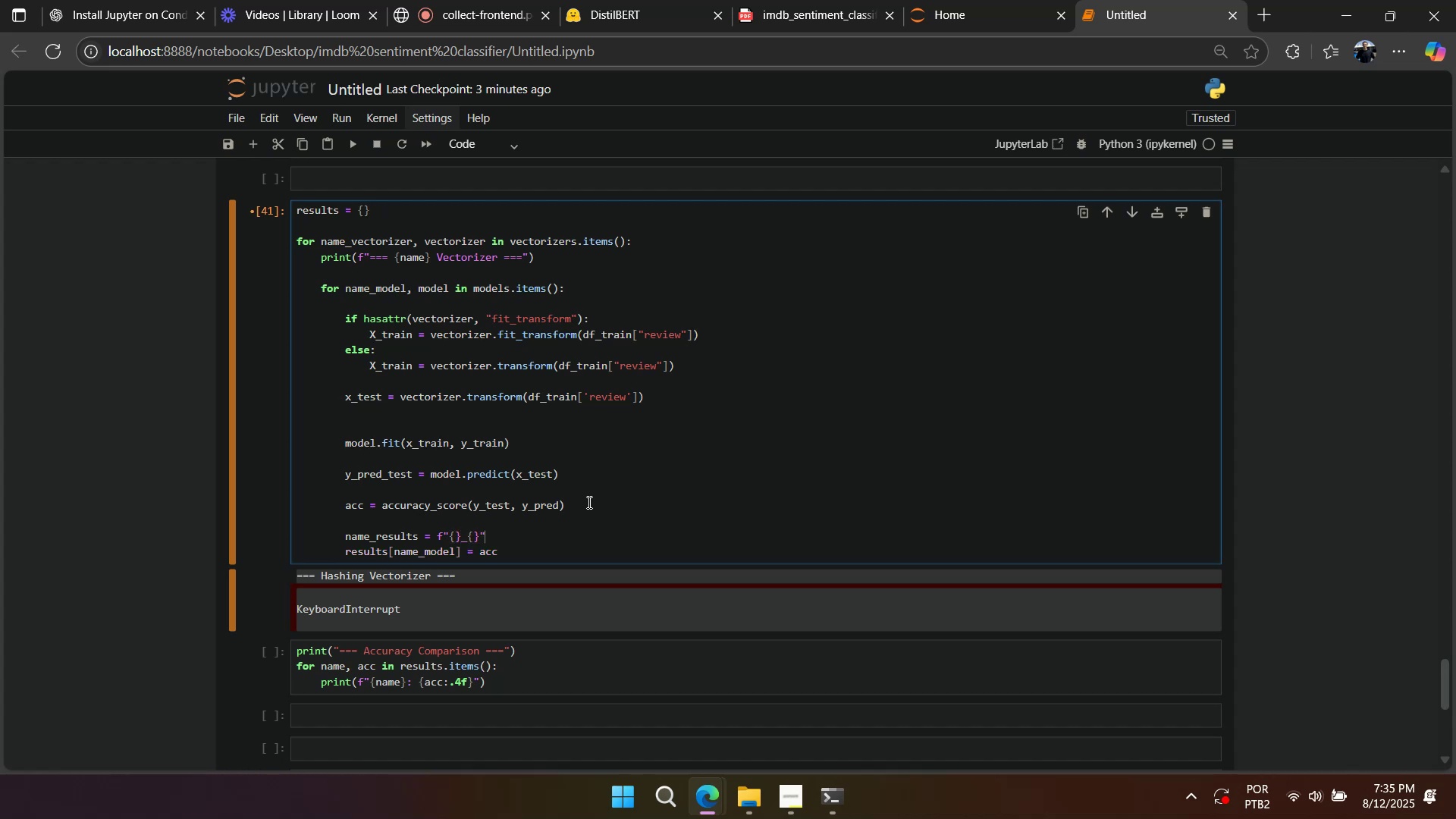 
key(ArrowLeft)
 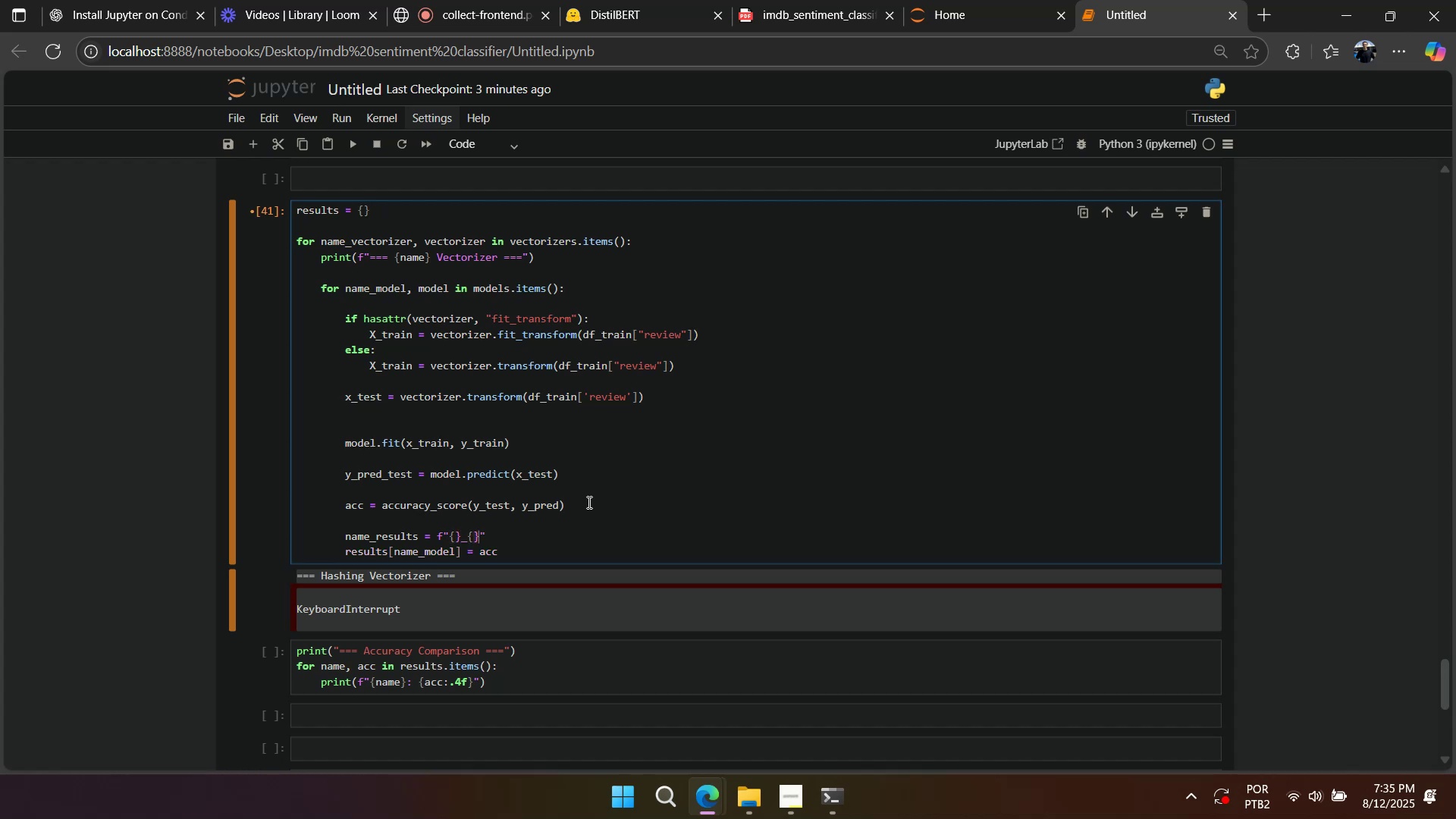 
key(ArrowLeft)
 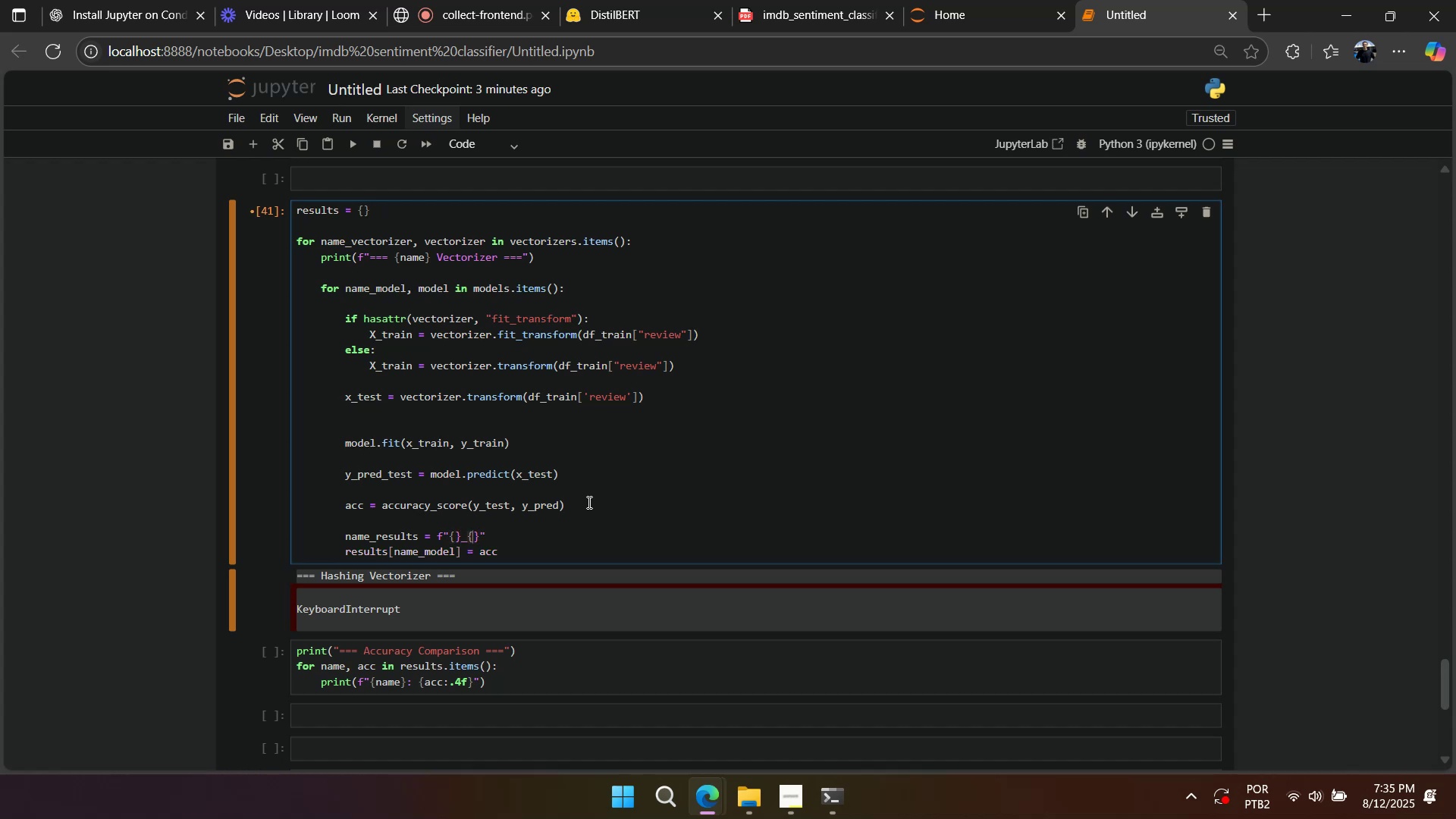 
key(ArrowLeft)
 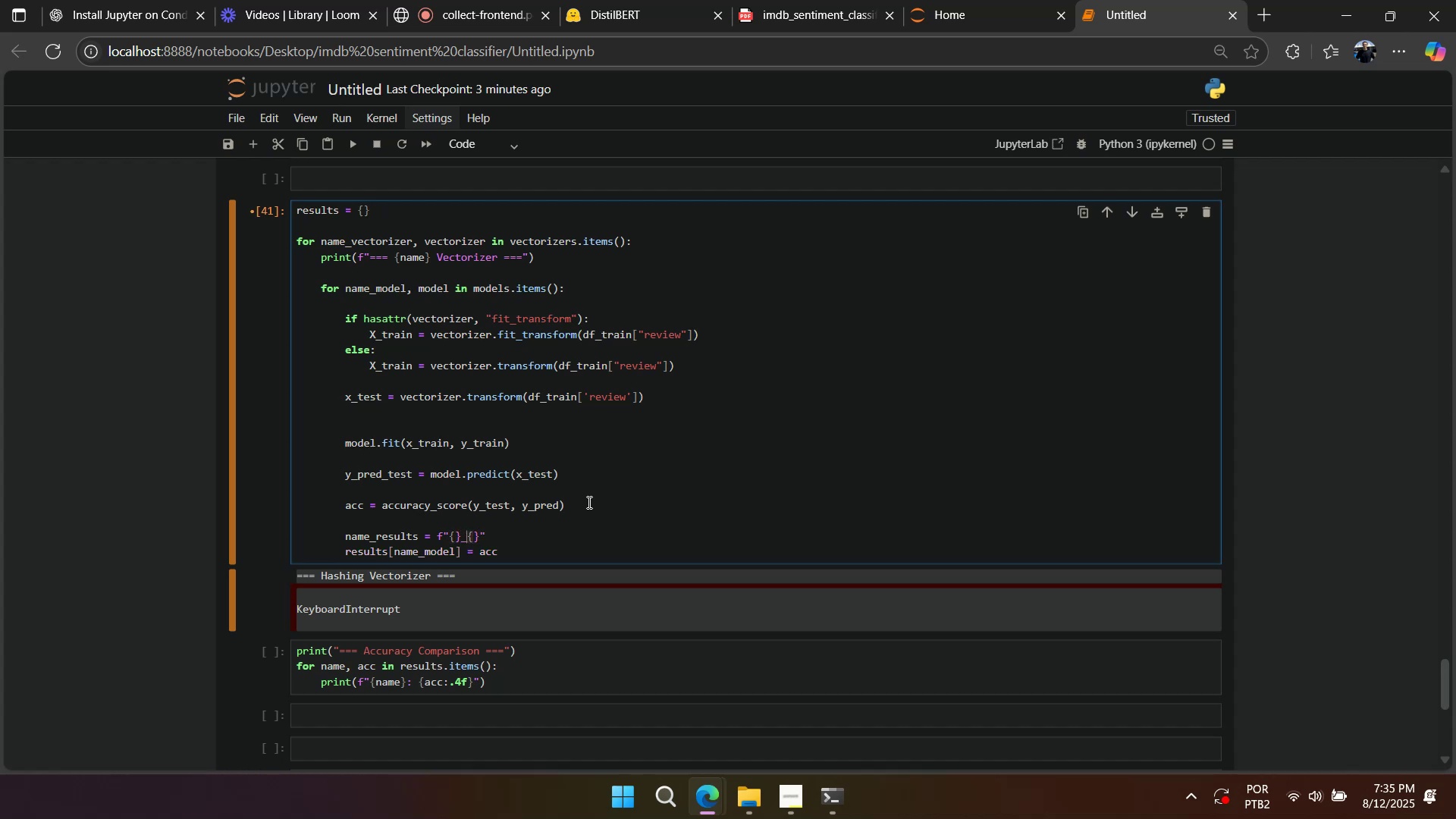 
key(ArrowLeft)
 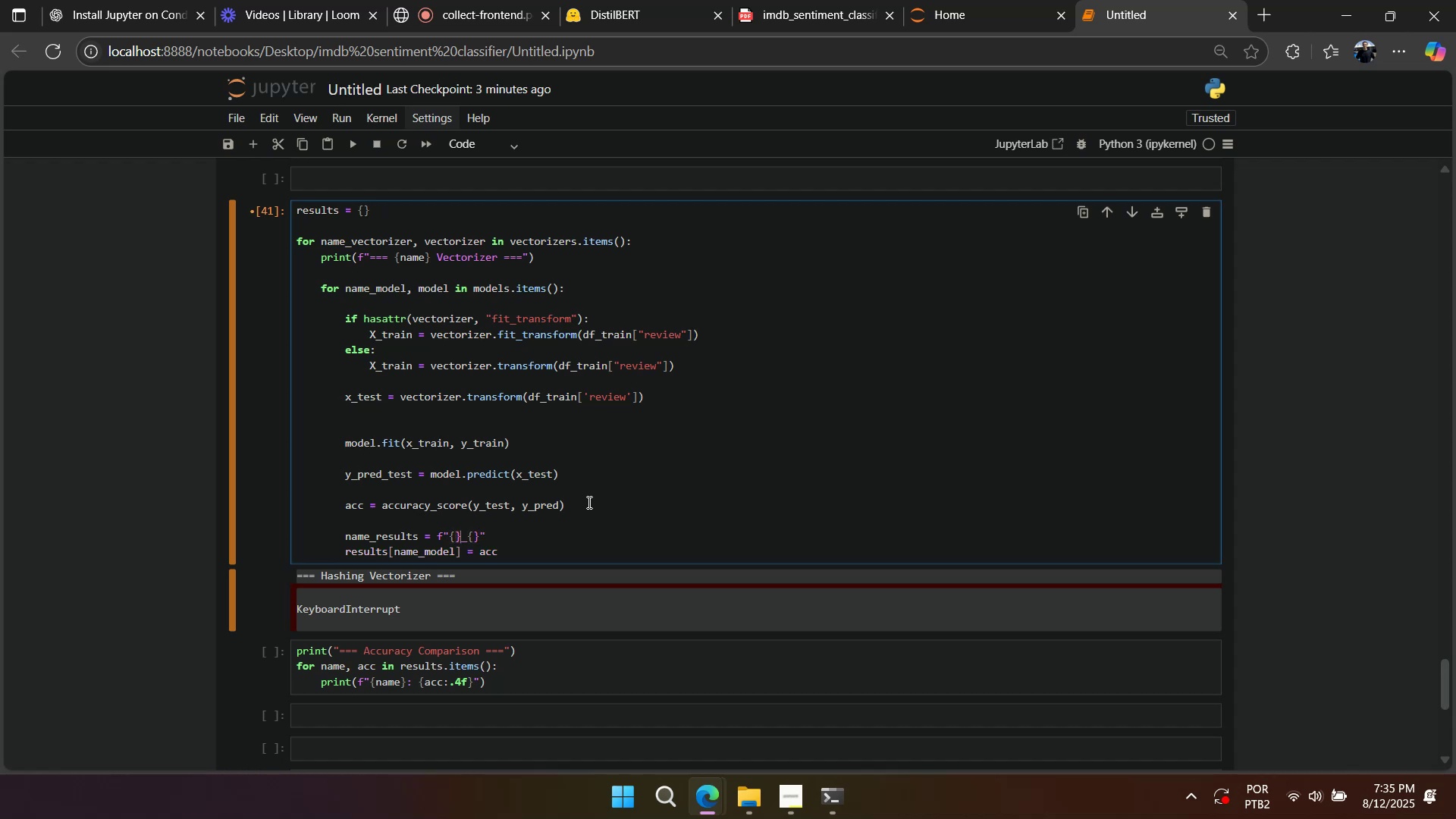 
key(ArrowLeft)
 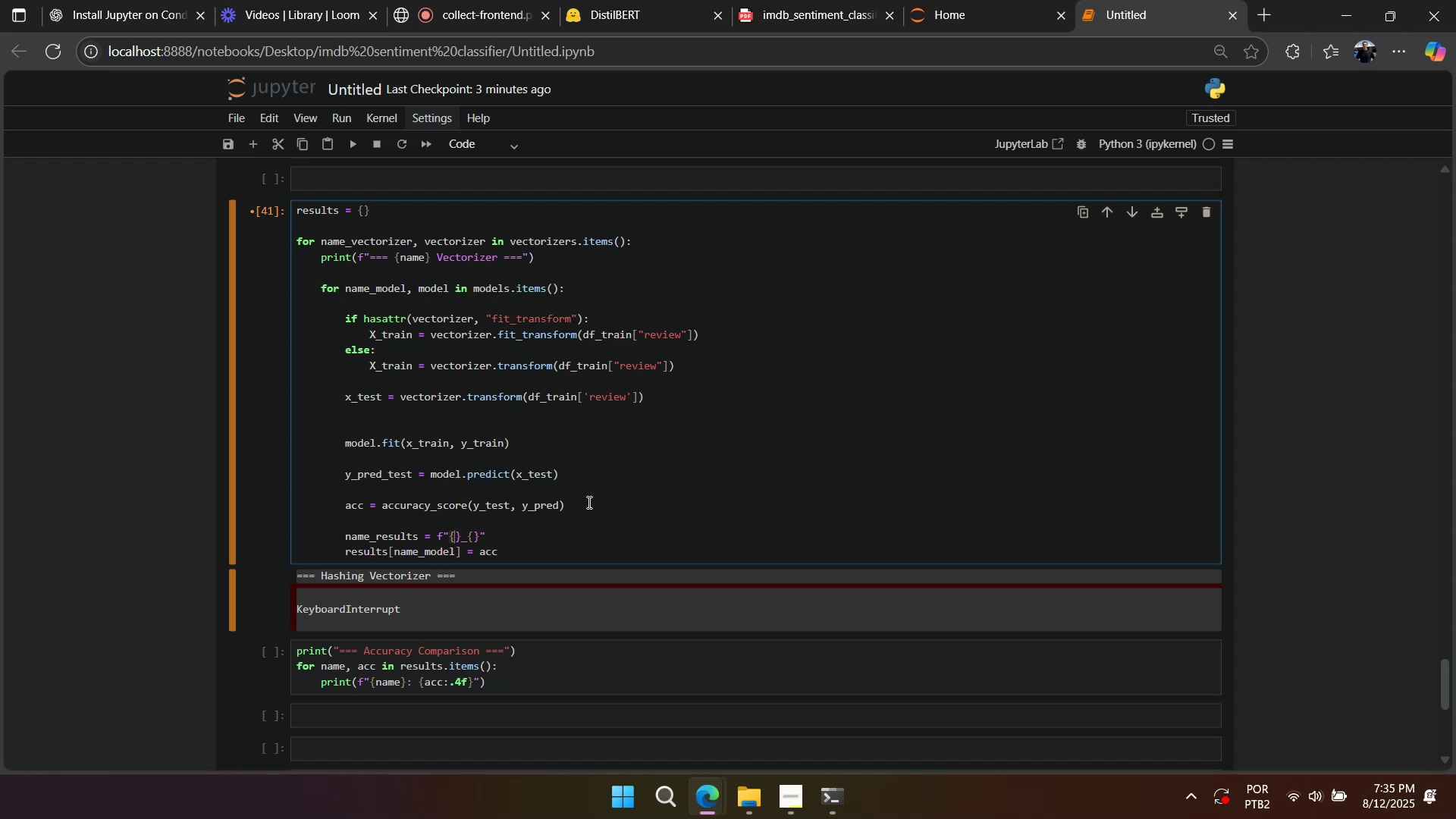 
key(ArrowLeft)
 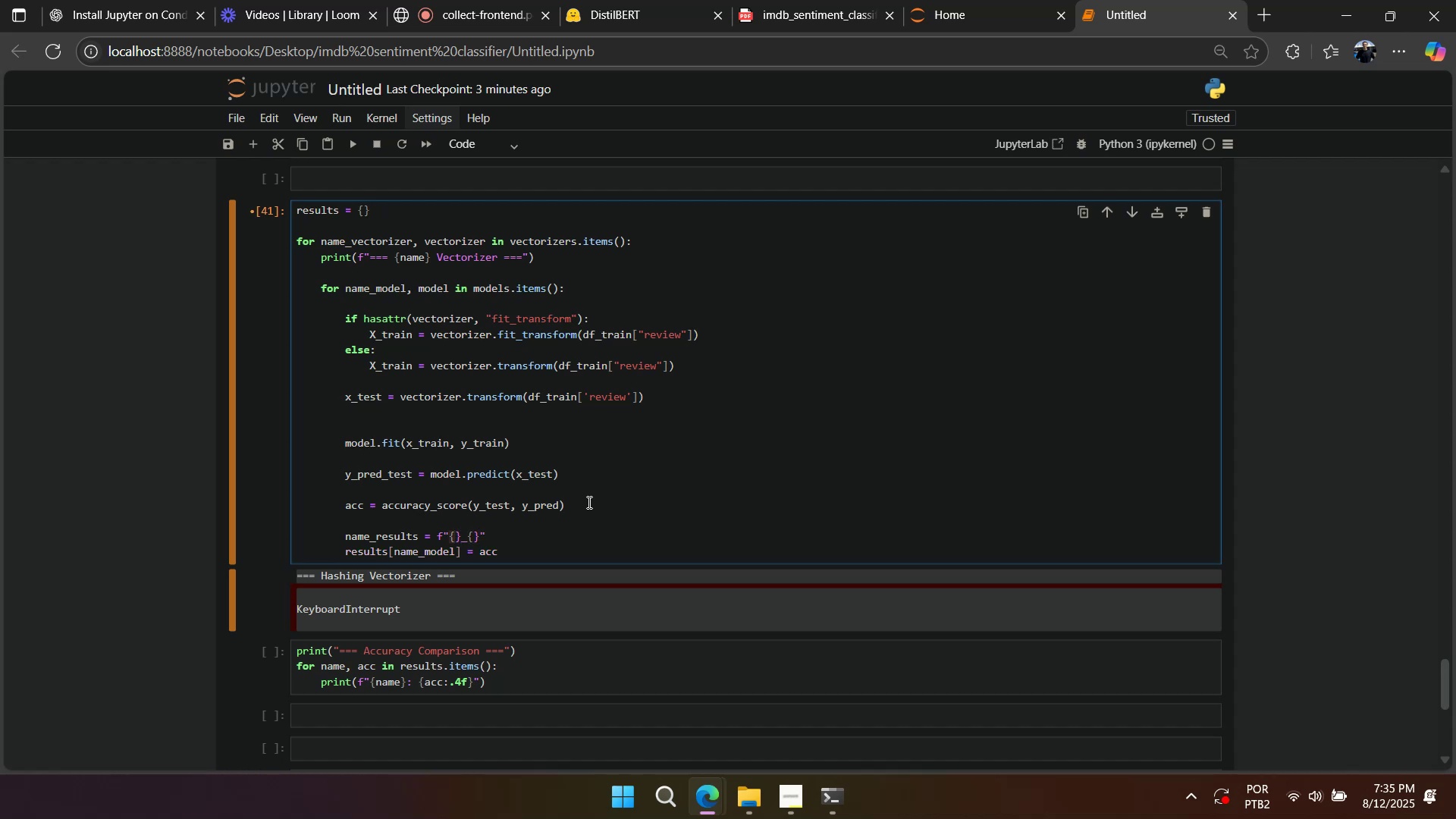 
key(ArrowRight)
 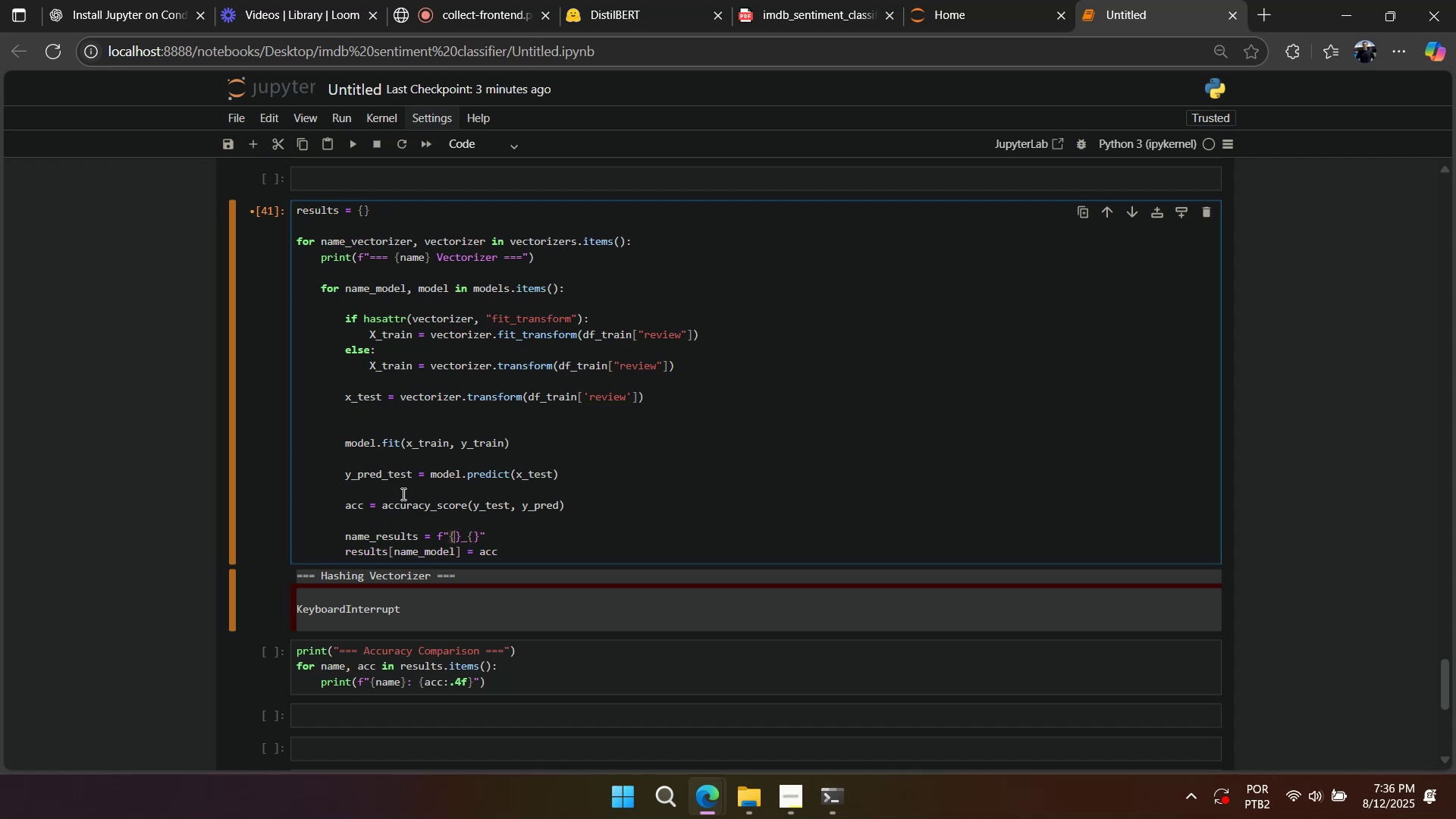 
double_click([406, 551])
 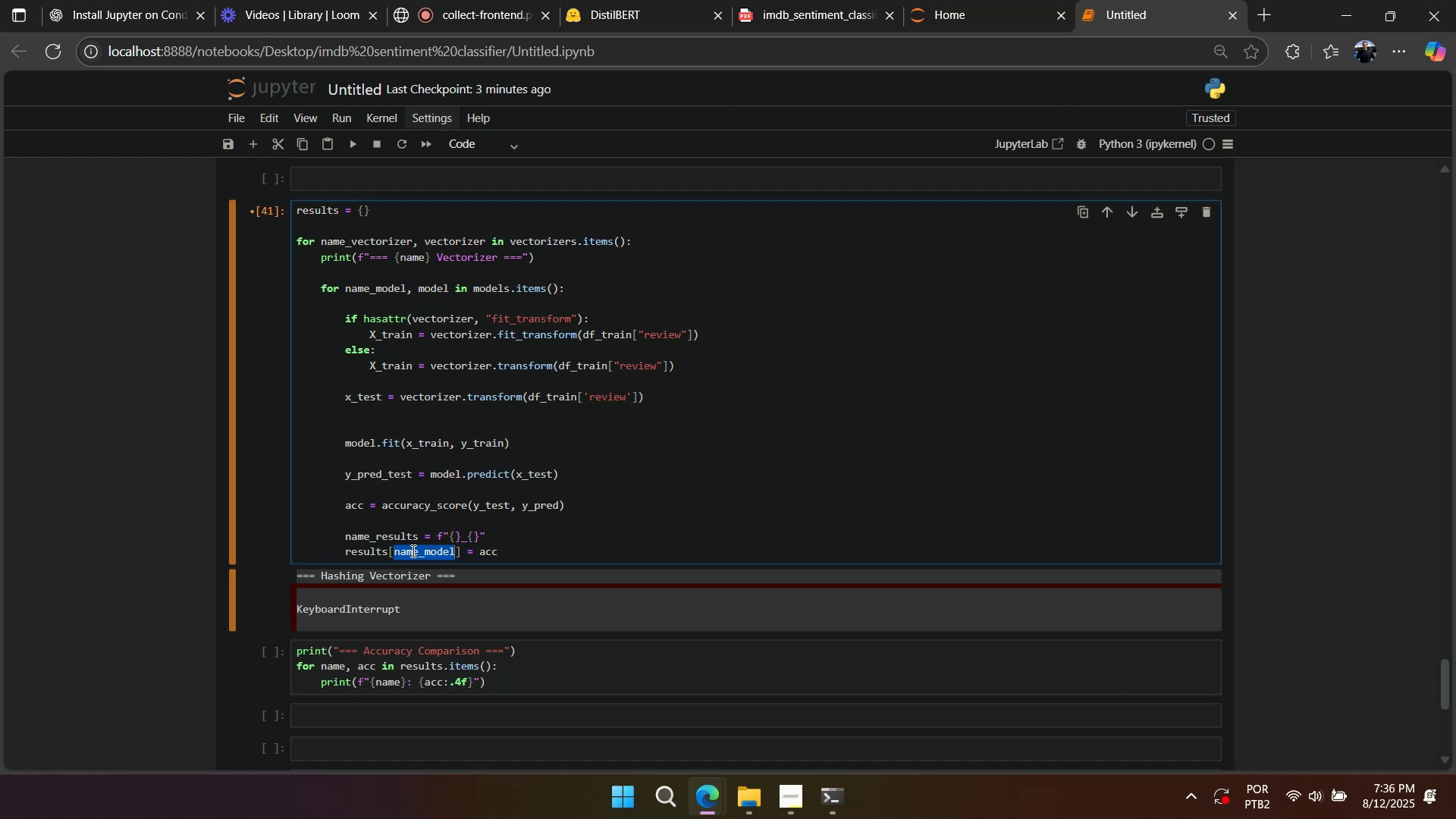 
key(Control+C)
 